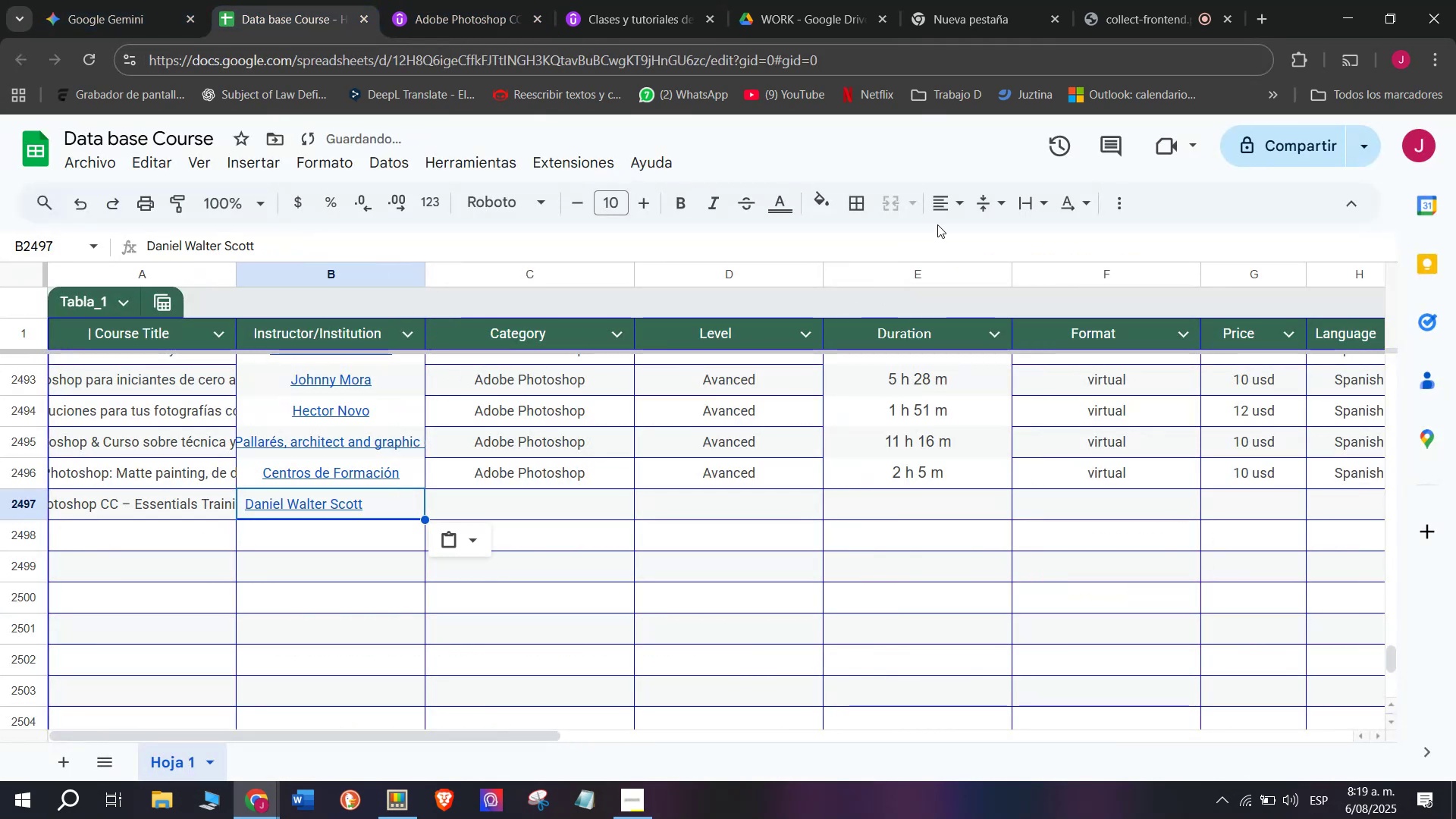 
left_click([948, 206])
 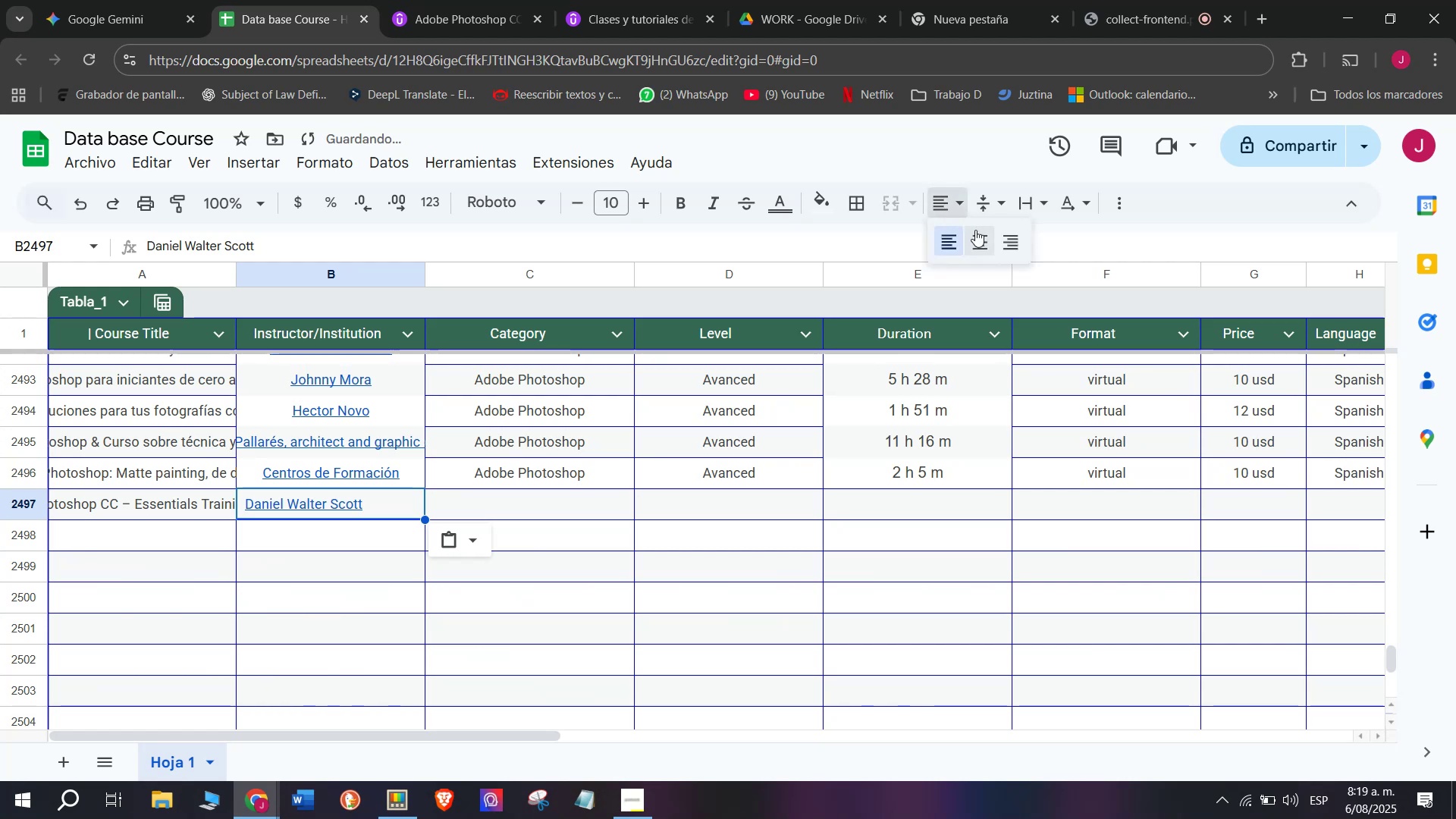 
left_click([977, 231])
 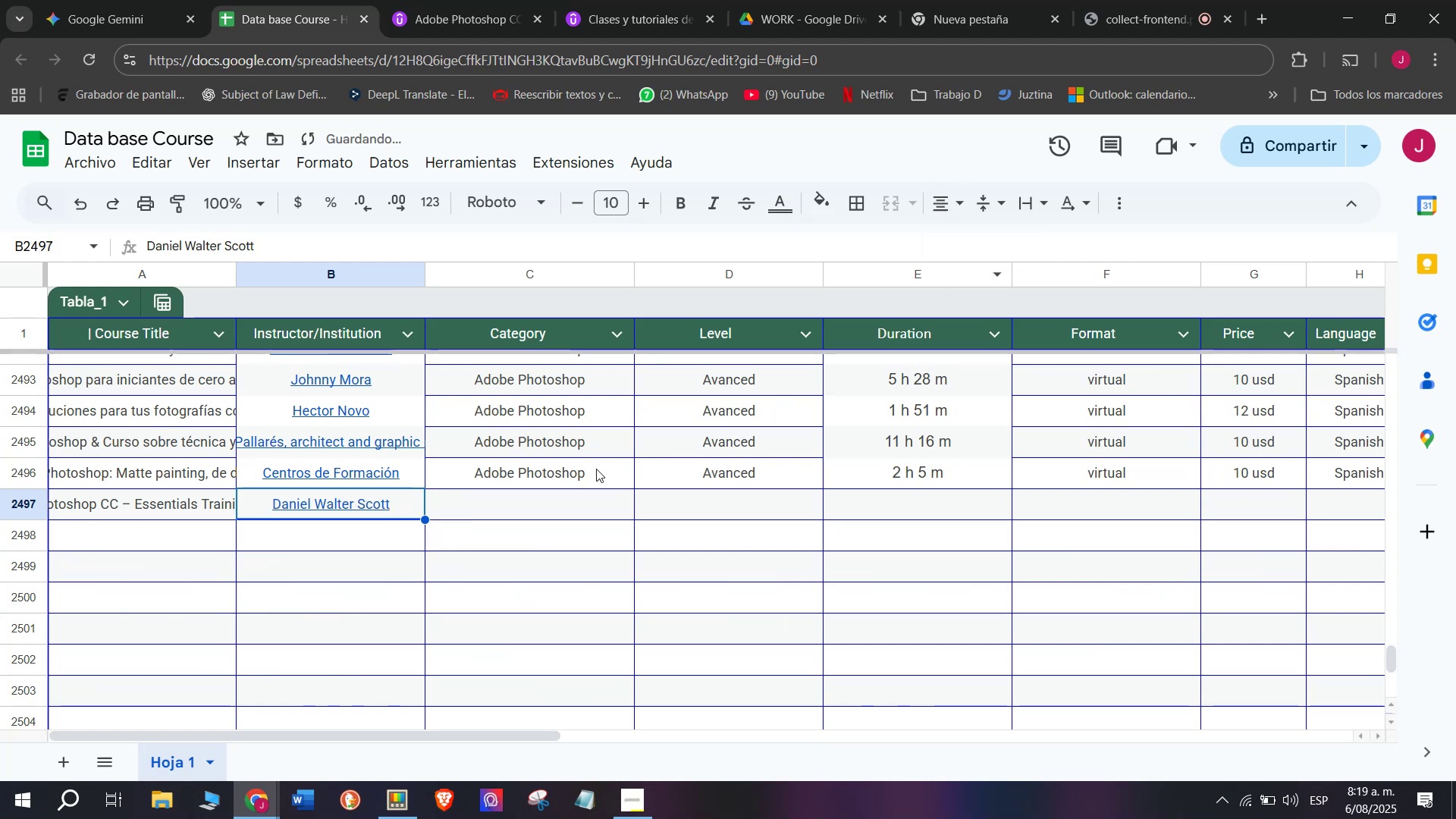 
left_click([596, 472])
 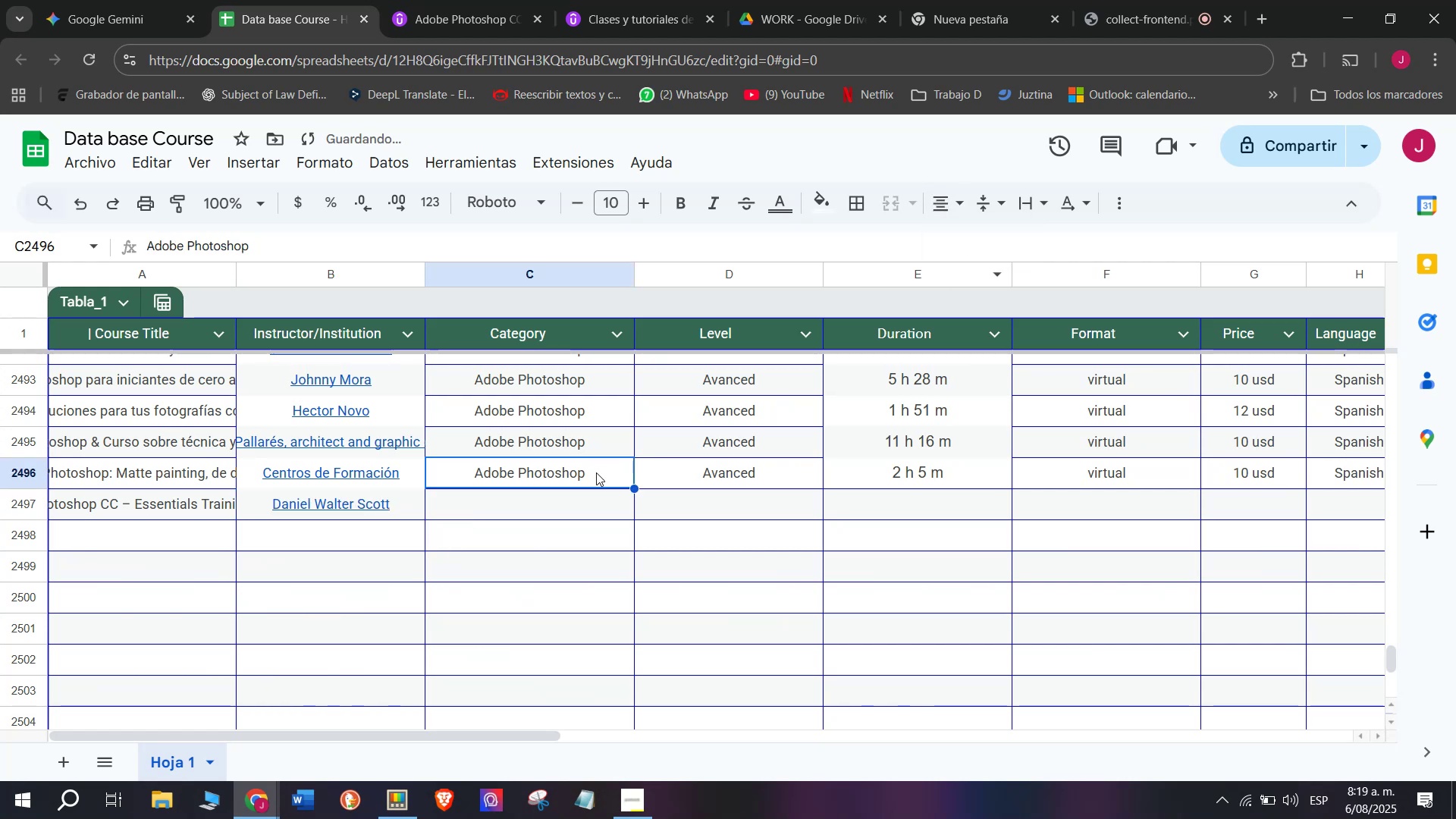 
key(Control+C)
 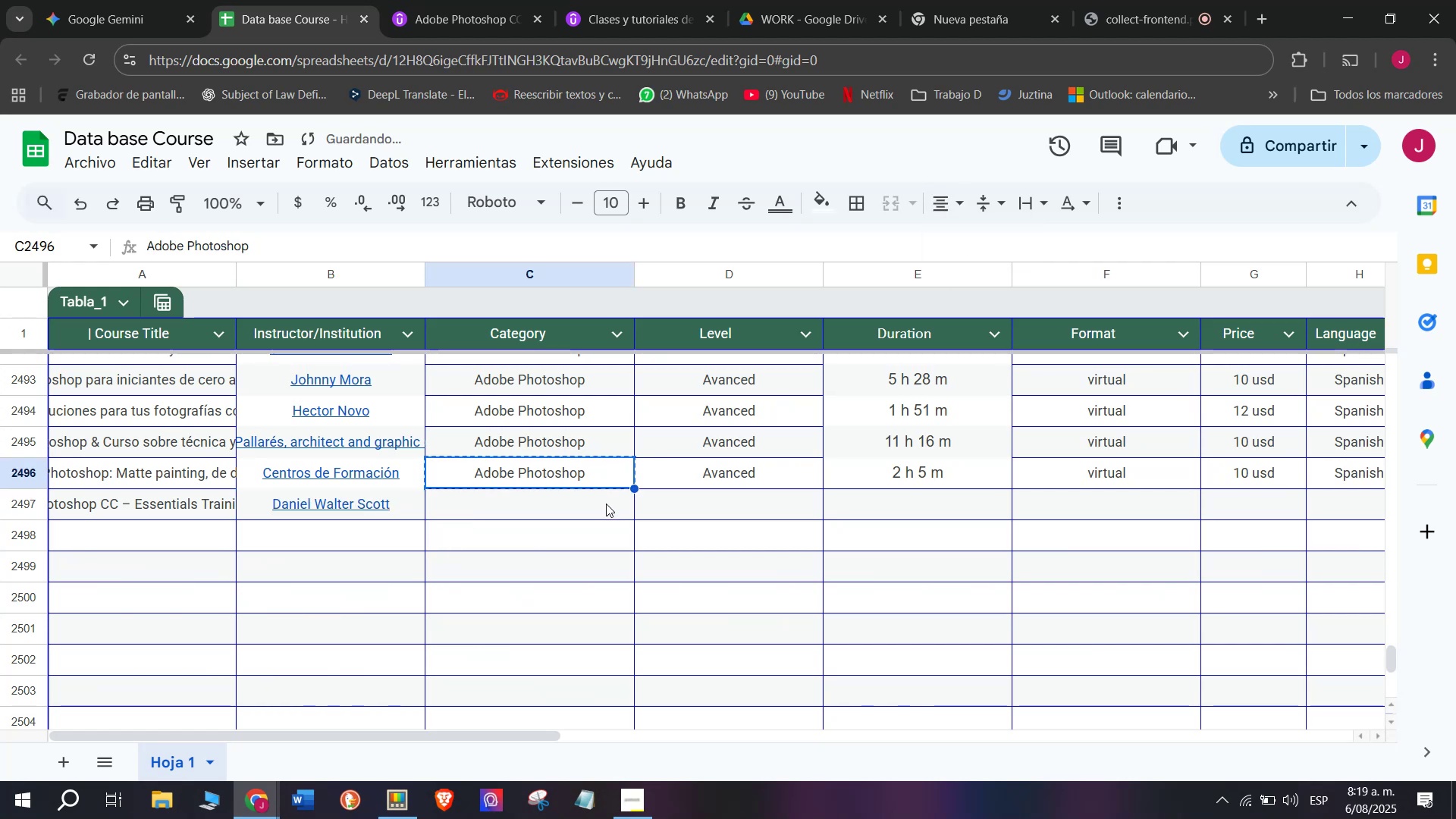 
key(Break)
 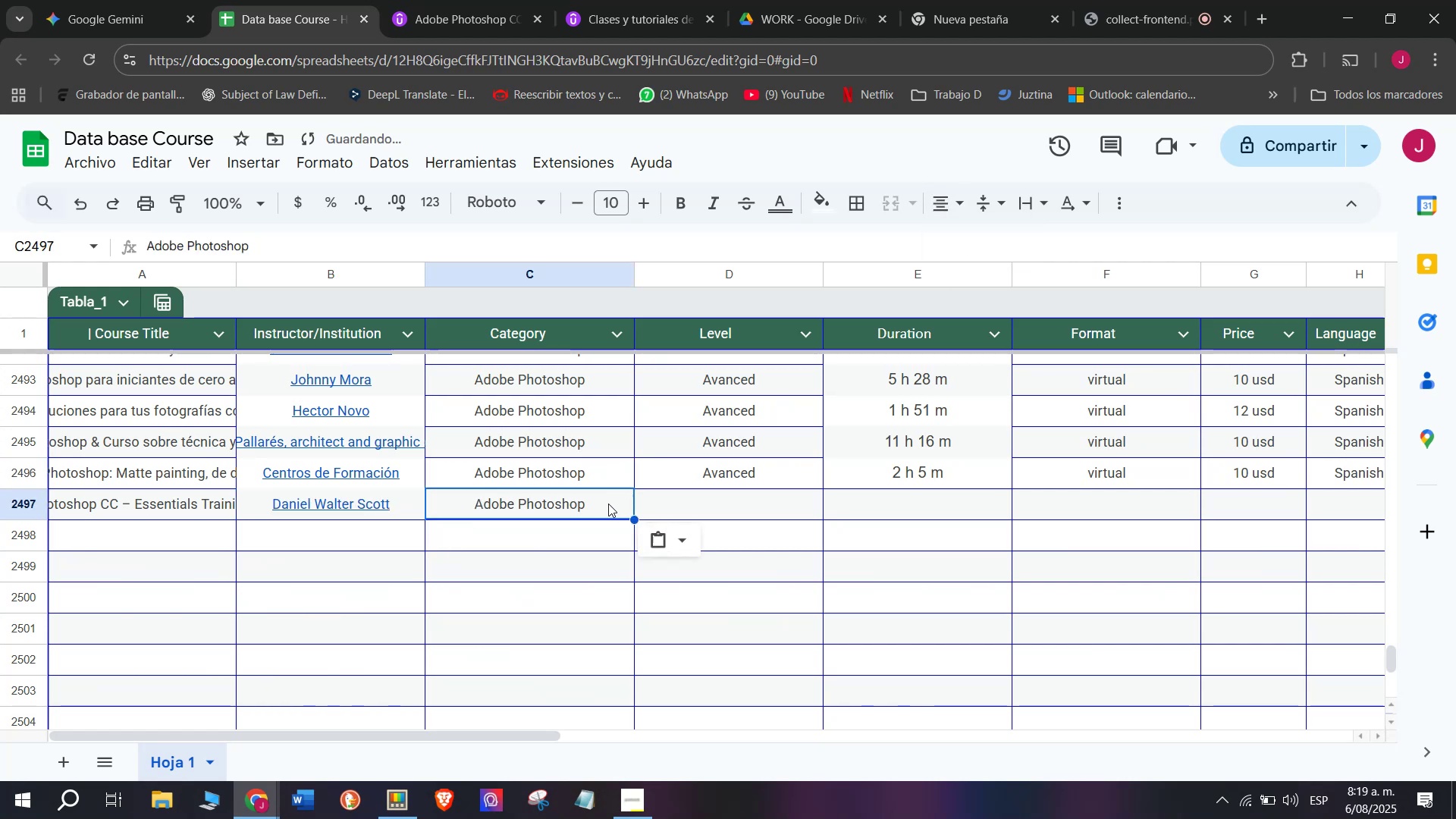 
key(Control+ControlLeft)
 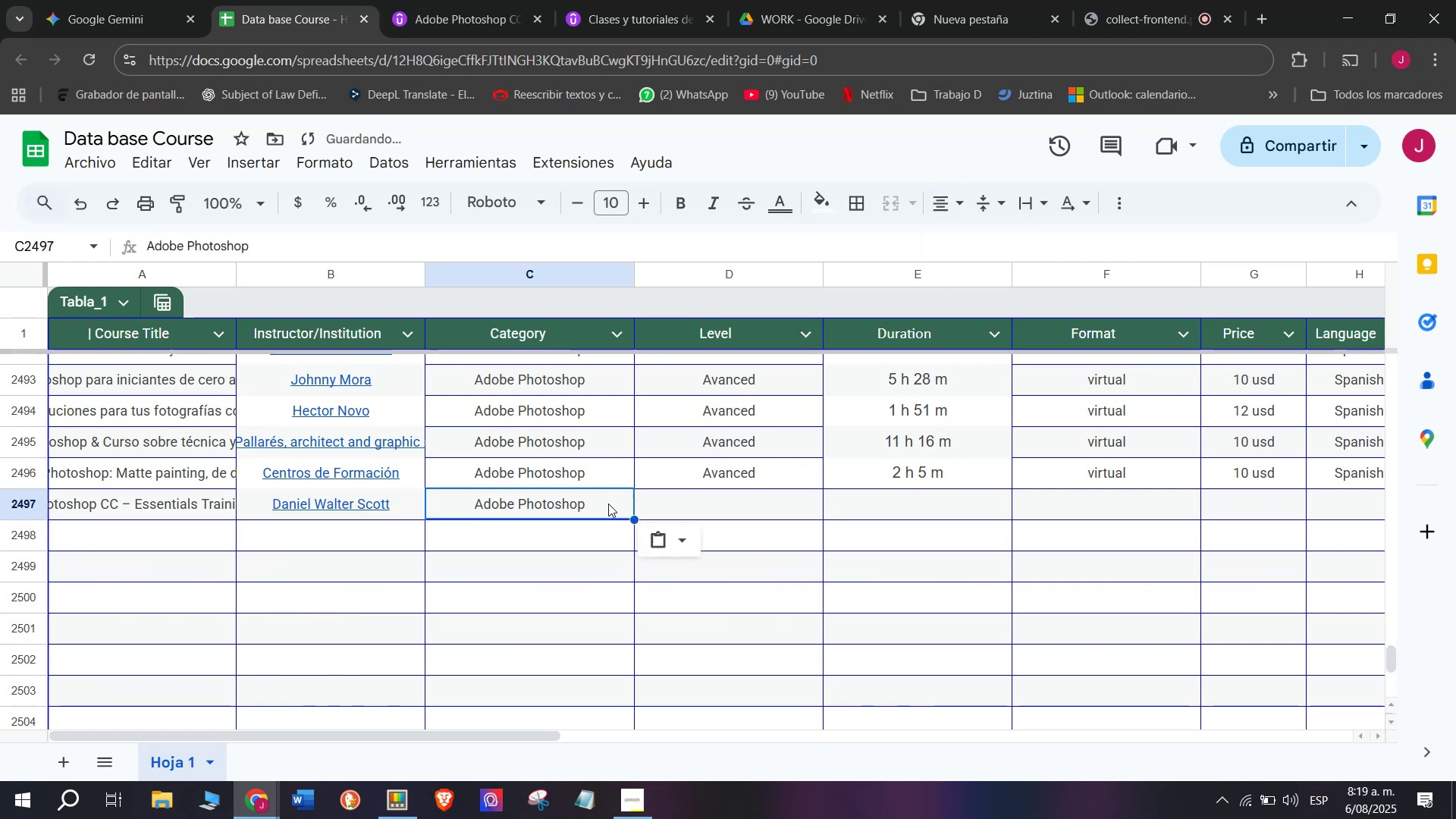 
double_click([606, 504])
 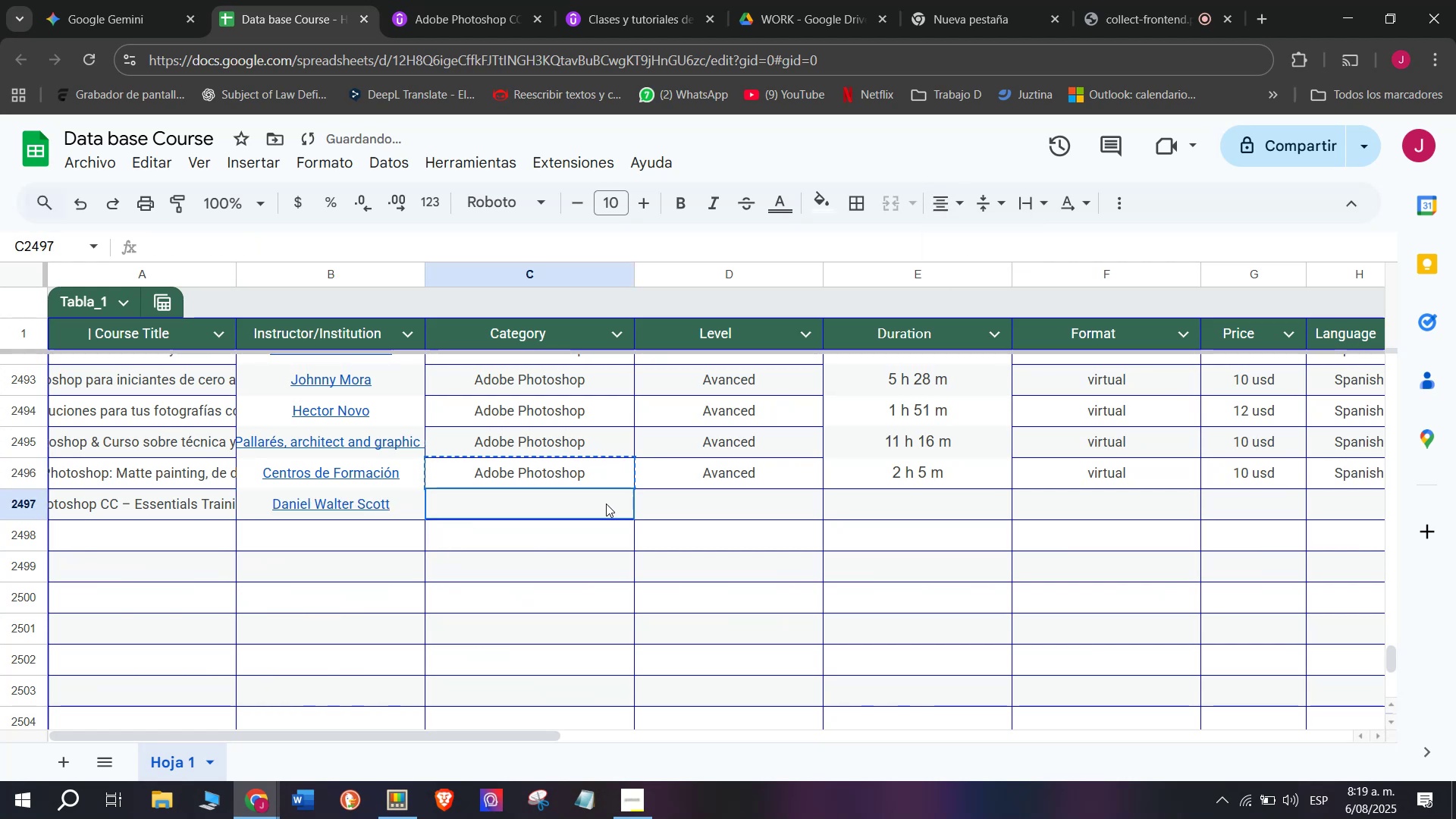 
key(Z)
 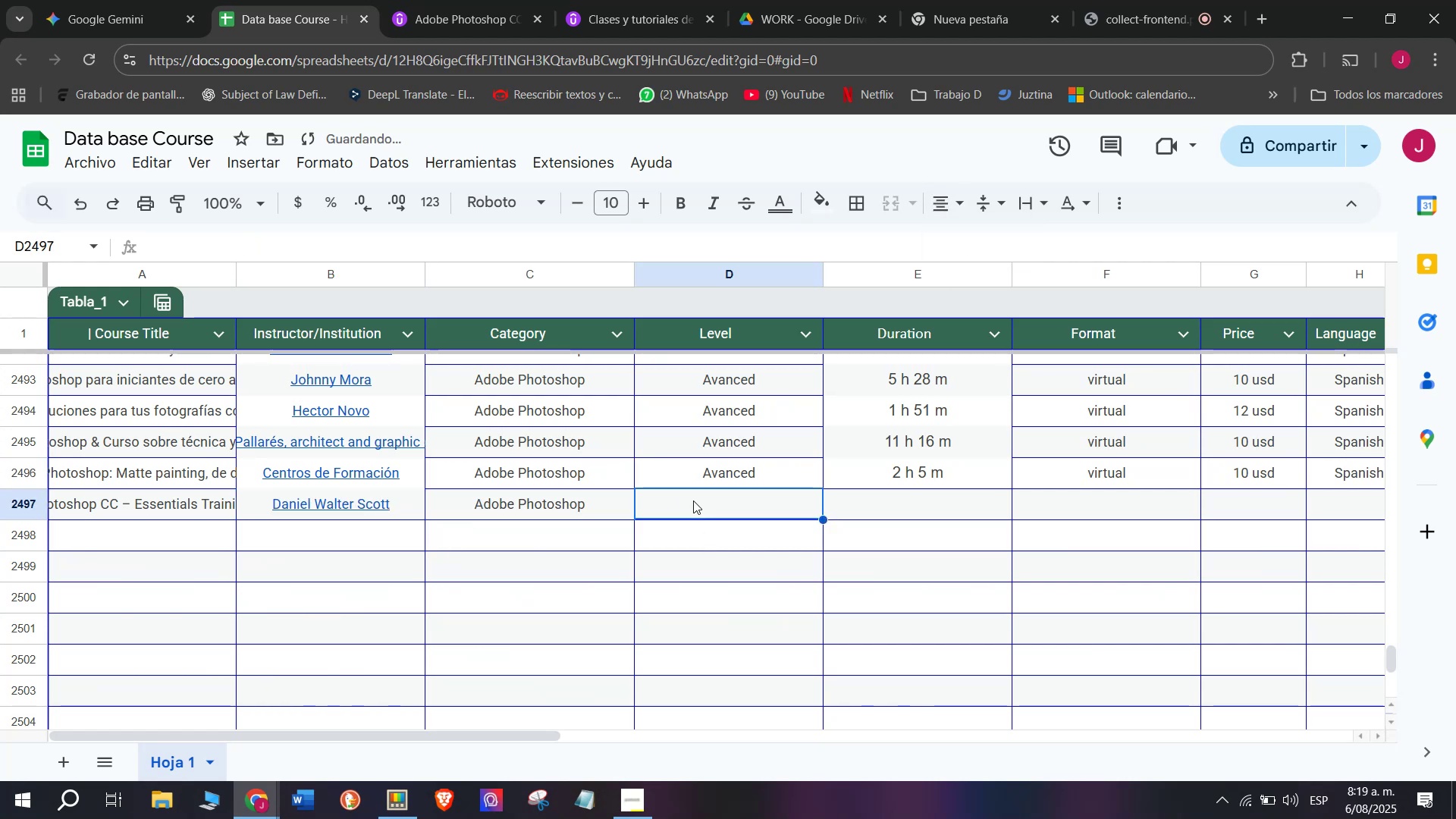 
key(Control+ControlLeft)
 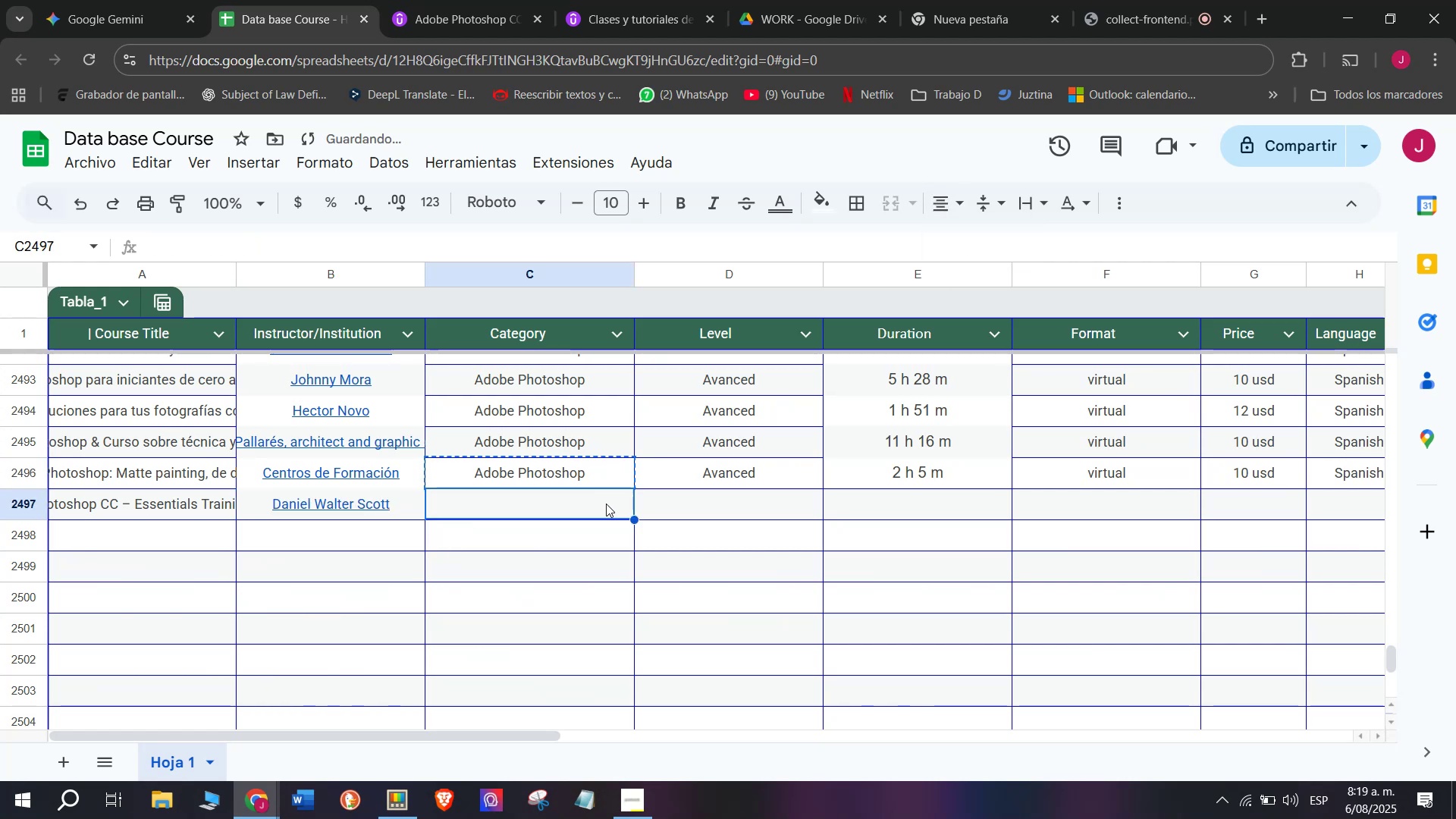 
key(Control+V)
 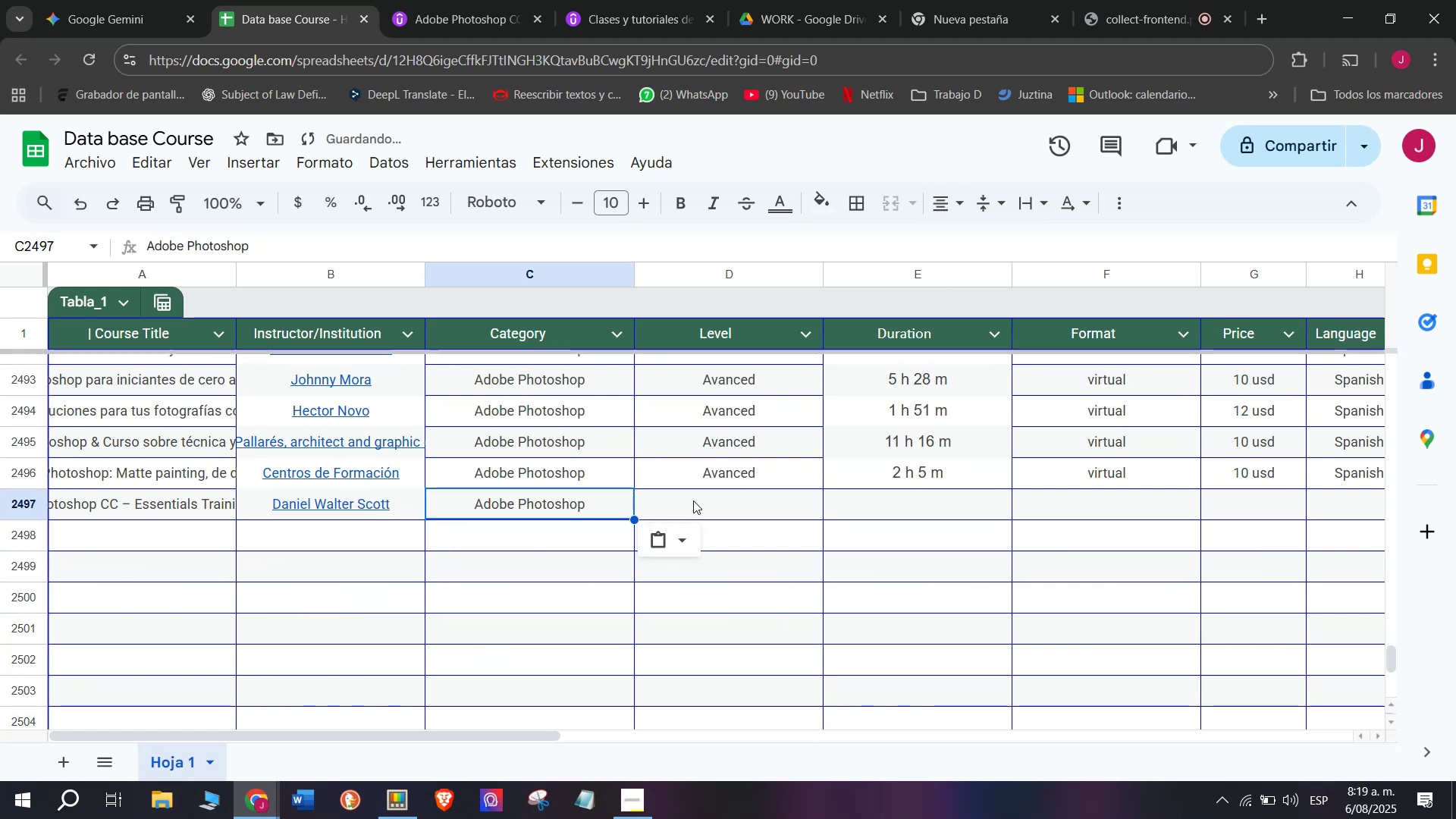 
triple_click([693, 500])
 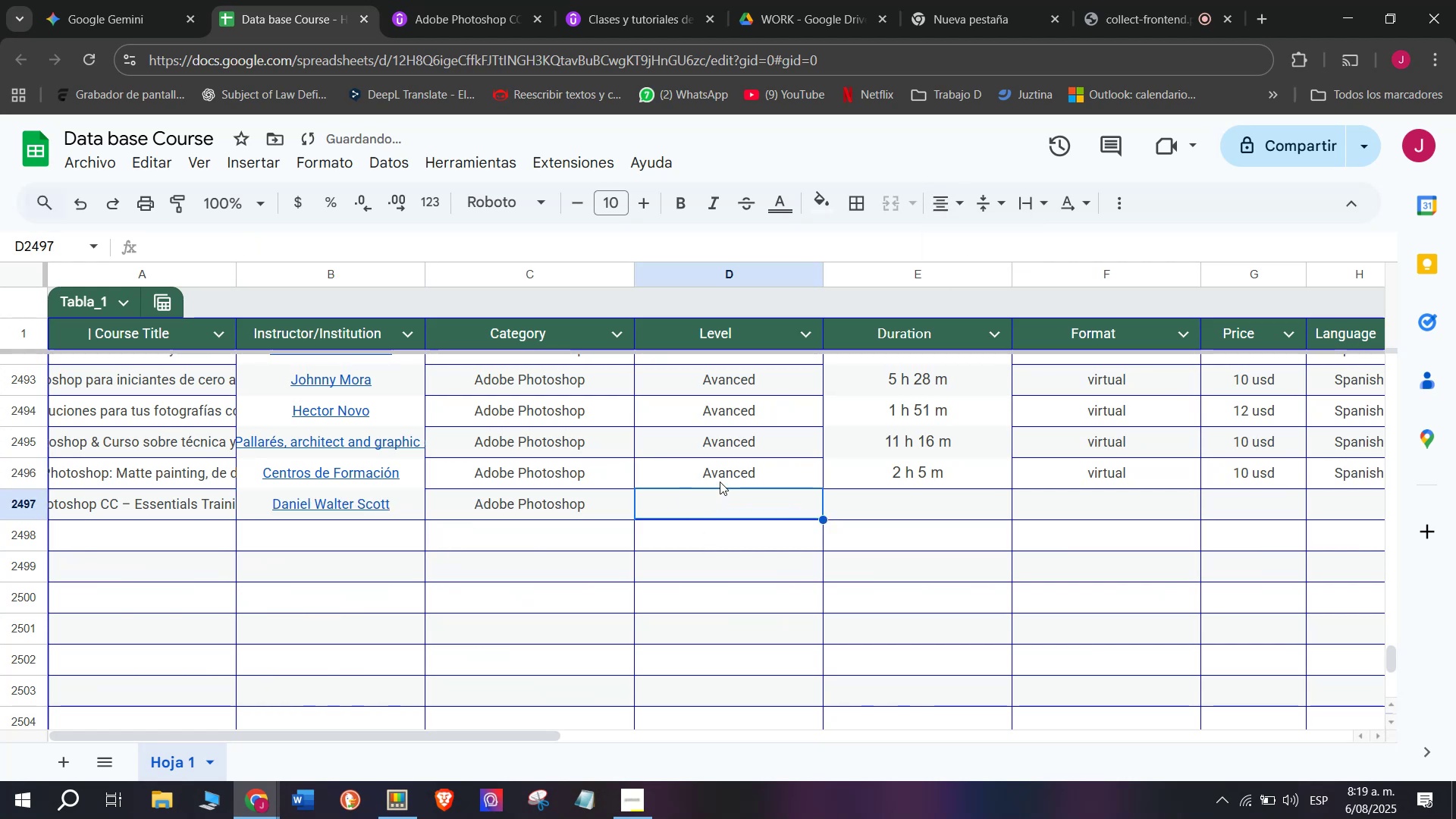 
left_click([720, 482])
 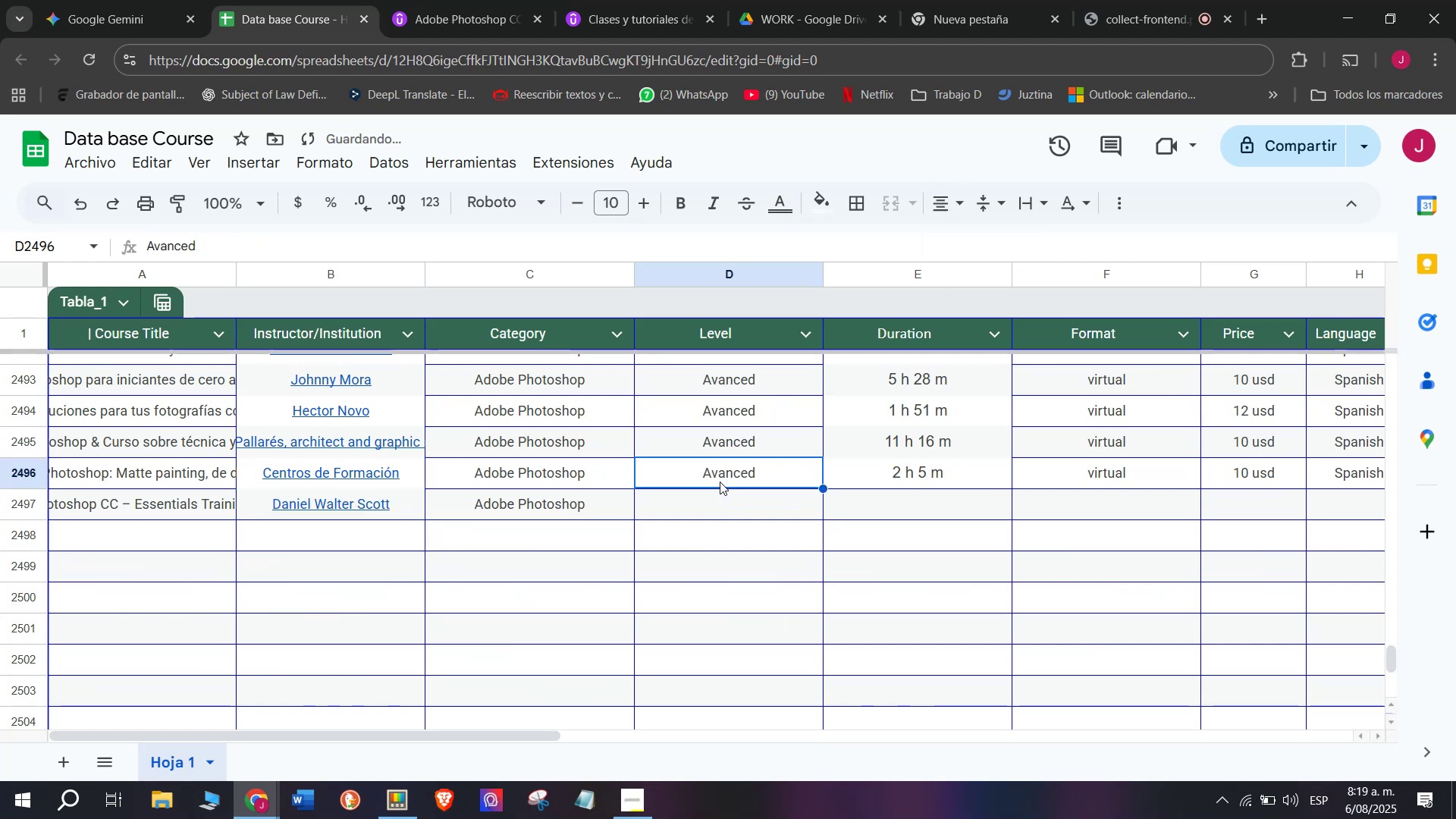 
key(Break)
 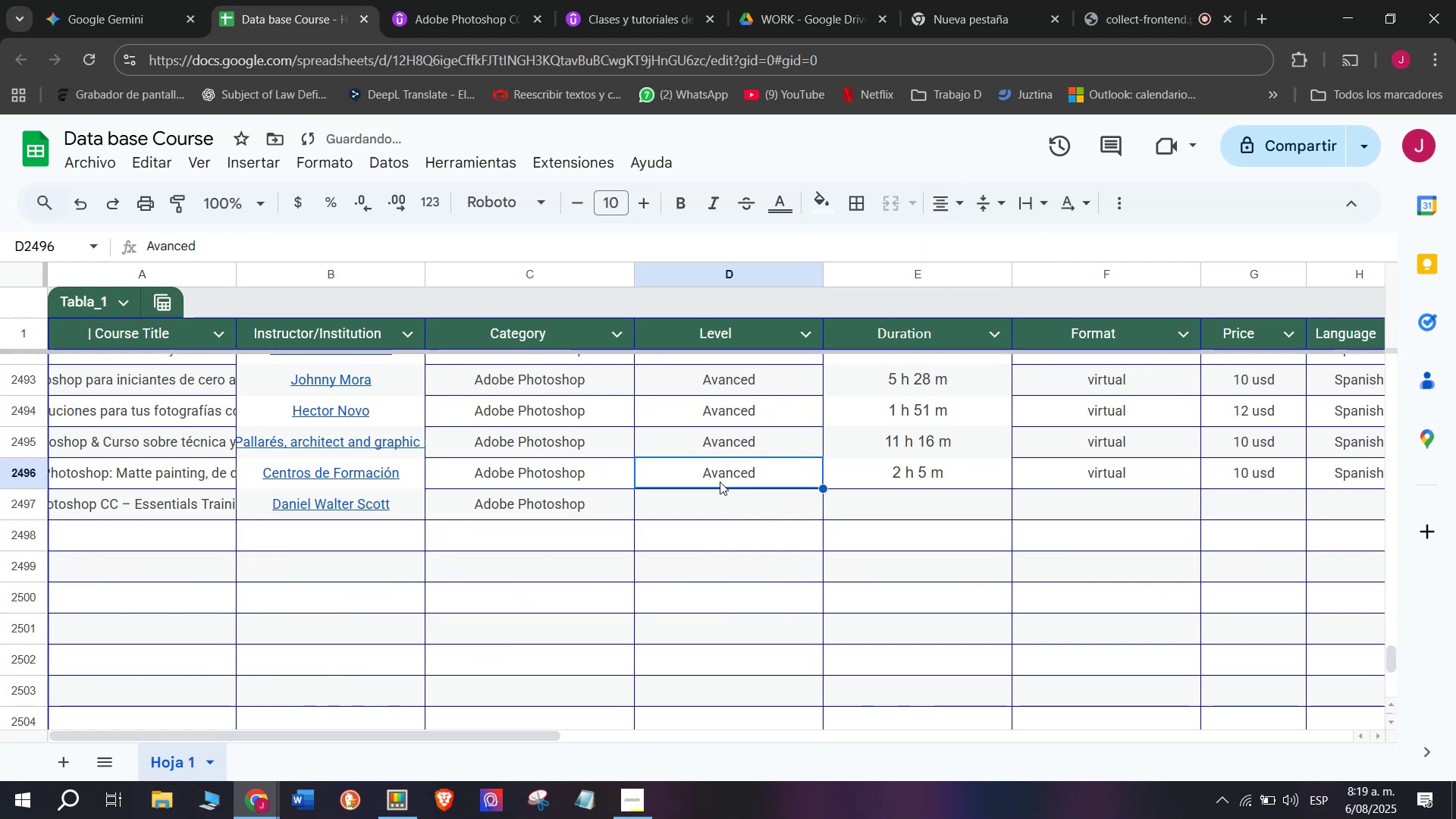 
key(Control+ControlLeft)
 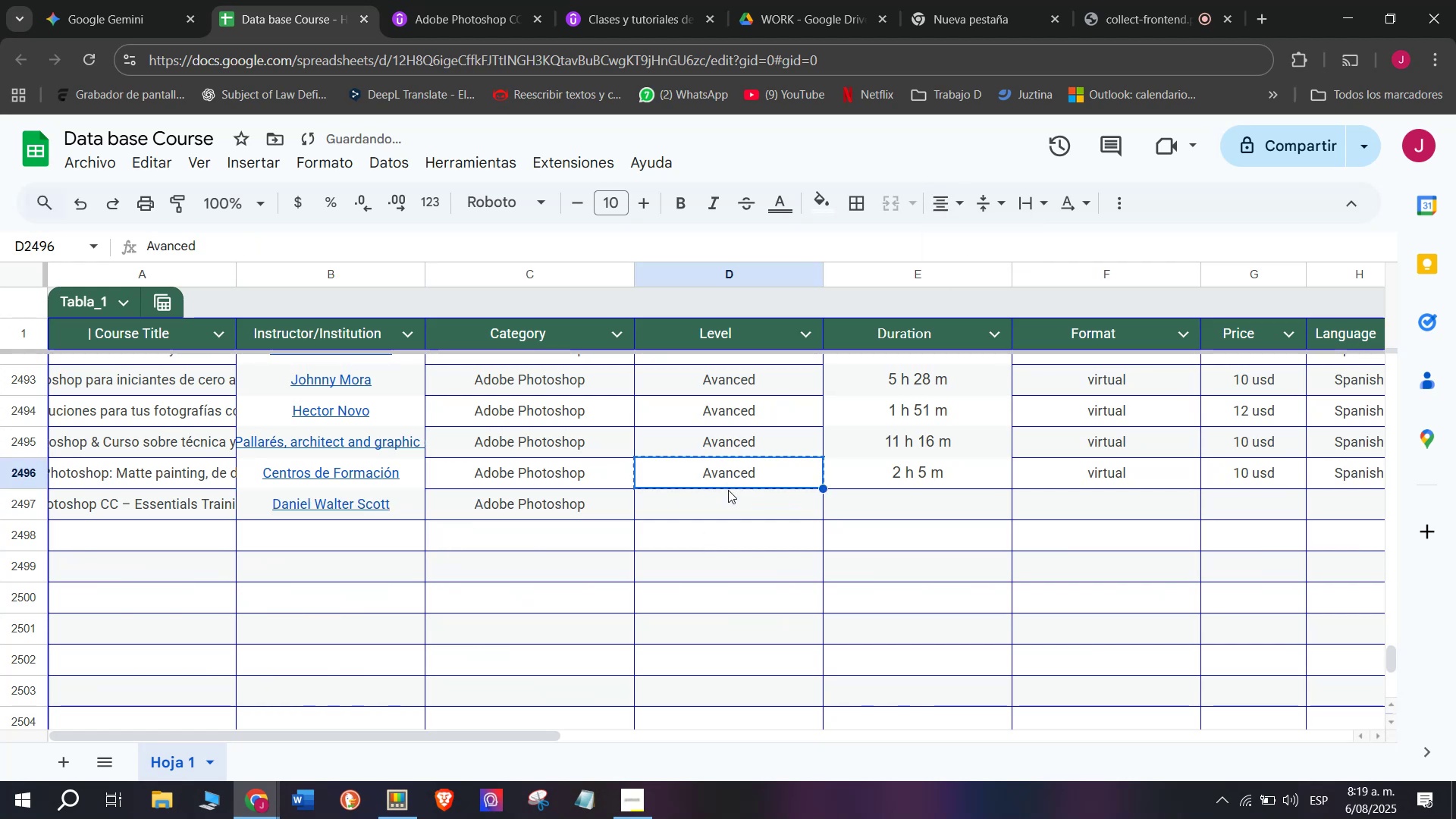 
key(Control+C)
 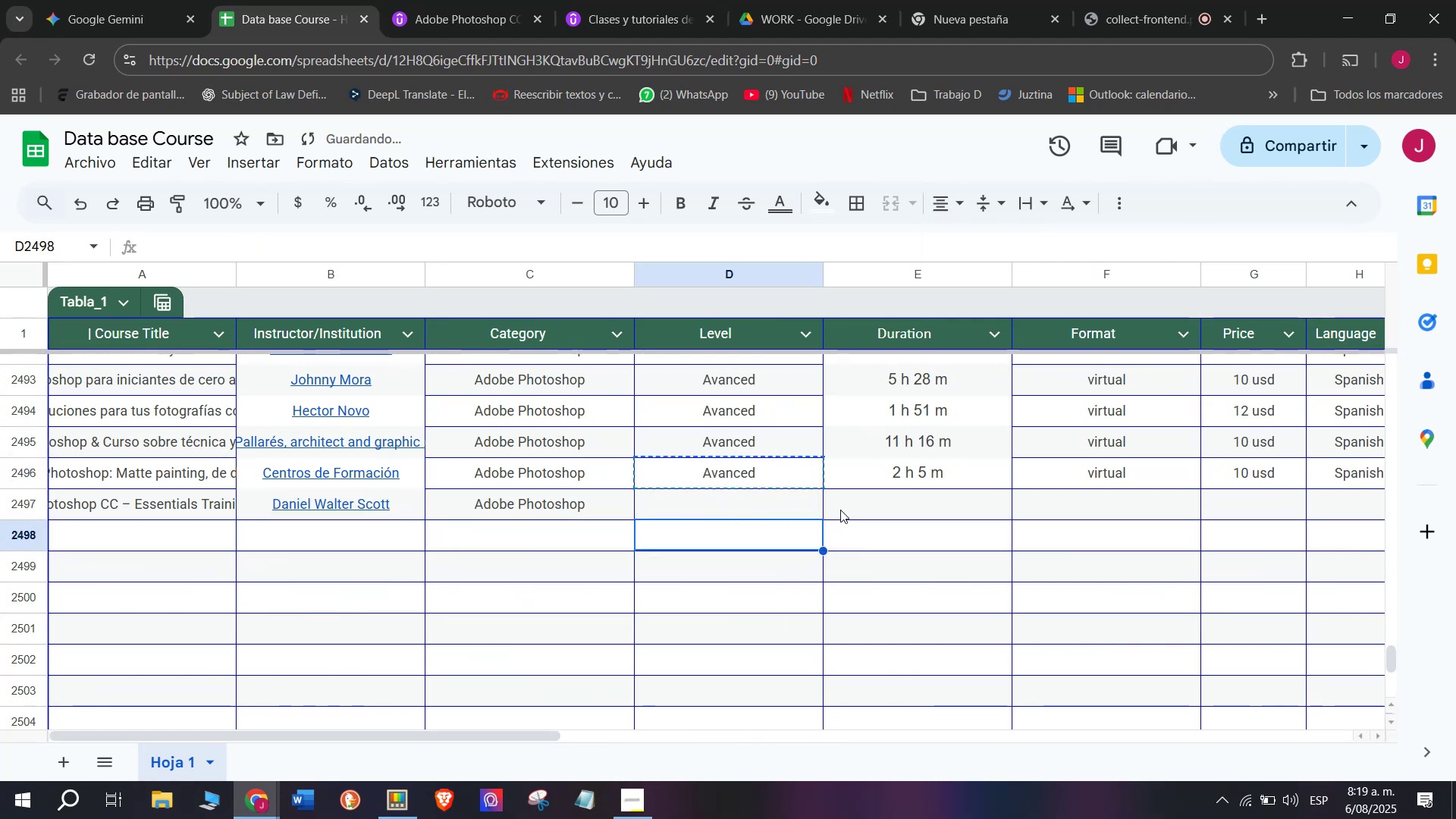 
left_click([790, 504])
 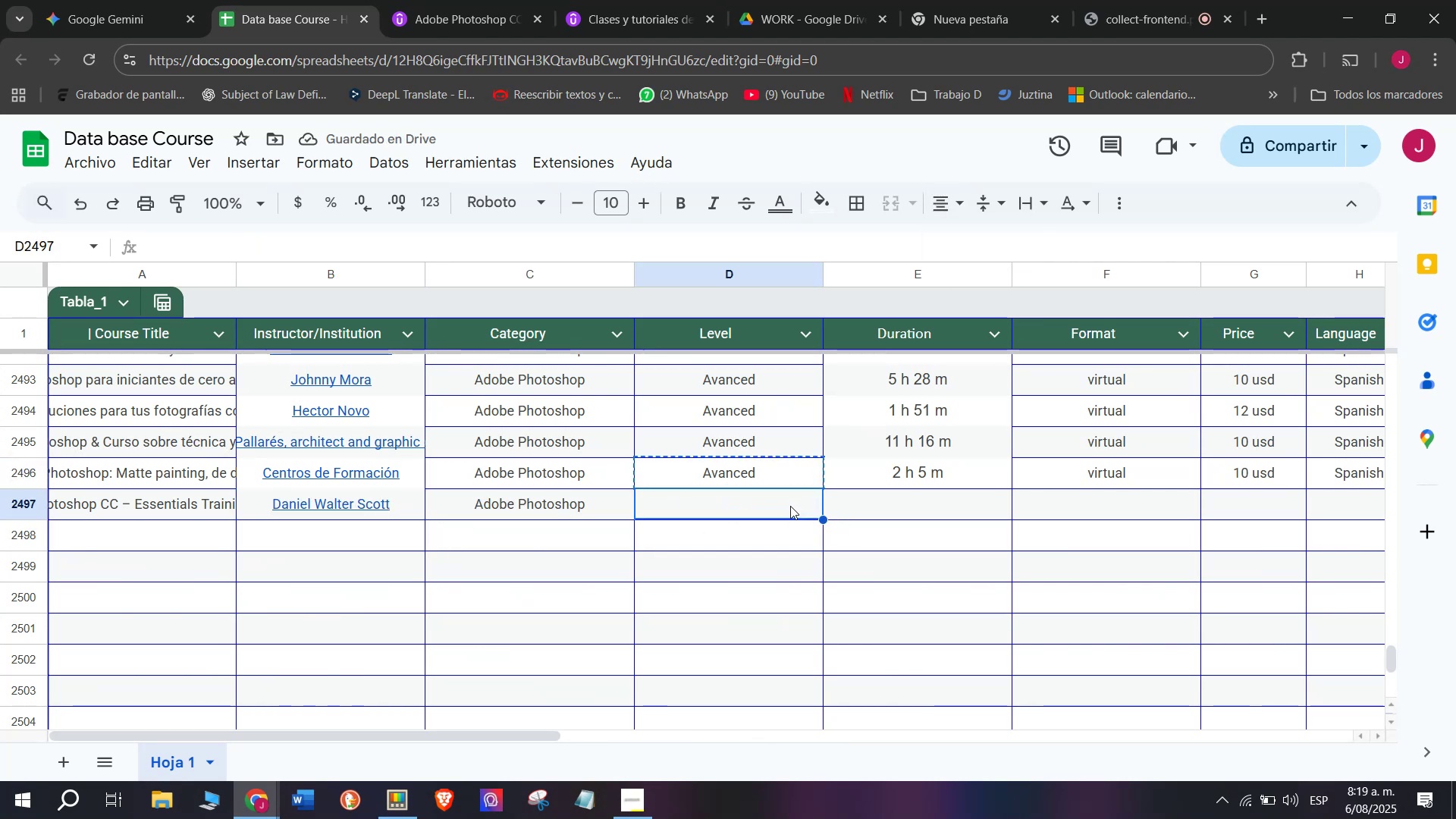 
key(Control+ControlLeft)
 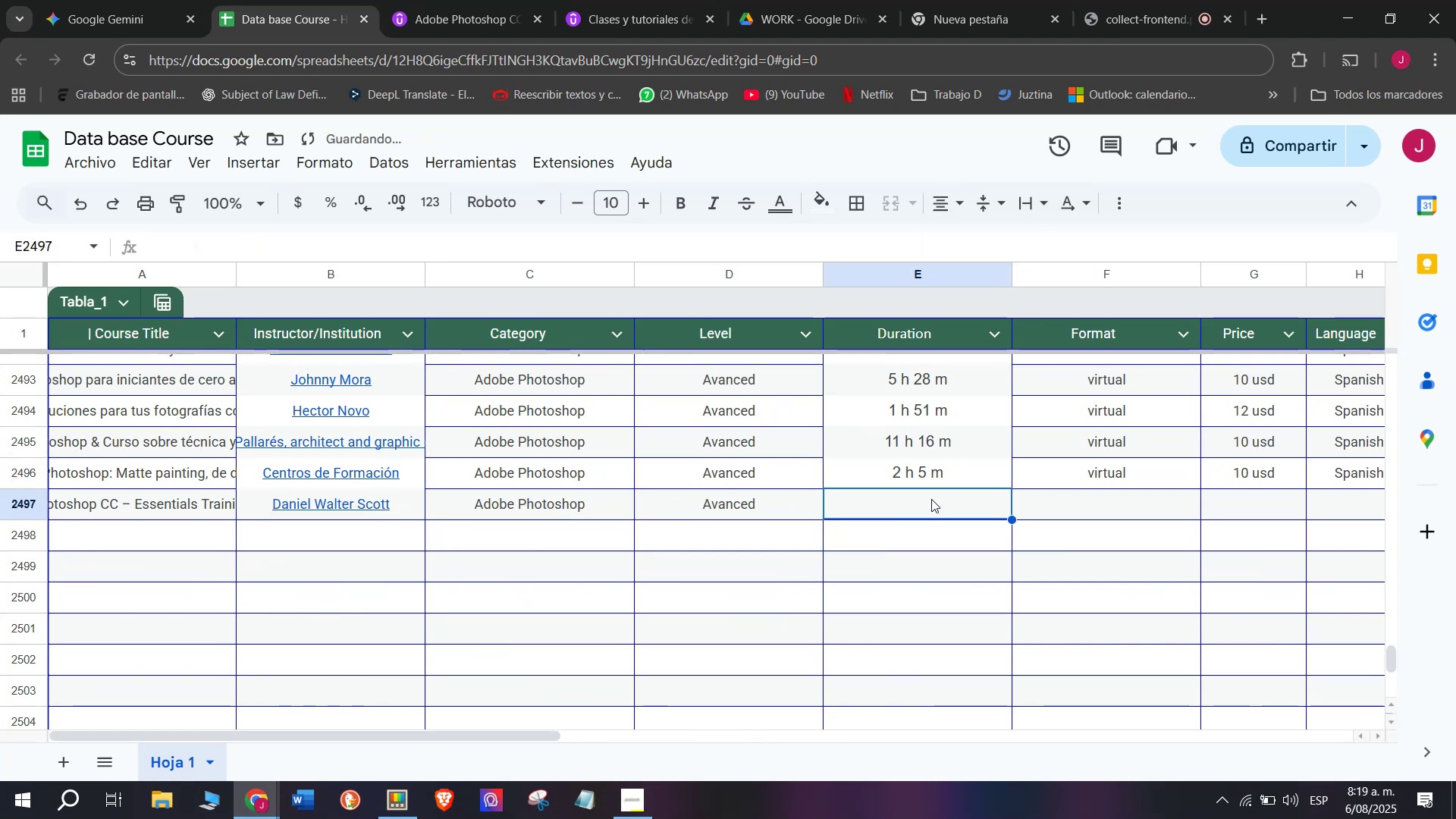 
key(Z)
 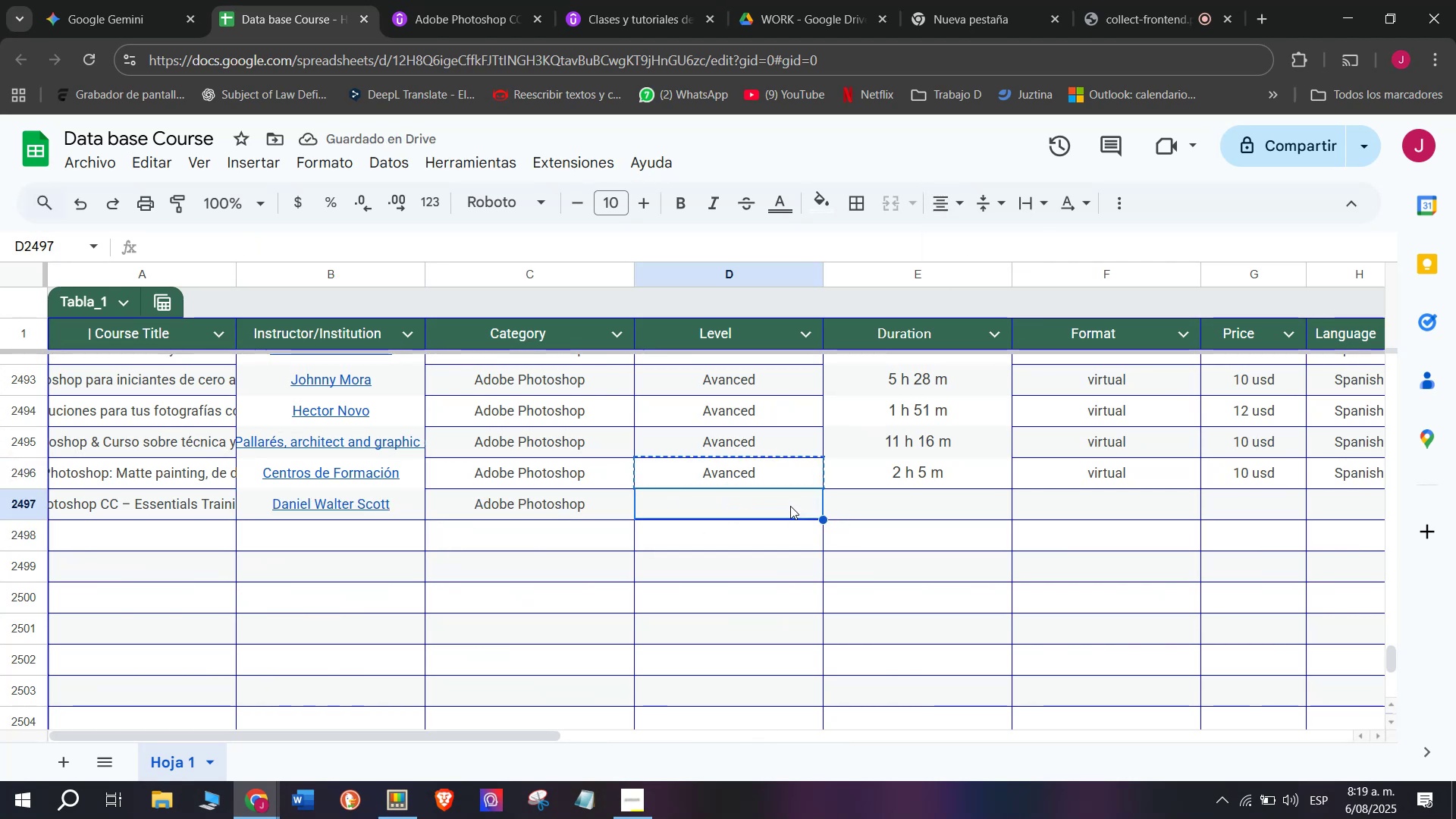 
key(Control+V)
 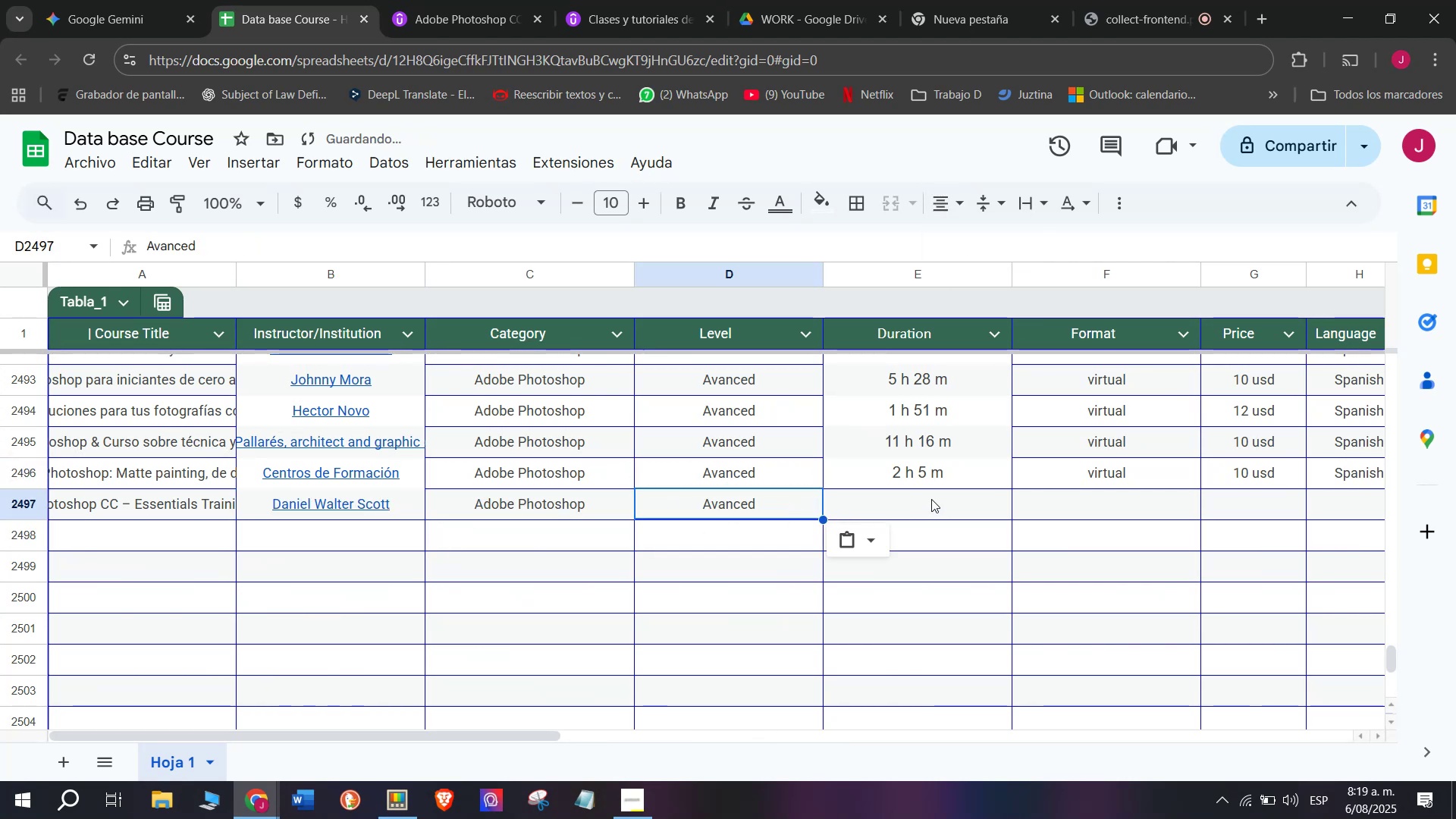 
left_click([931, 499])
 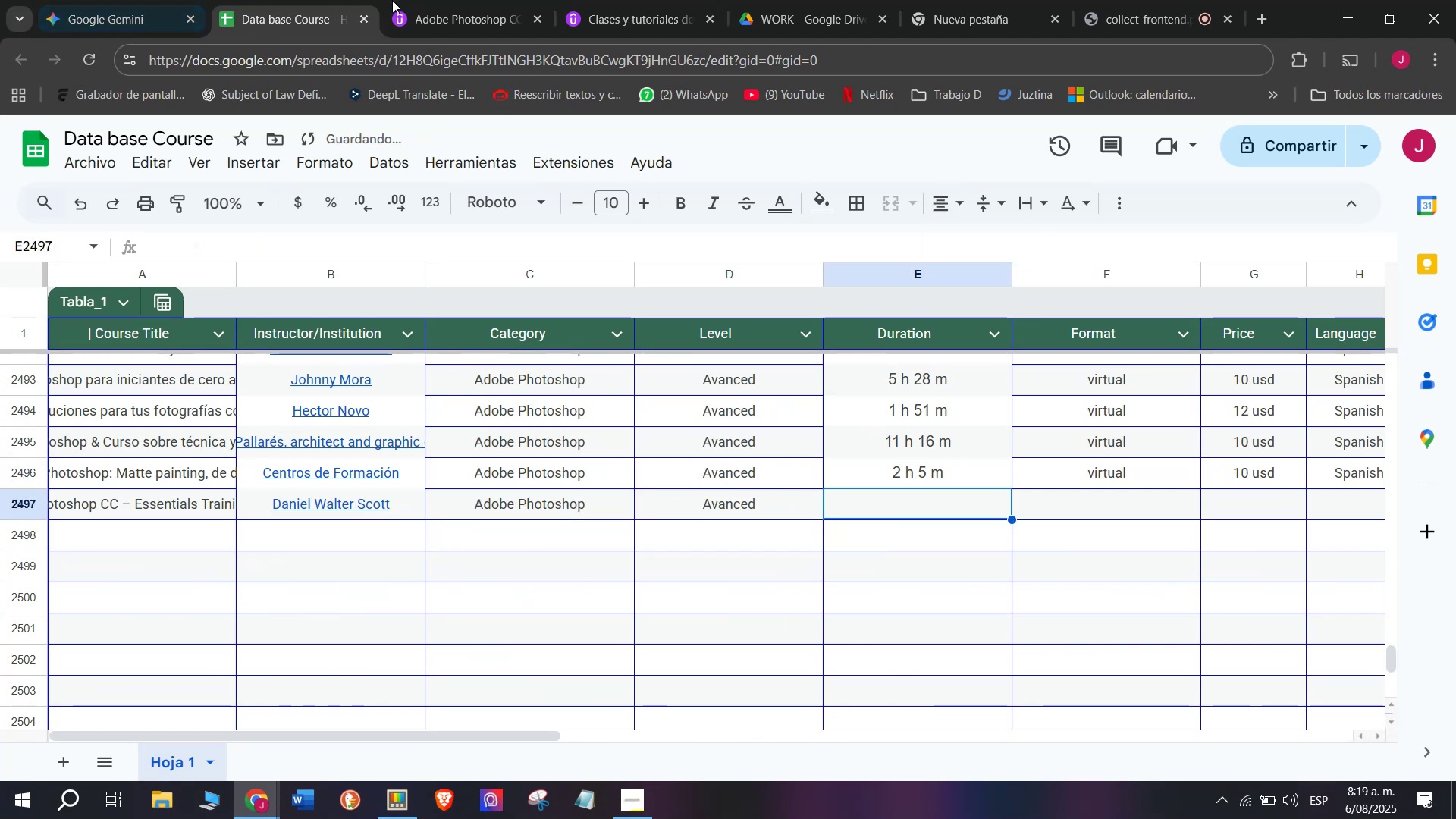 
left_click([491, 0])
 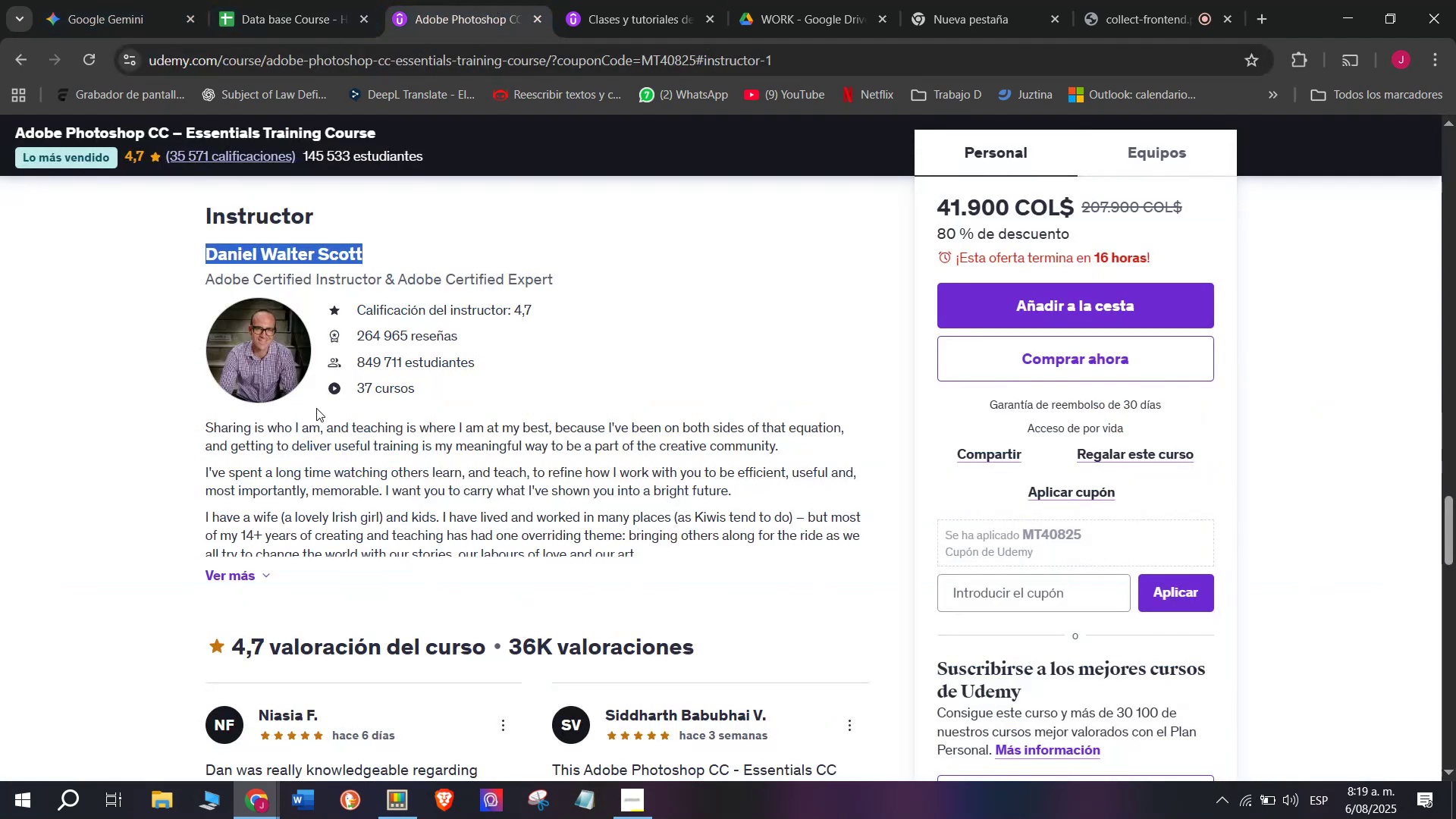 
scroll: coordinate [312, 419], scroll_direction: up, amount: 8.0
 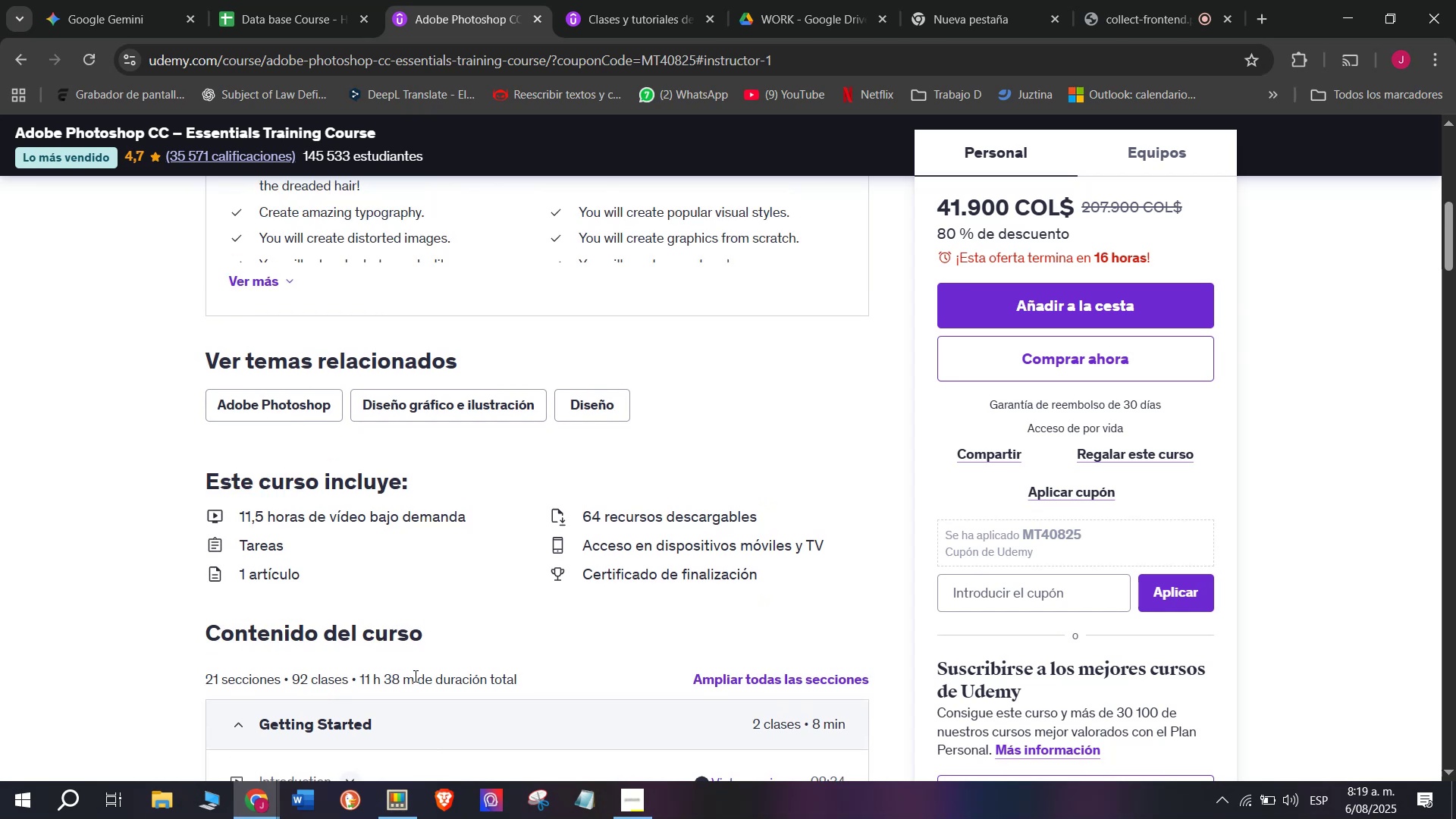 
left_click_drag(start_coordinate=[415, 674], to_coordinate=[360, 683])
 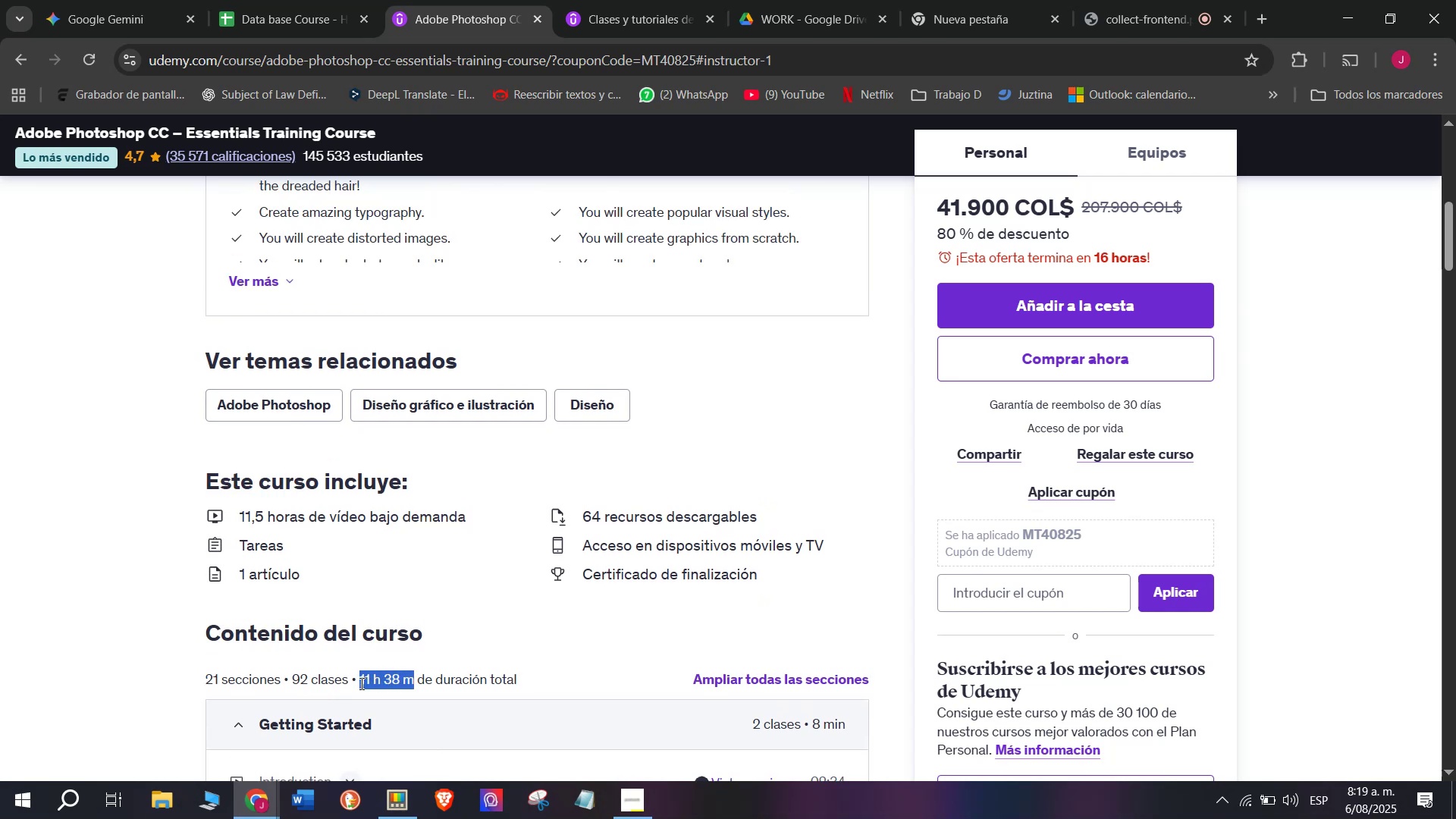 
key(Control+ControlLeft)
 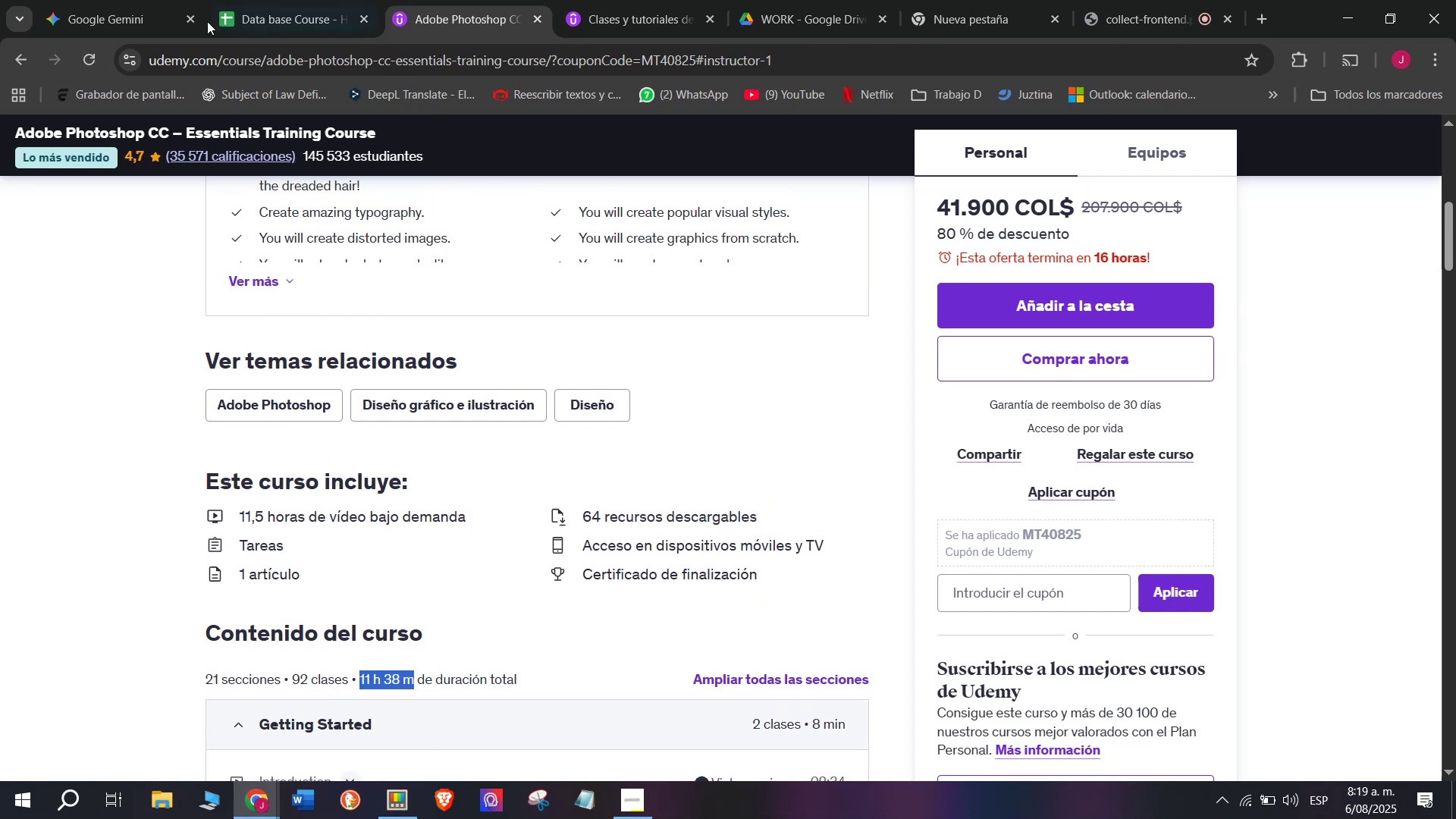 
key(Break)
 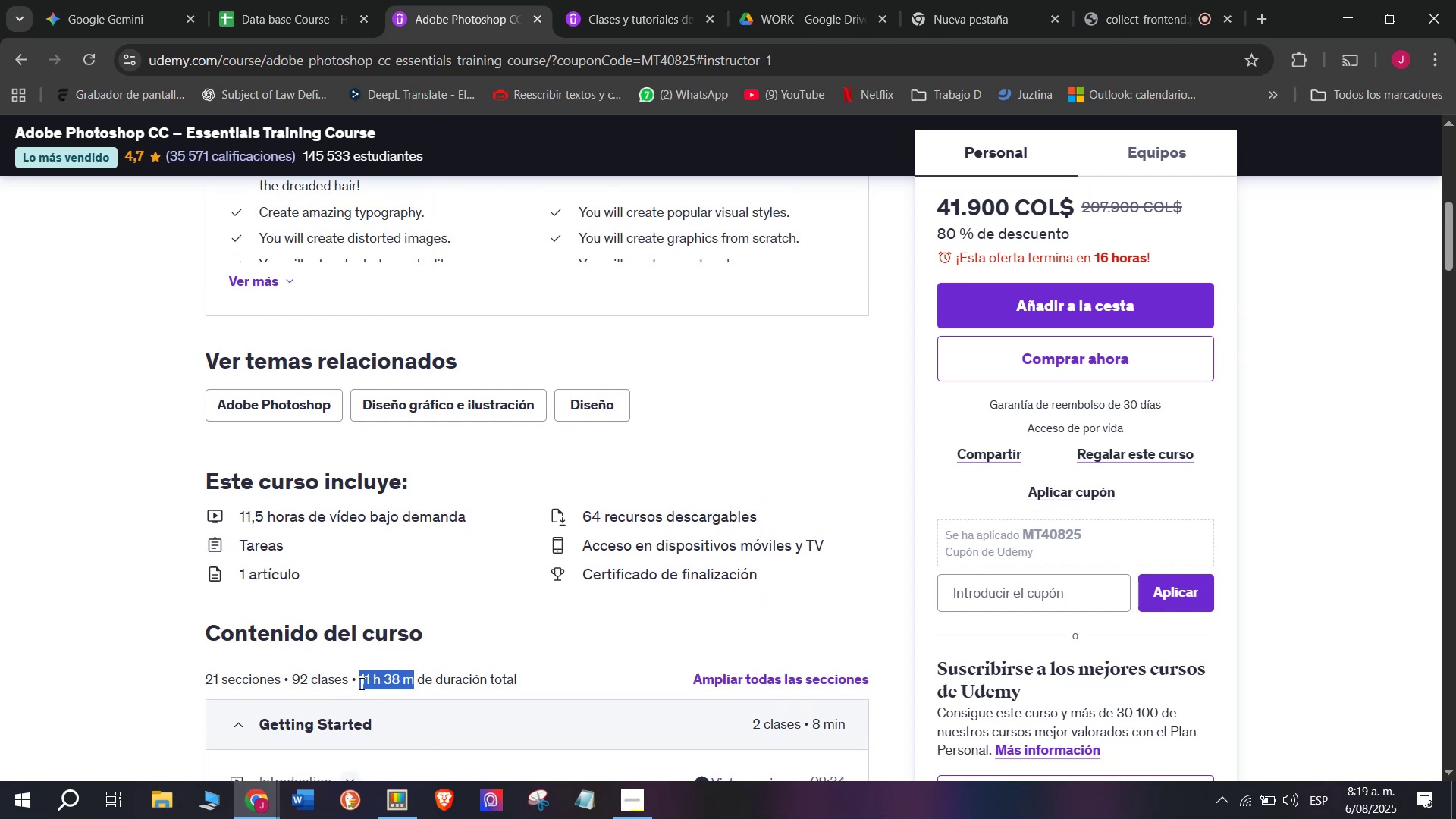 
key(Control+C)
 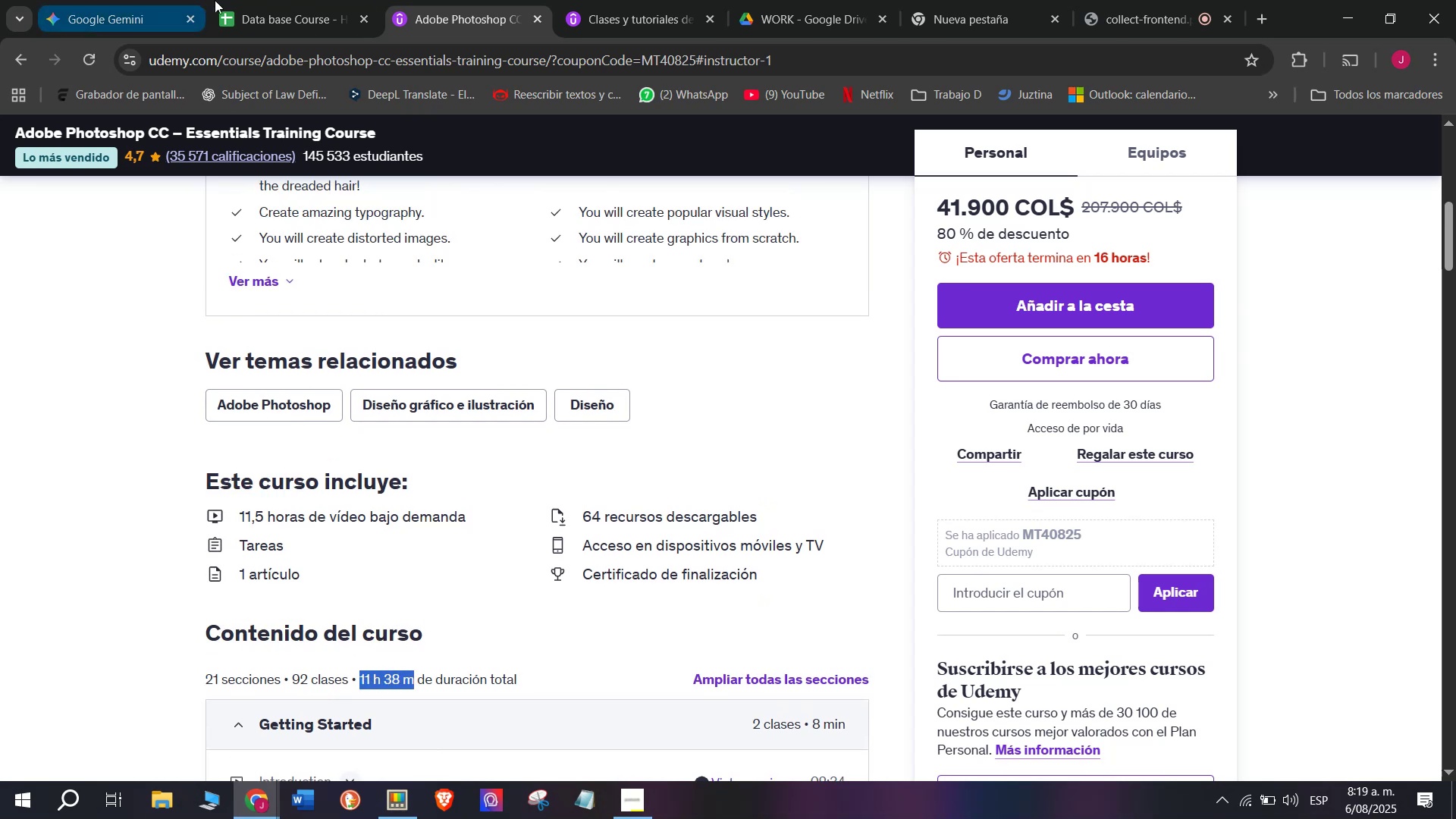 
left_click([240, 0])
 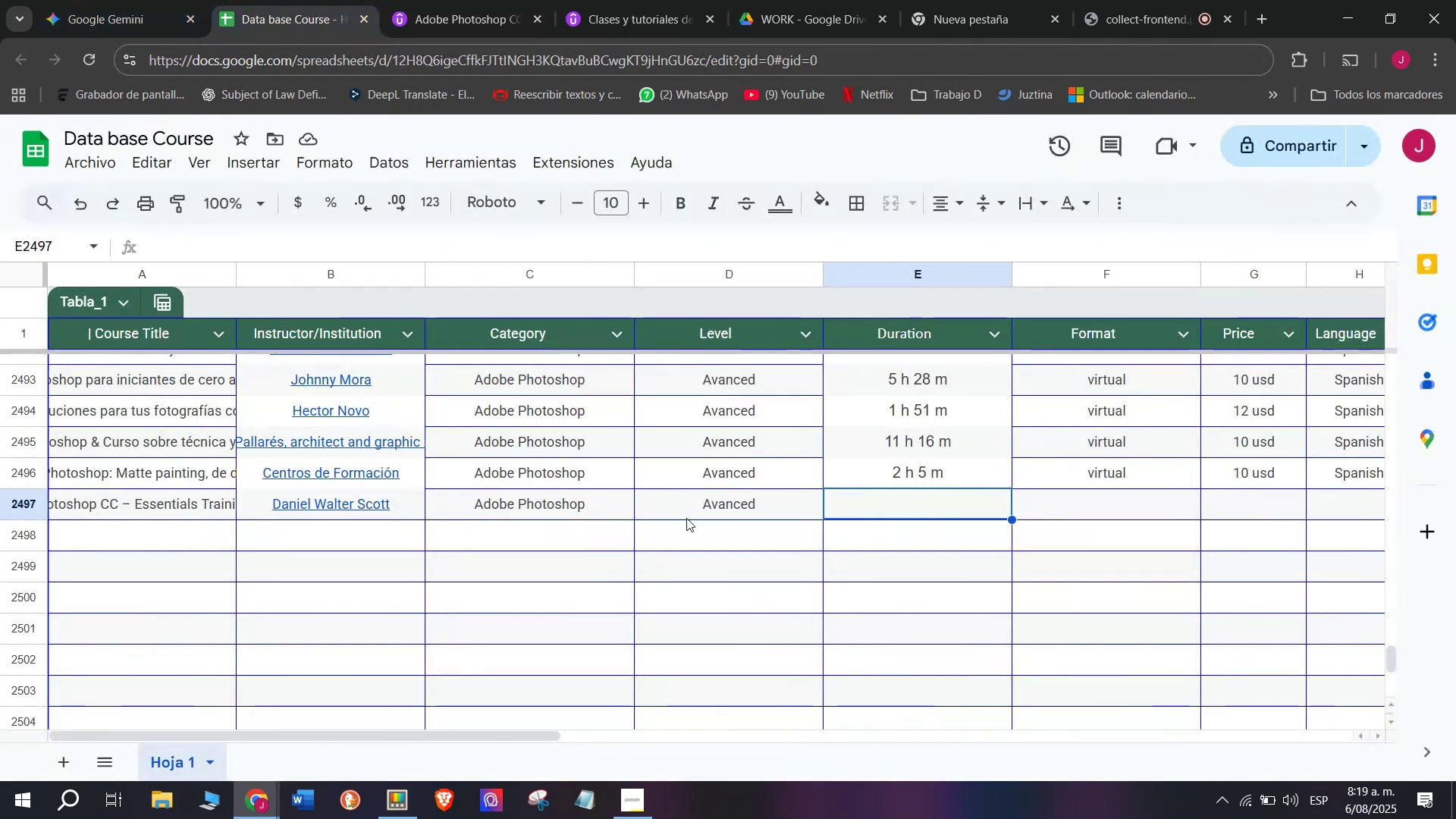 
key(Z)
 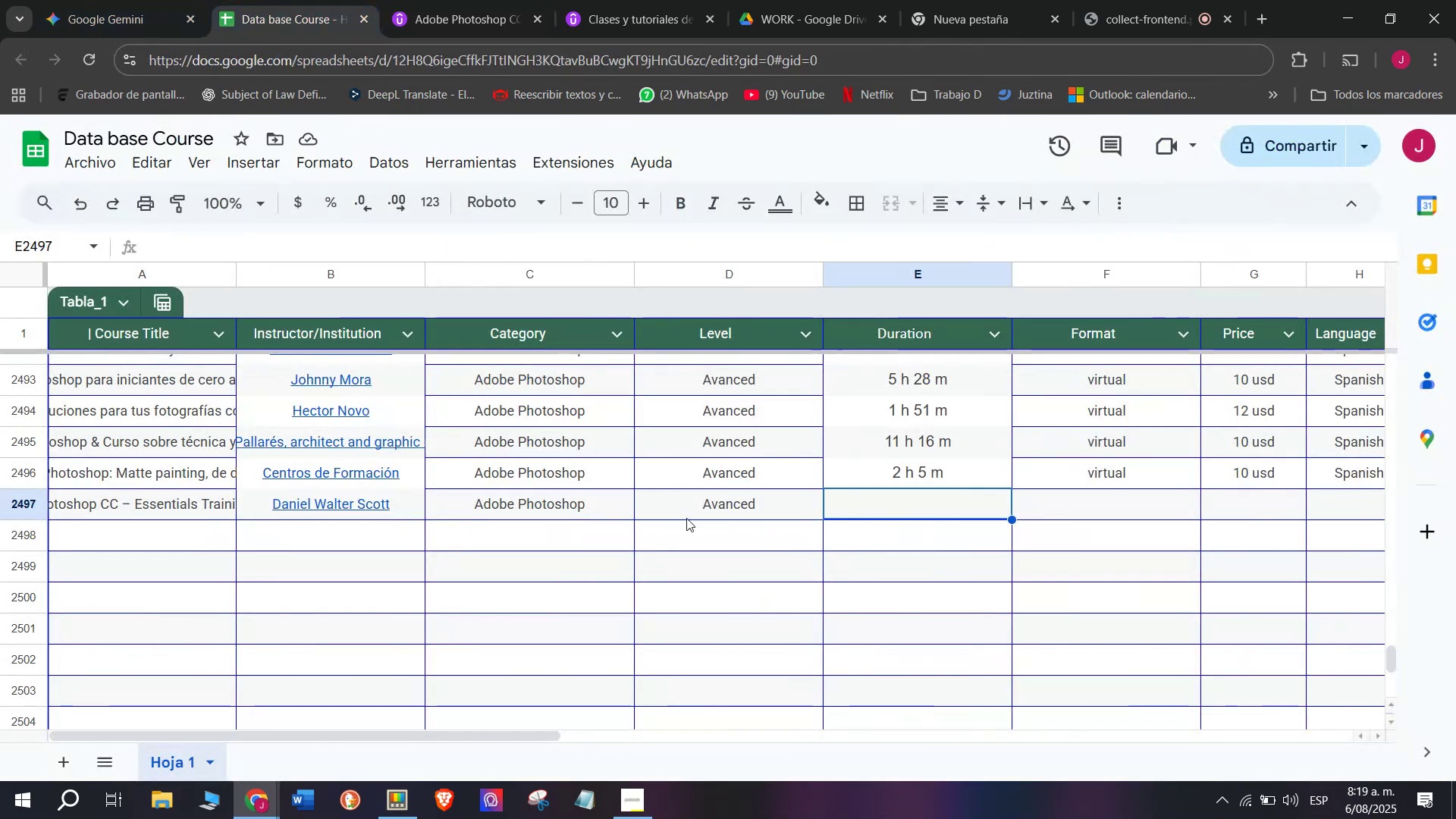 
key(Control+ControlLeft)
 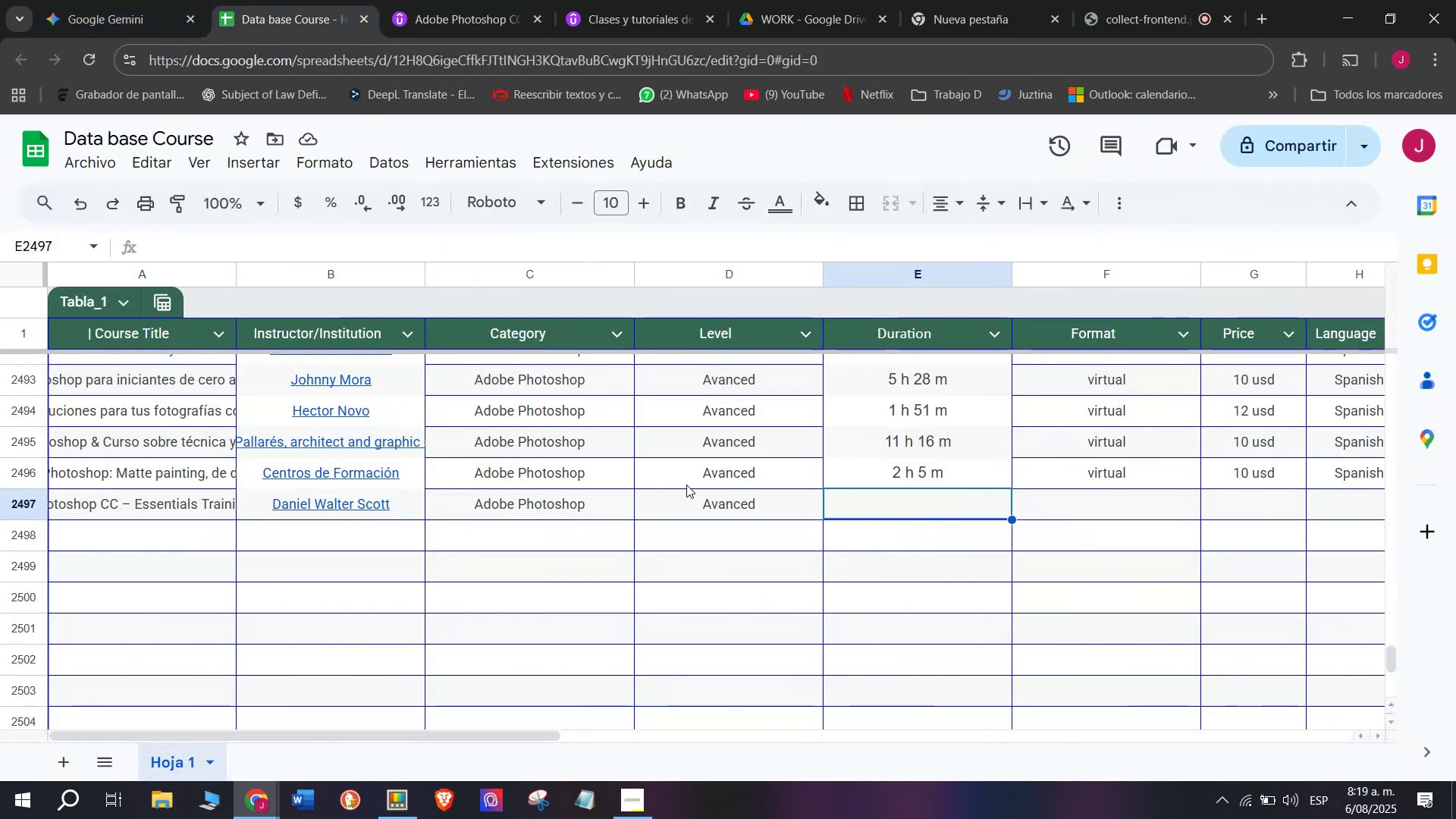 
key(Control+V)
 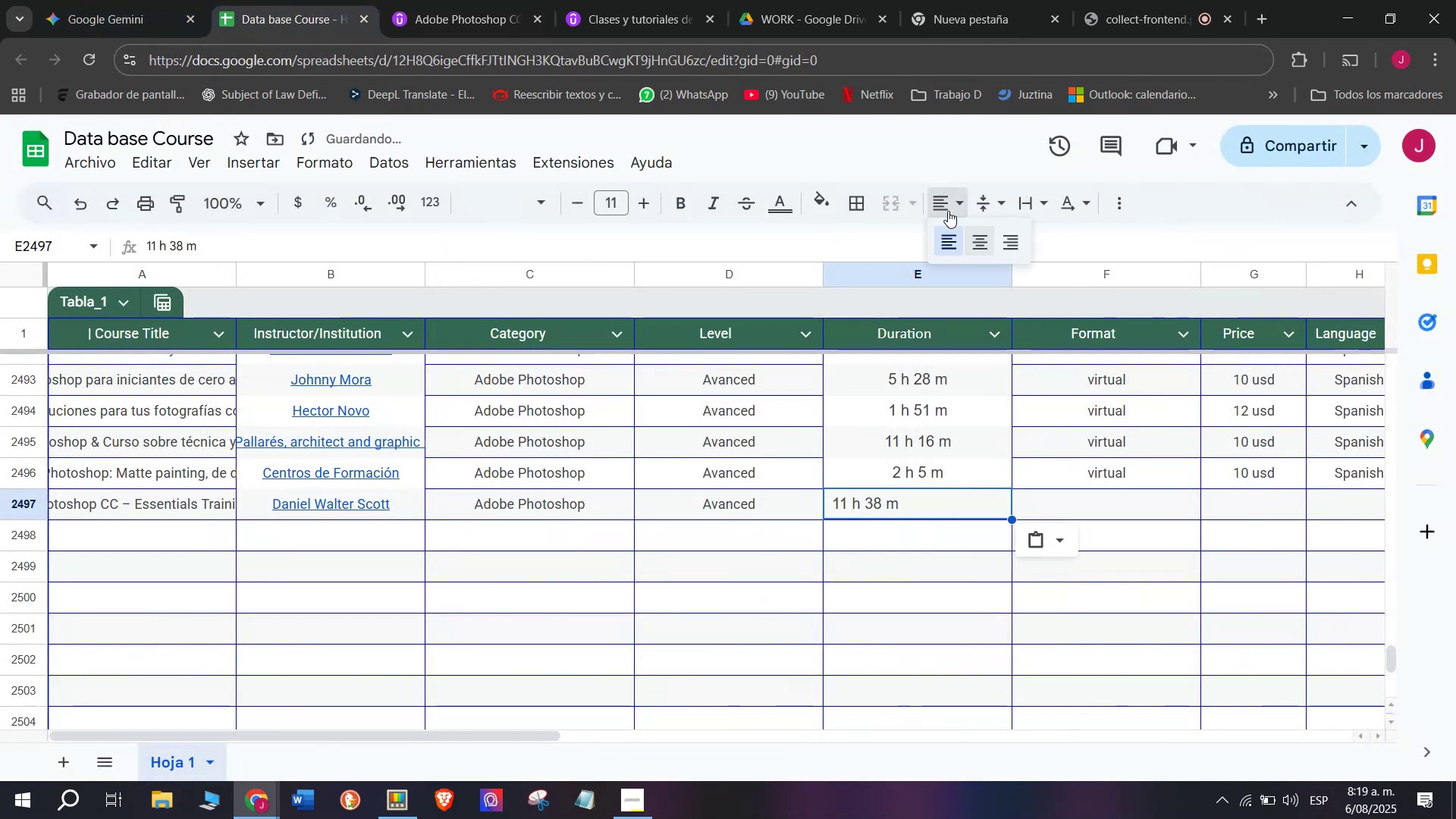 
double_click([979, 232])
 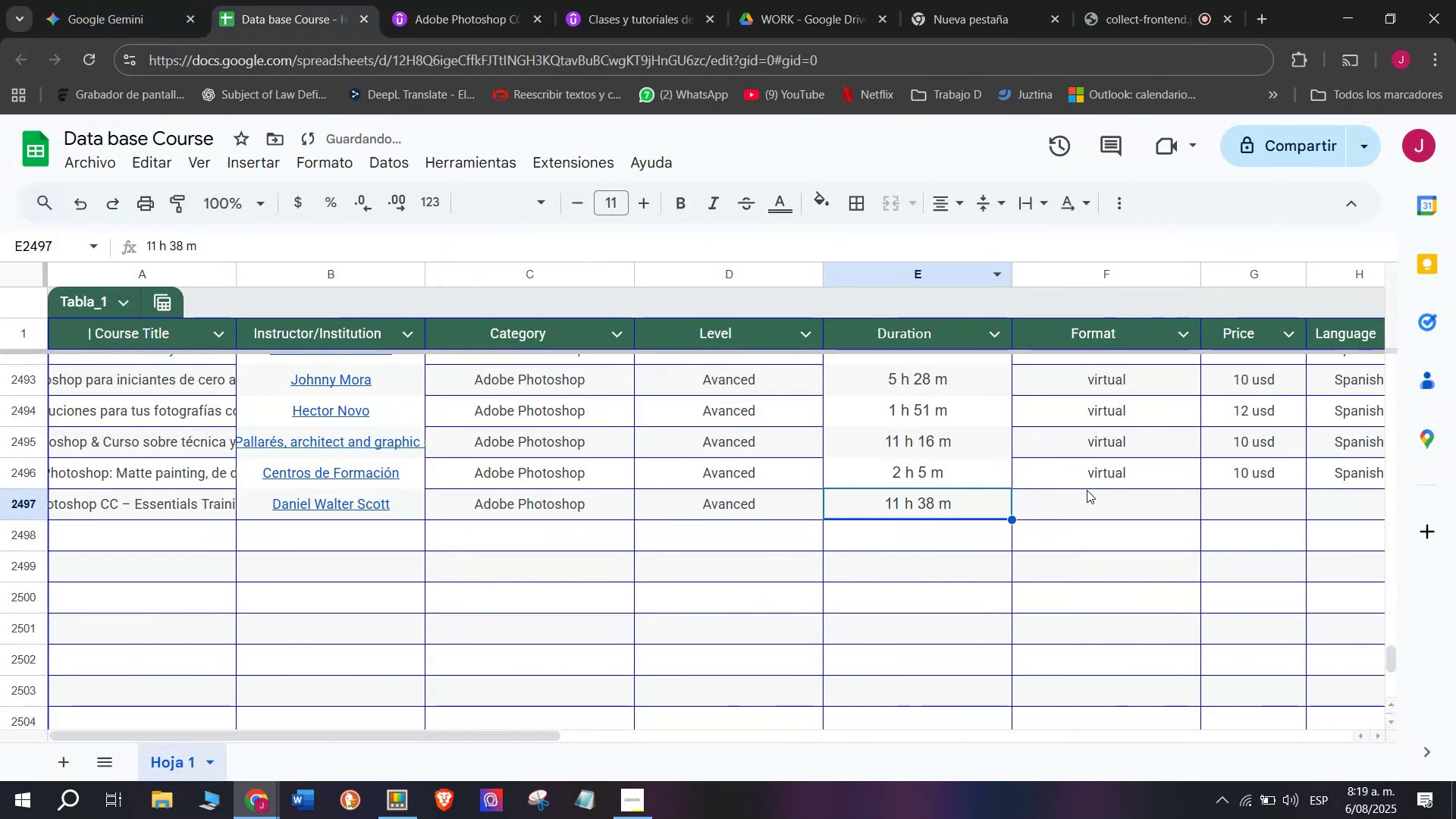 
left_click([1093, 472])
 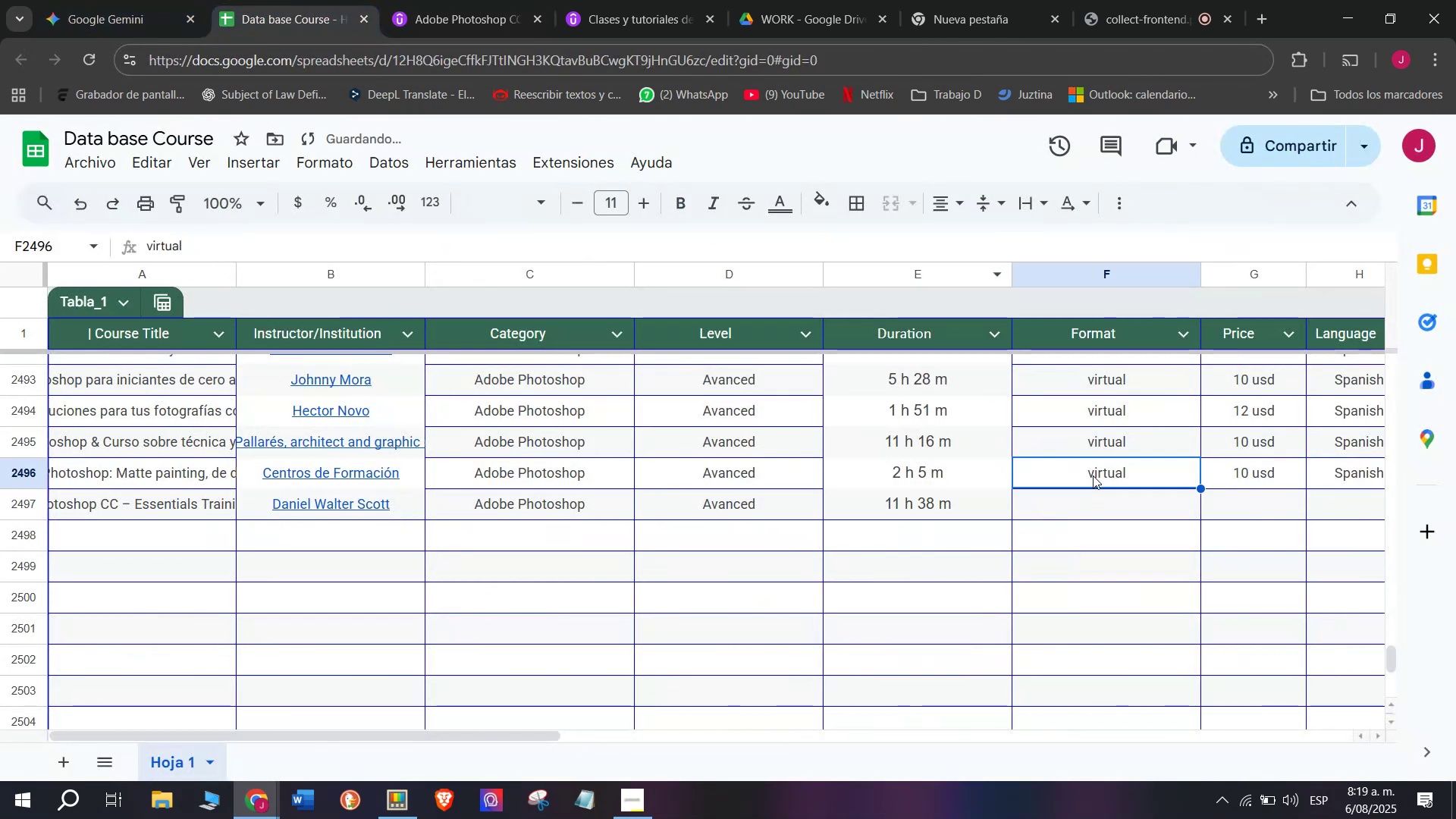 
key(Break)
 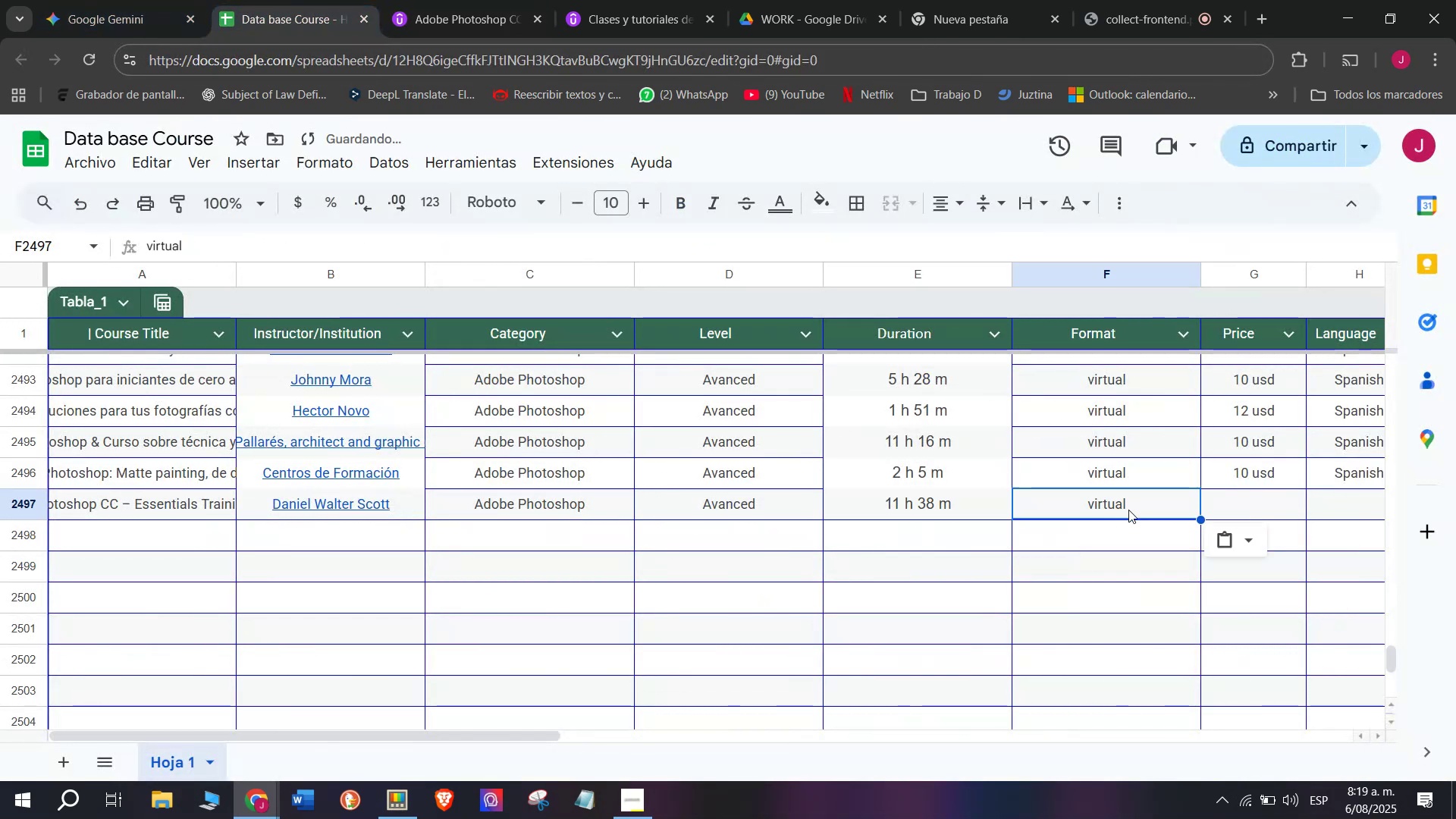 
key(Control+ControlLeft)
 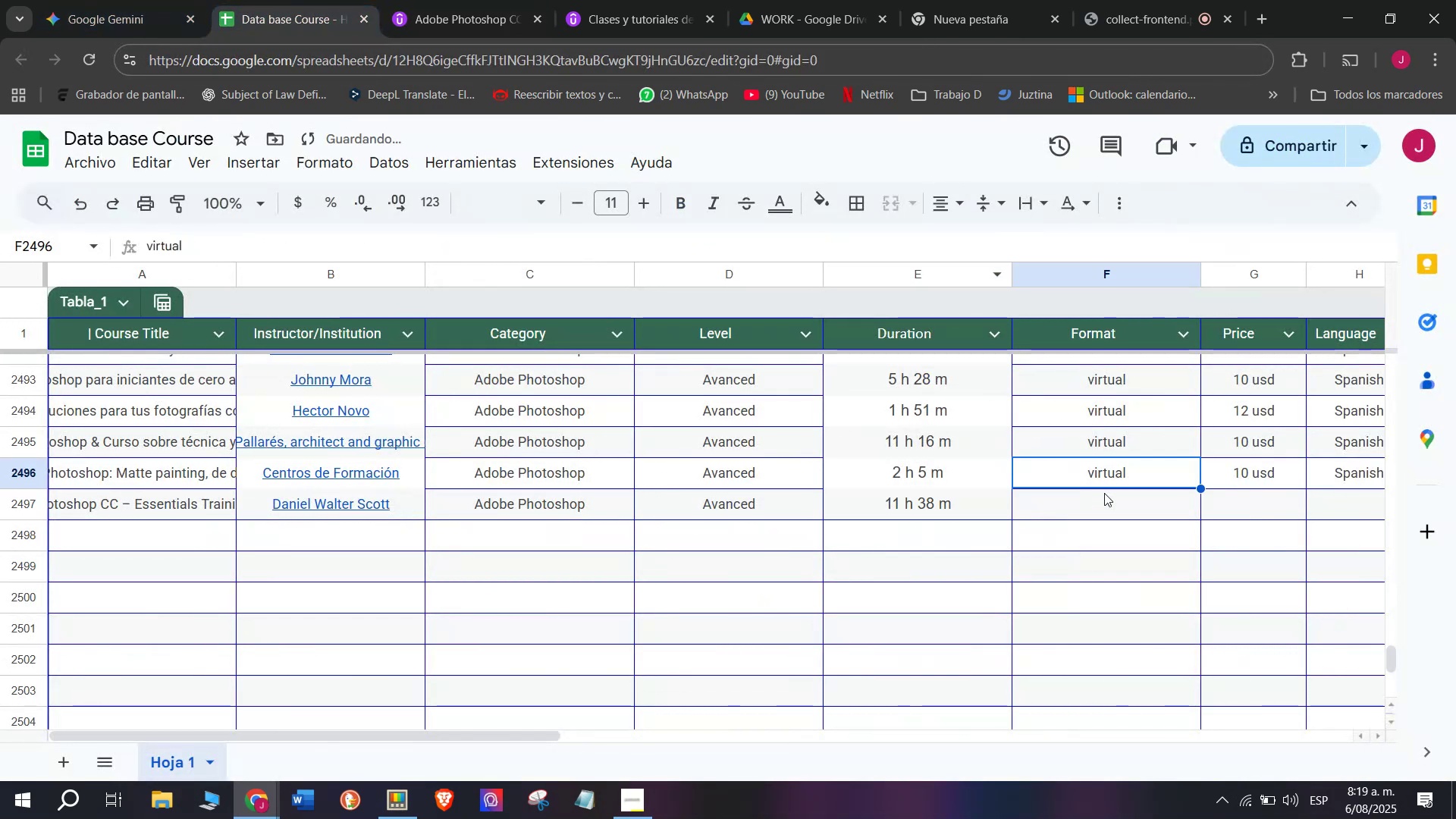 
key(Control+C)
 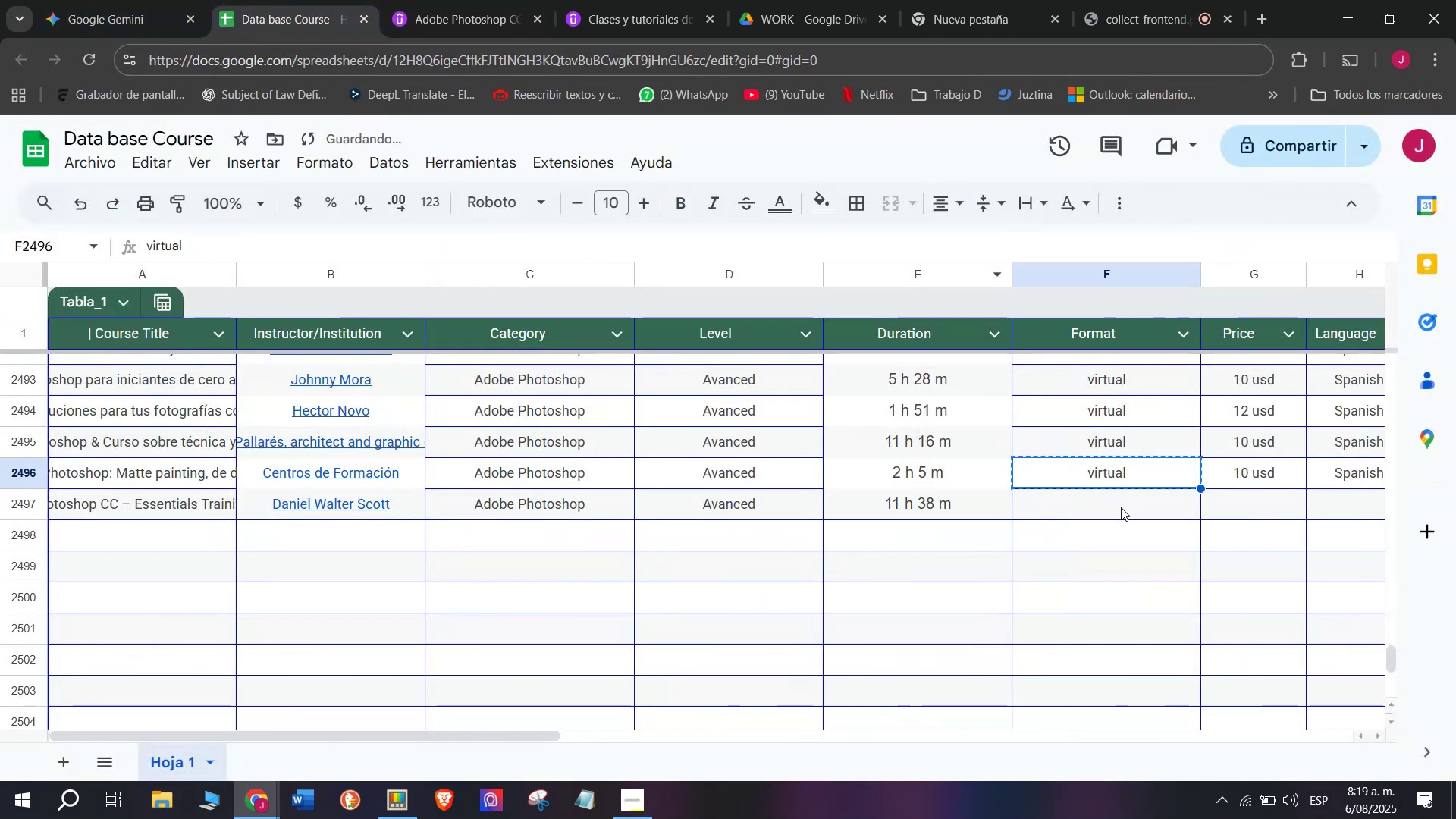 
double_click([1121, 507])
 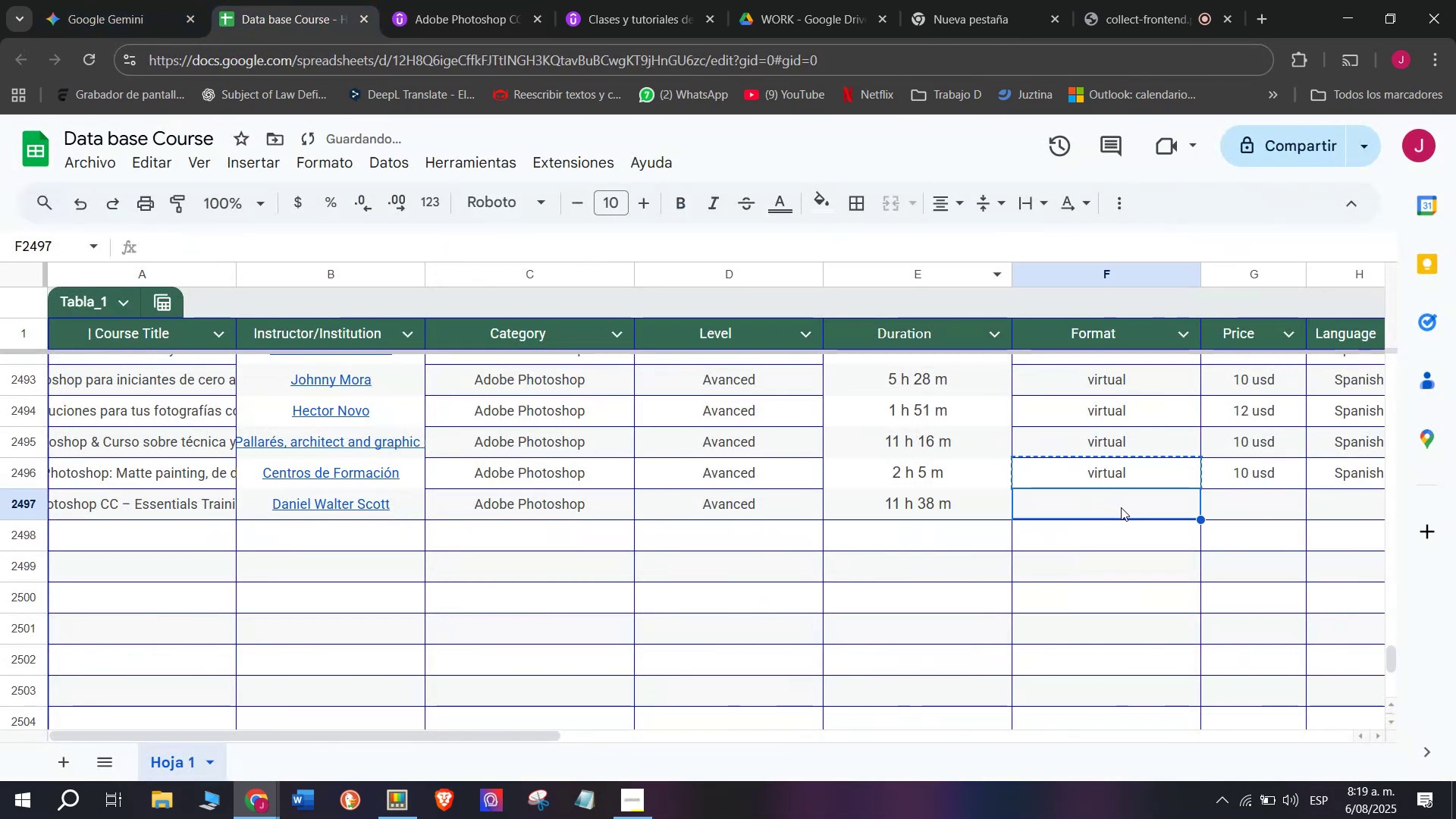 
key(Control+ControlLeft)
 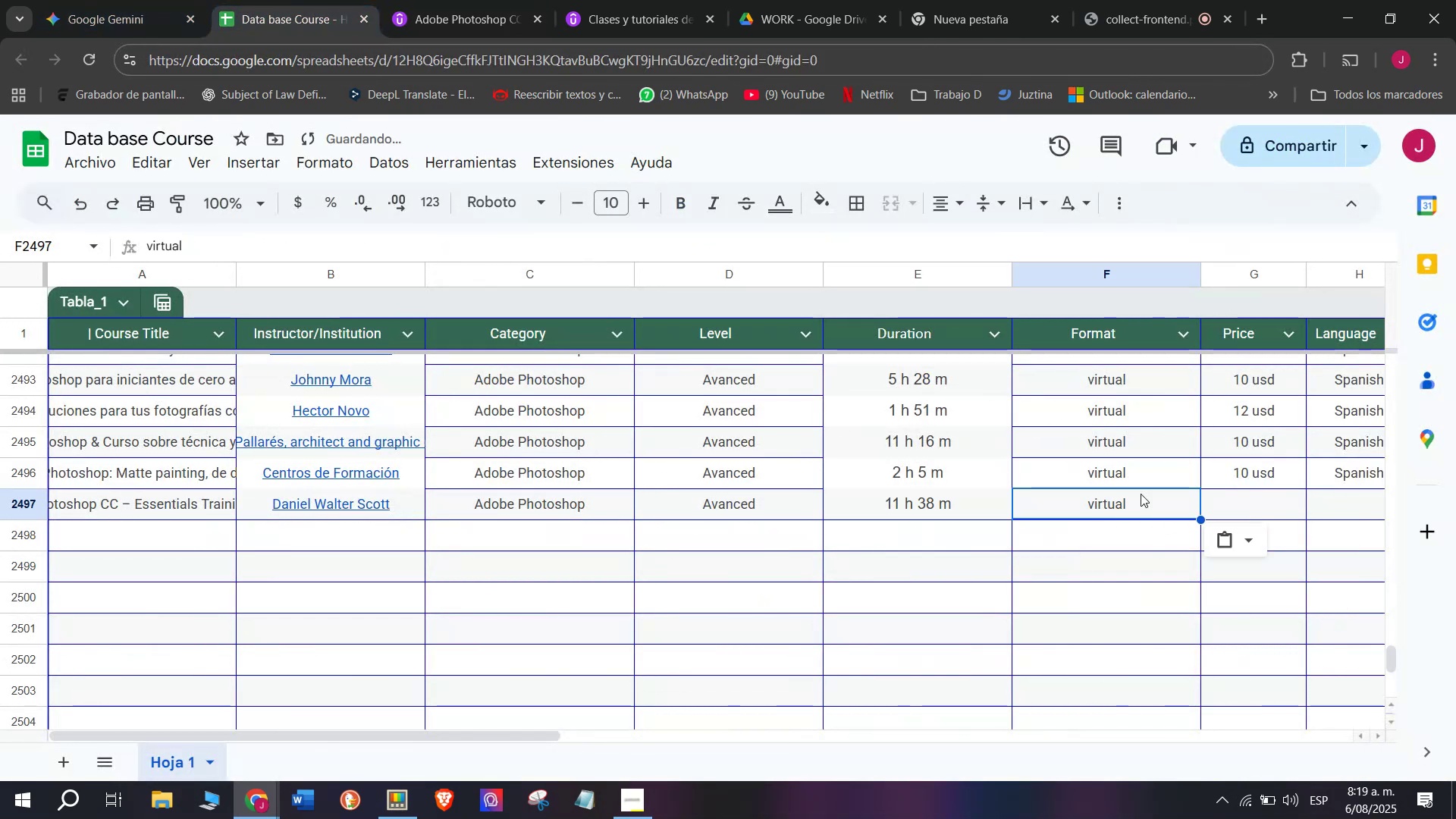 
key(Z)
 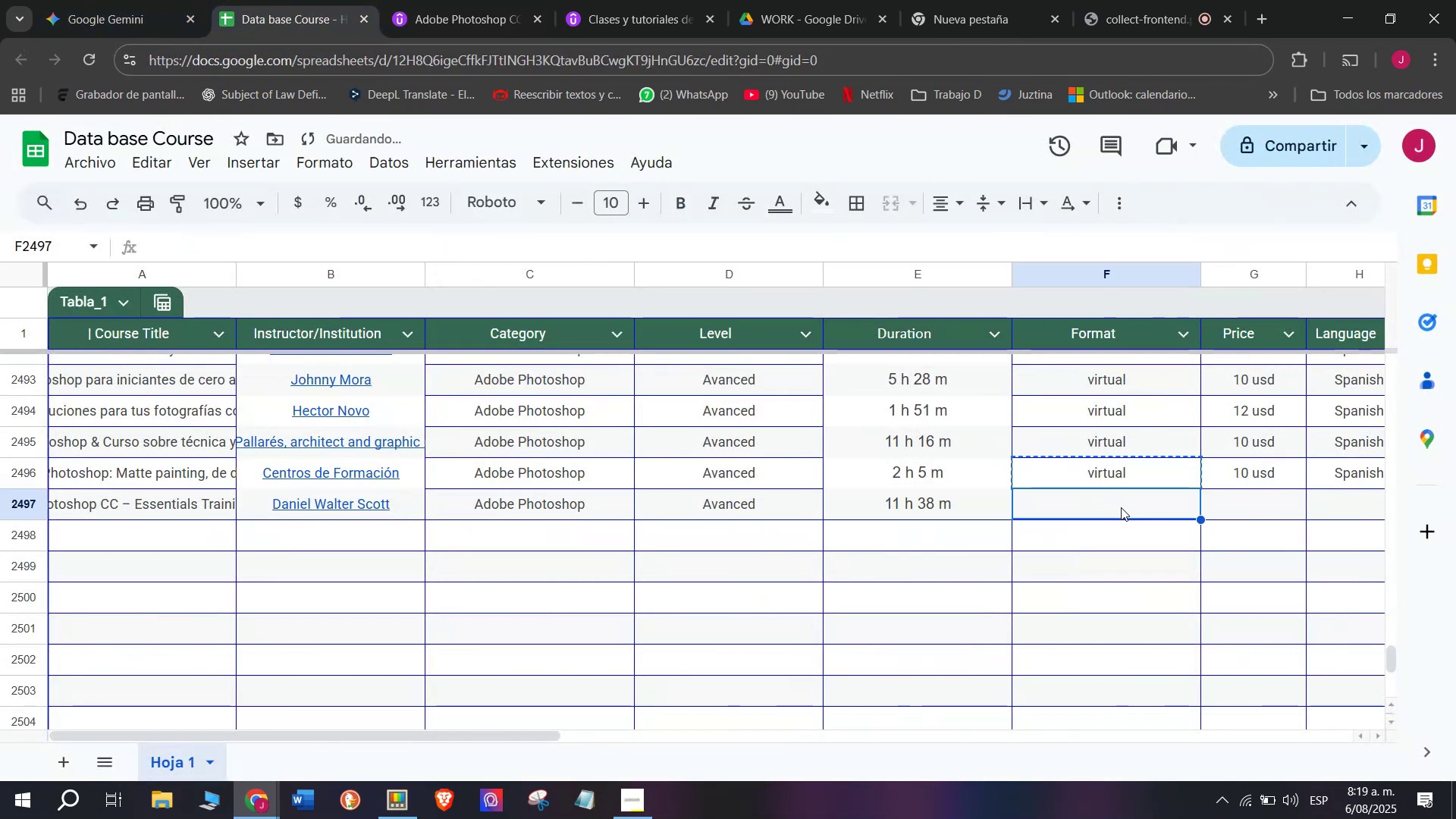 
key(Control+V)
 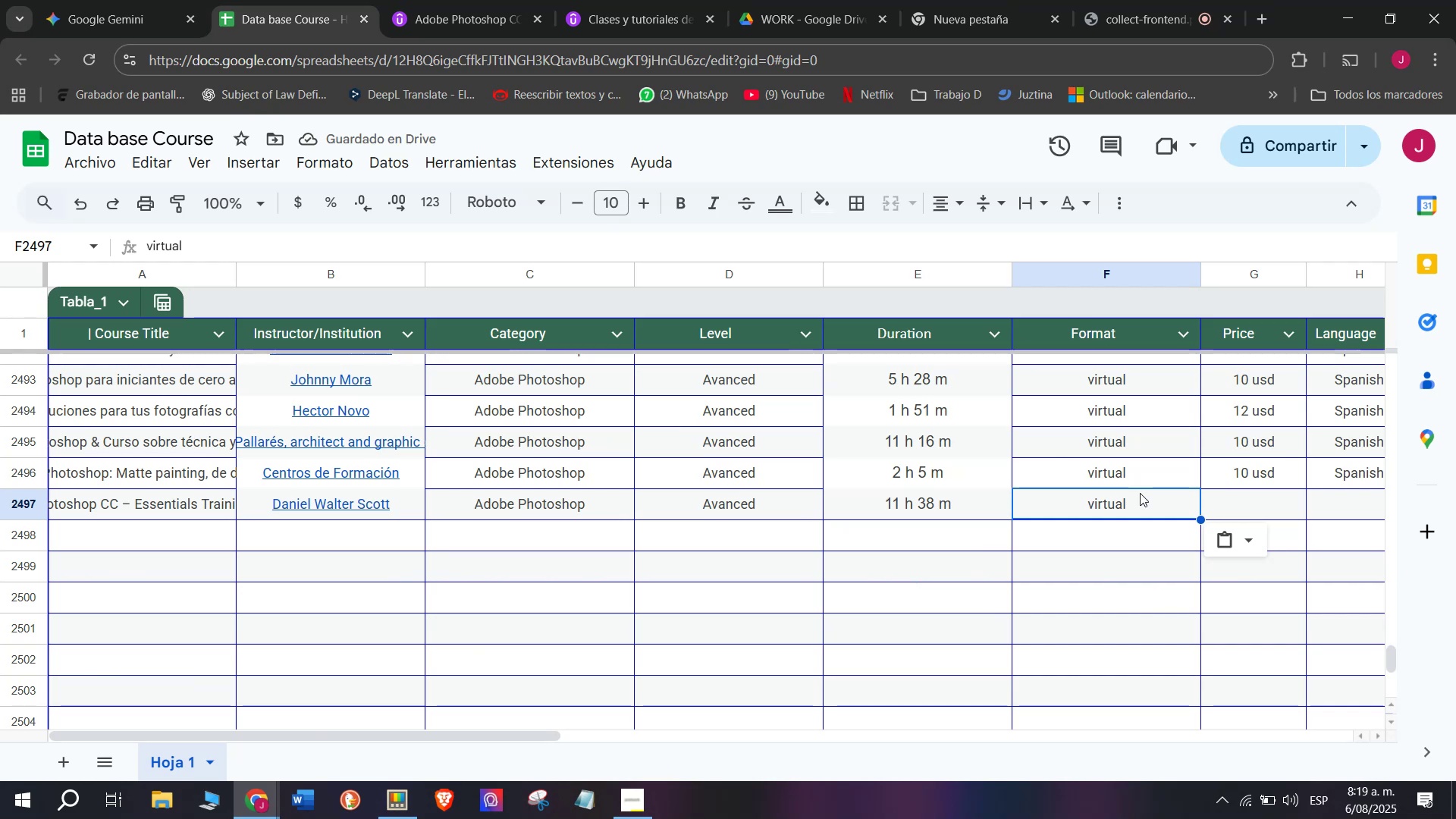 
wait(5.72)
 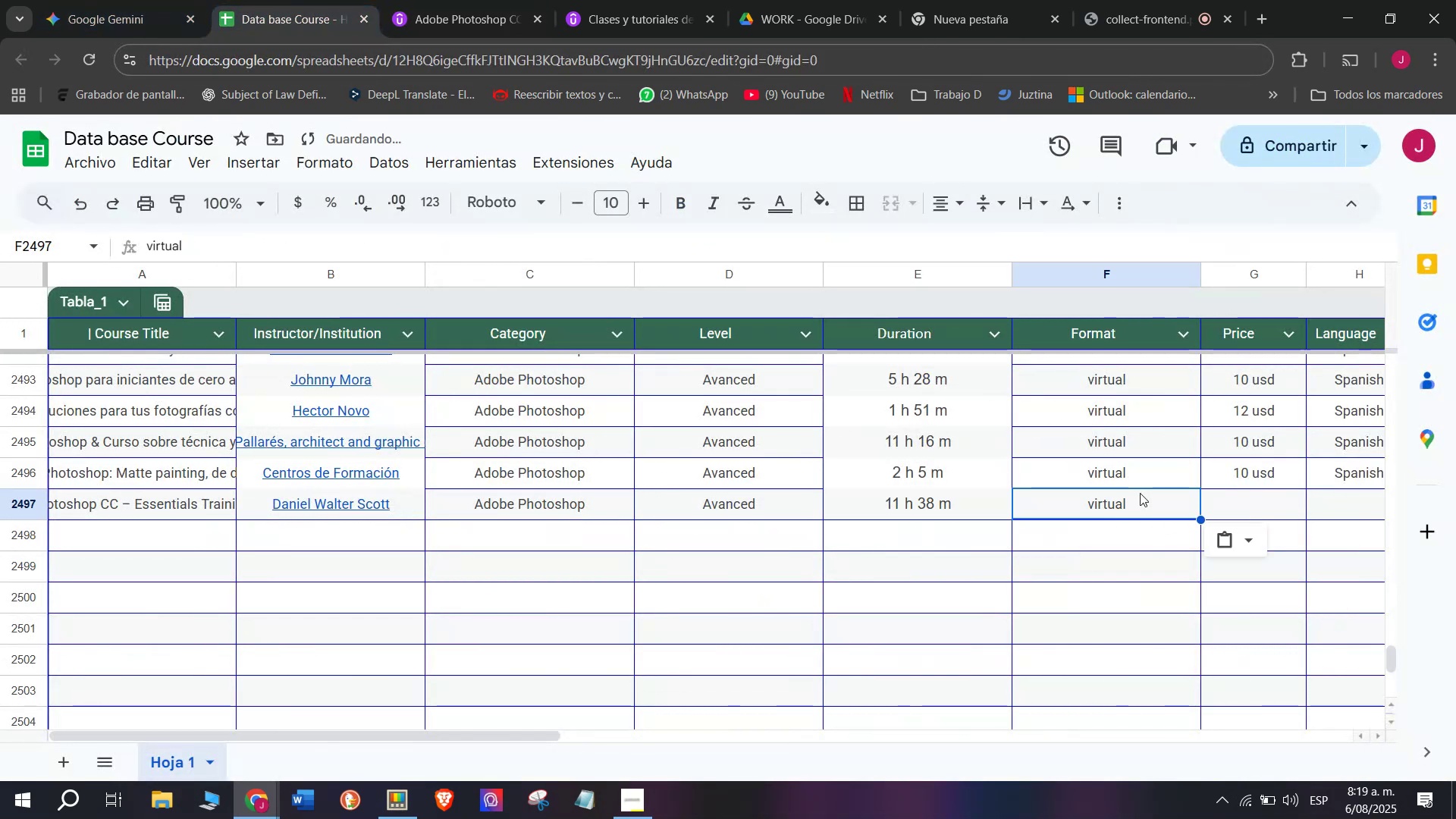 
left_click([1261, 463])
 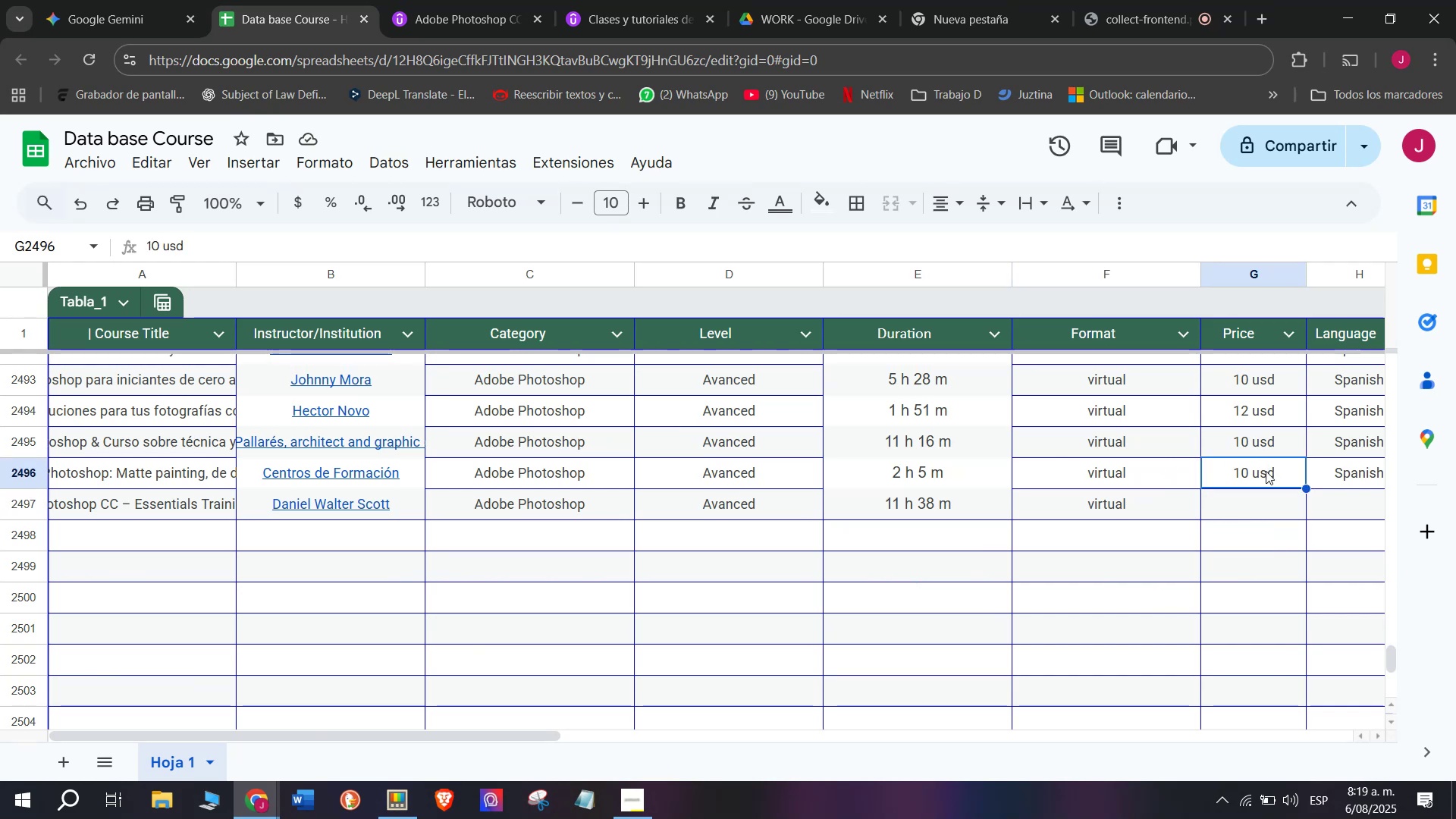 
key(Break)
 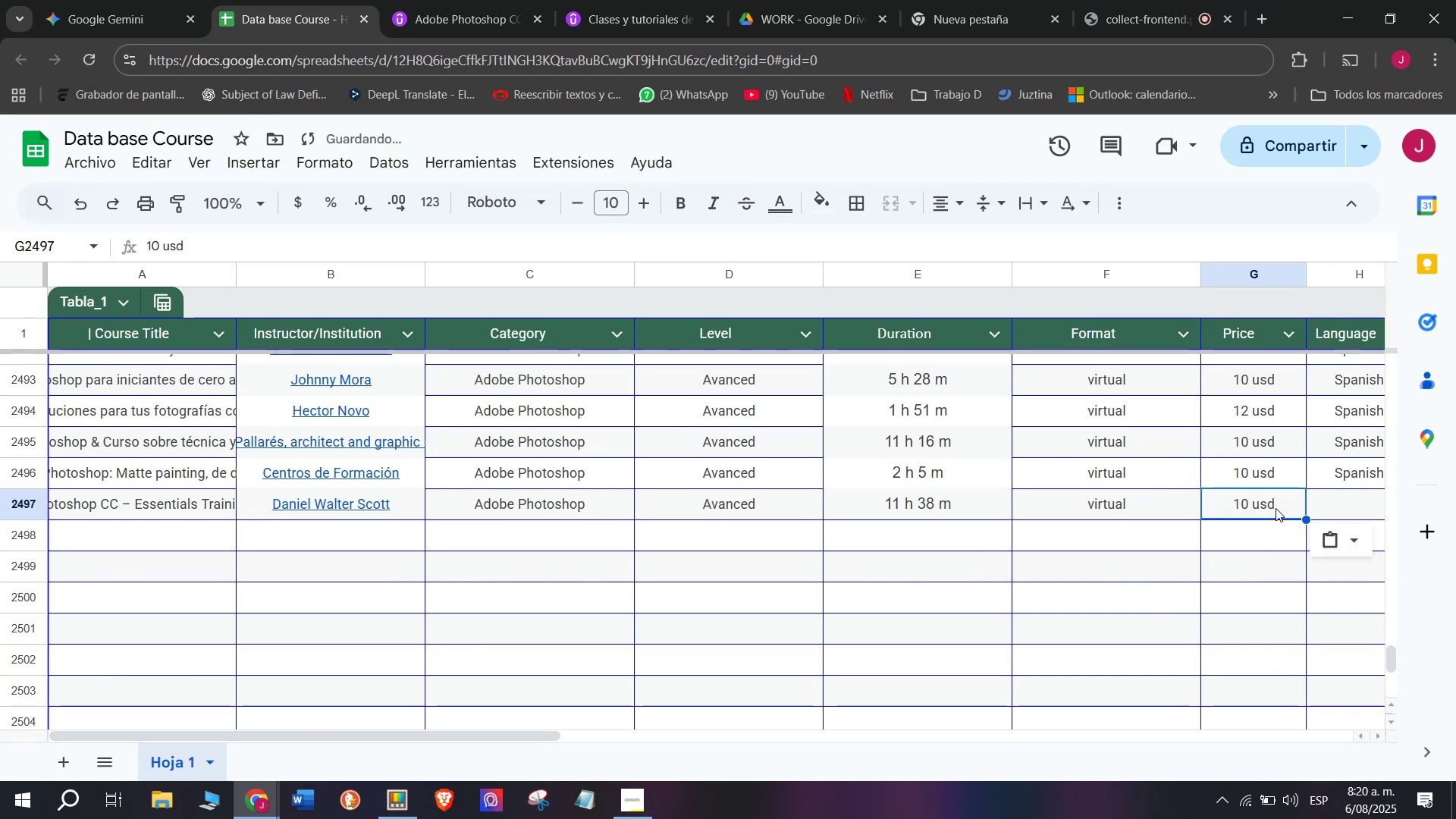 
key(Control+C)
 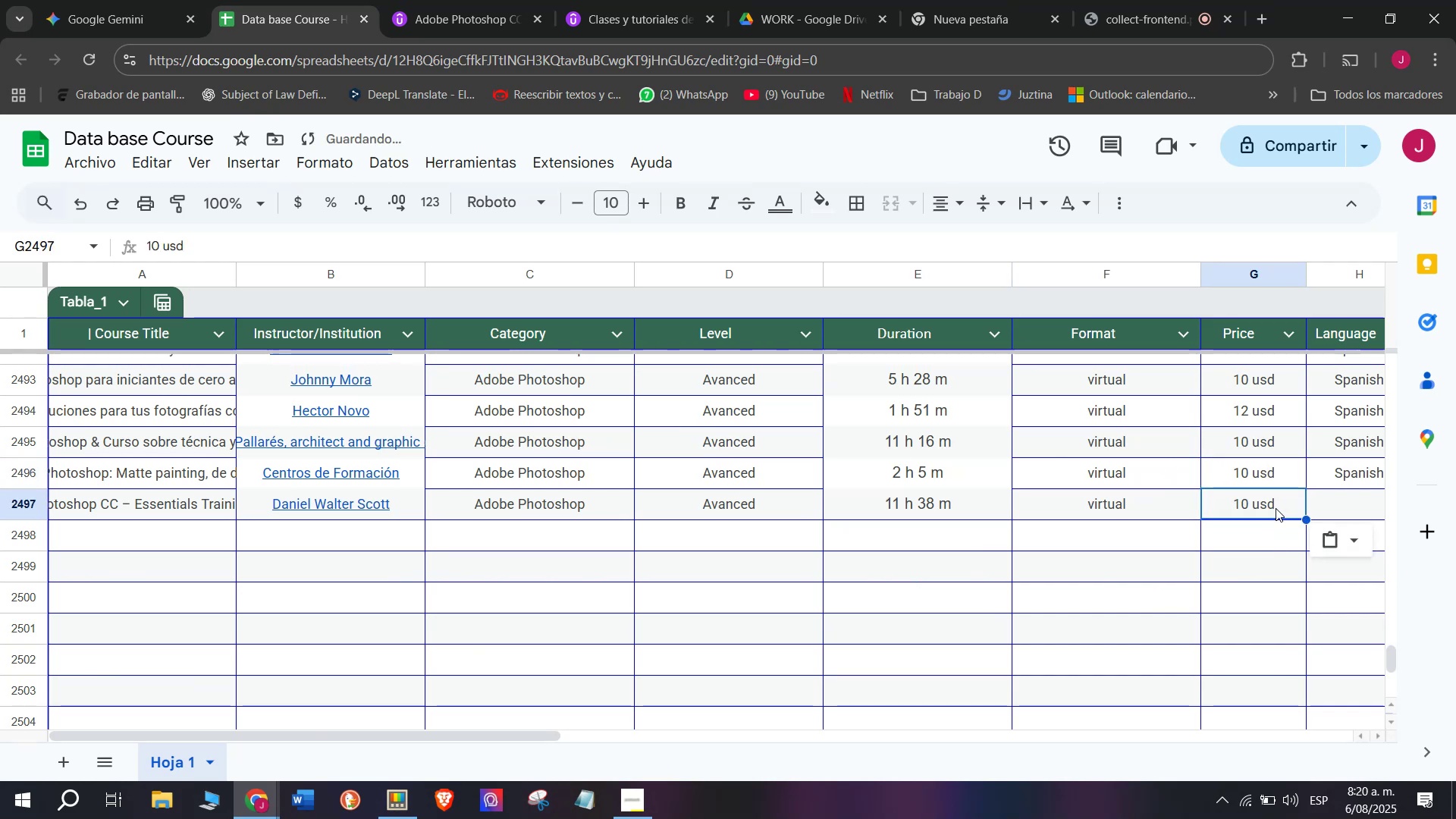 
key(Control+ControlLeft)
 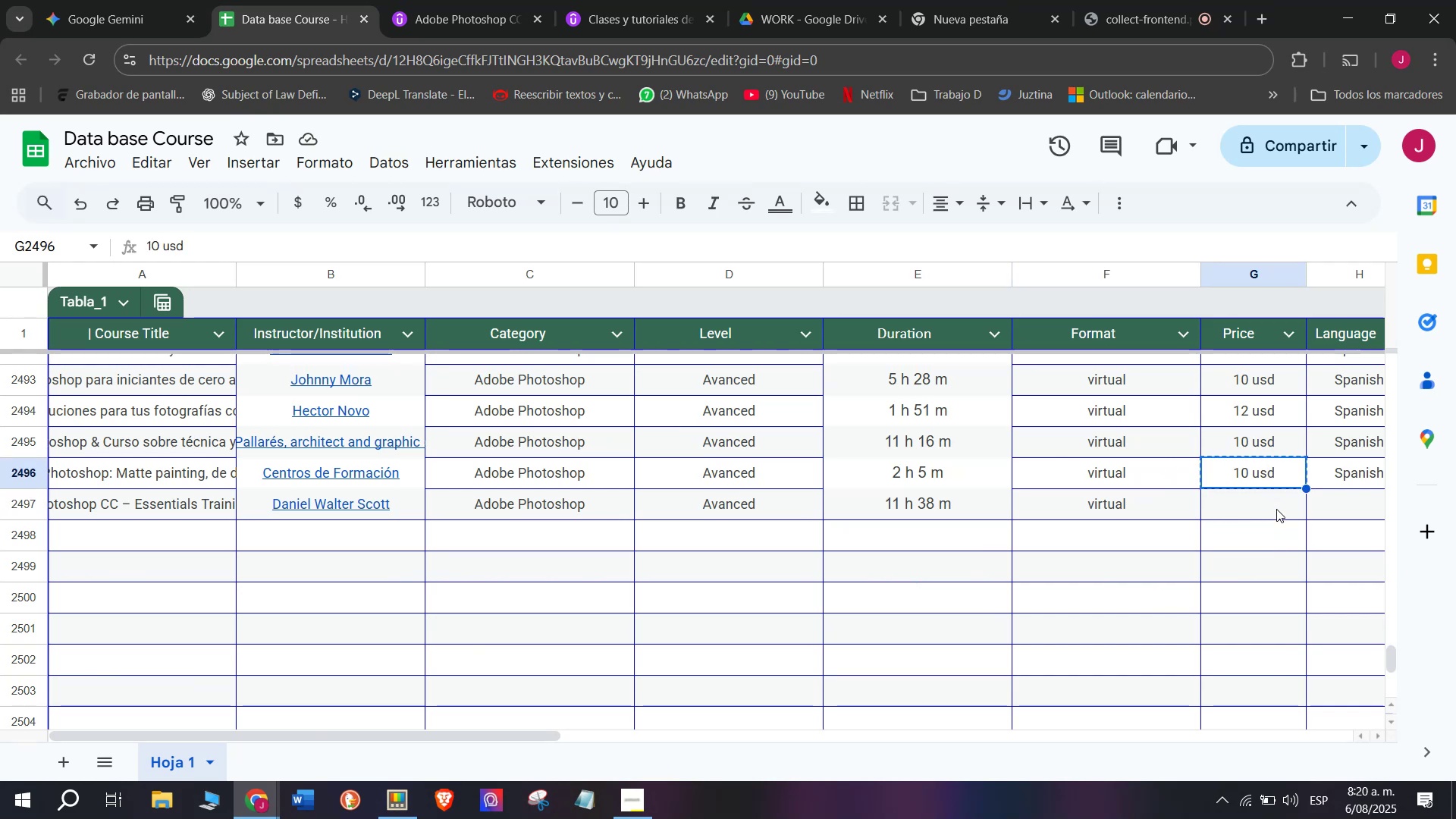 
key(Z)
 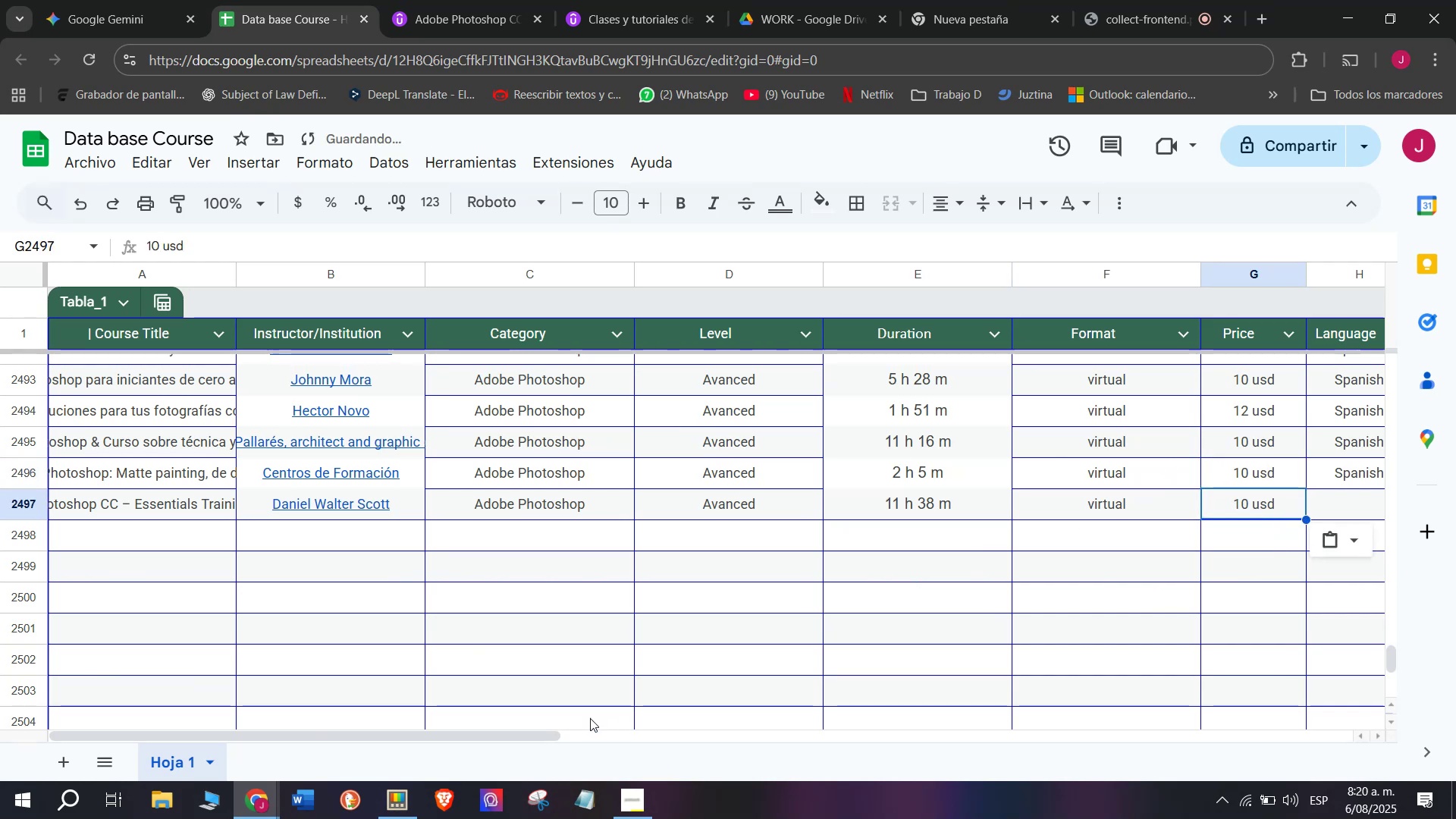 
key(Control+ControlLeft)
 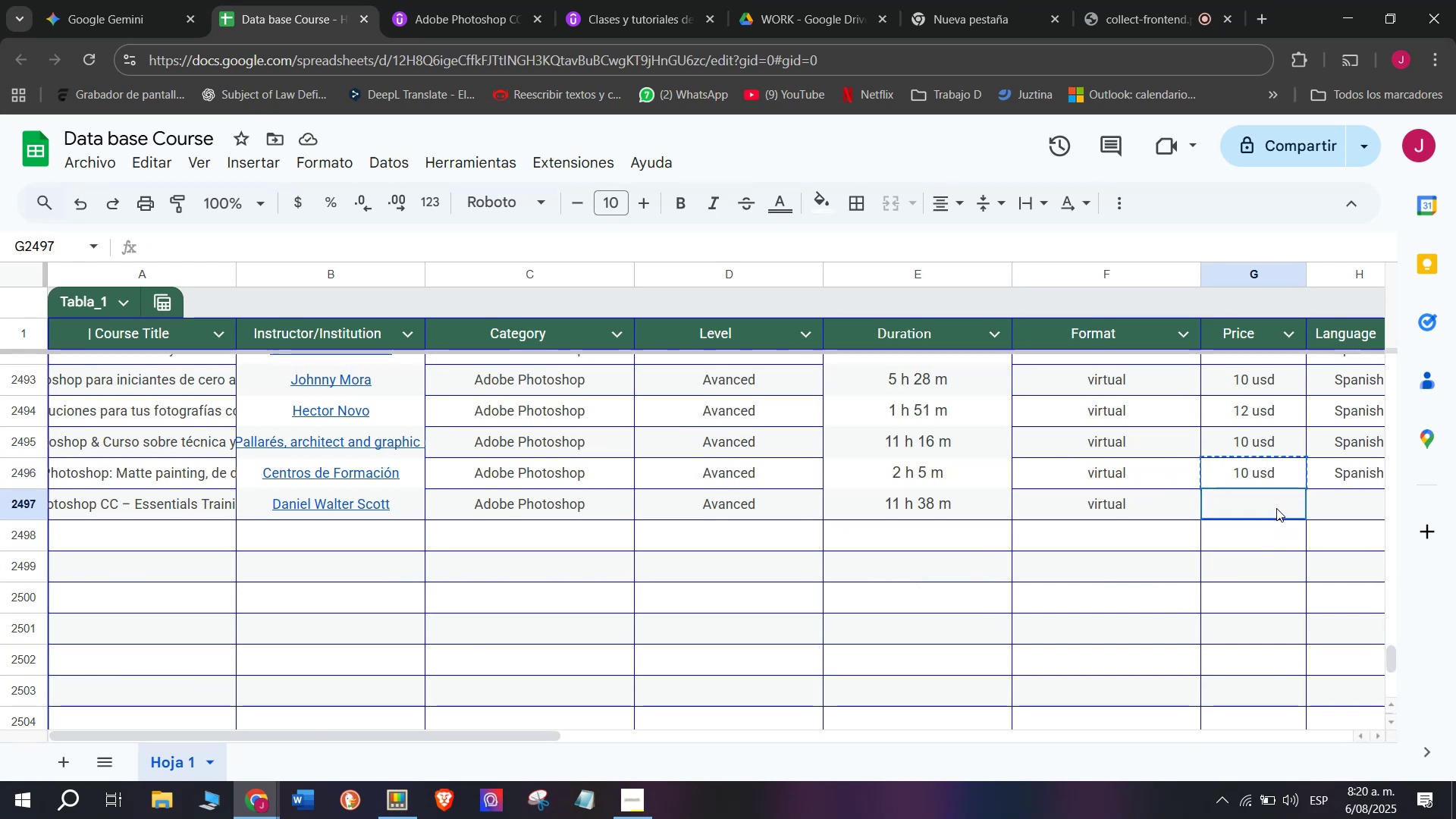 
key(Control+V)
 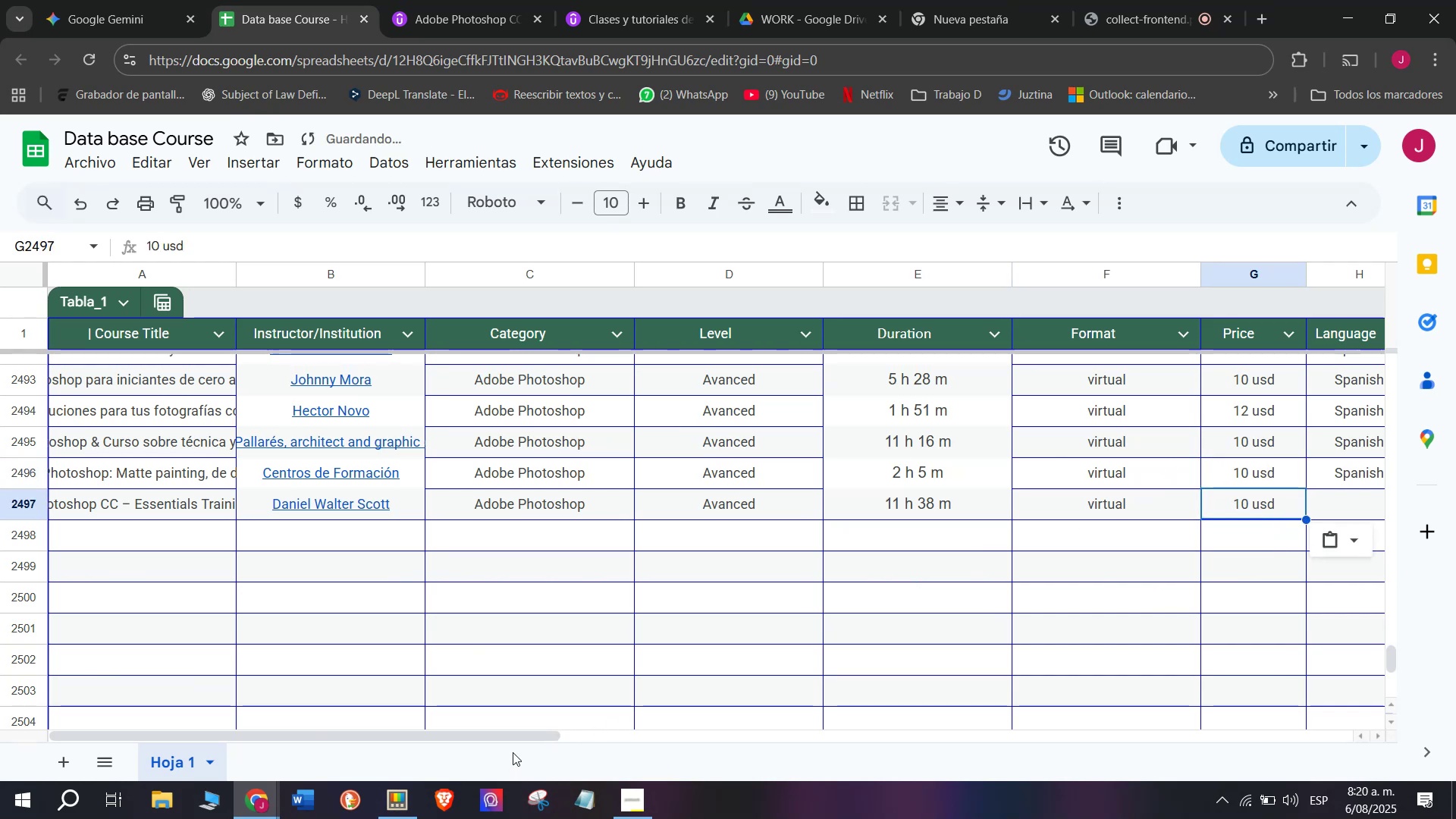 
left_click_drag(start_coordinate=[513, 736], to_coordinate=[802, 748])
 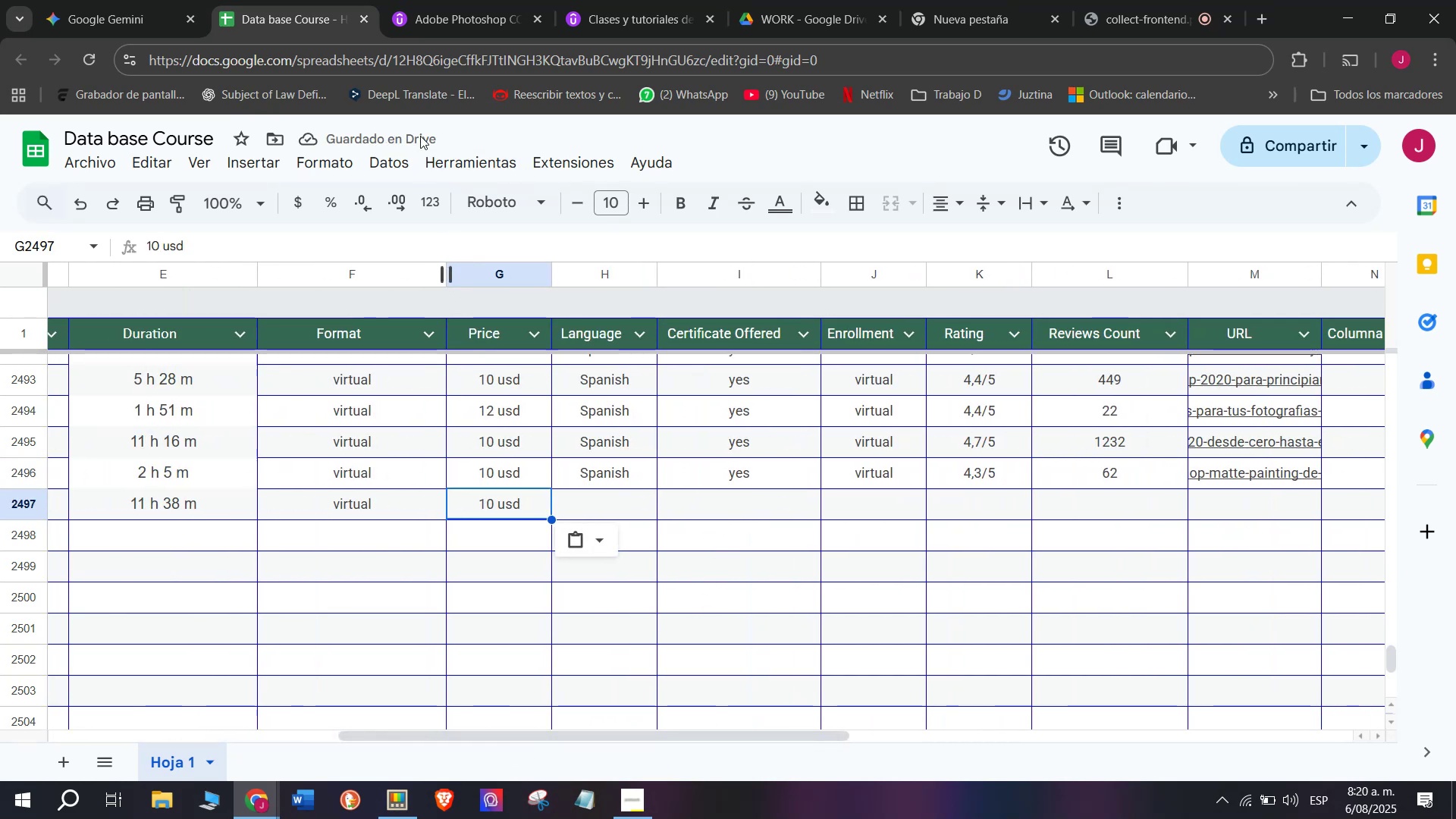 
double_click([406, 0])
 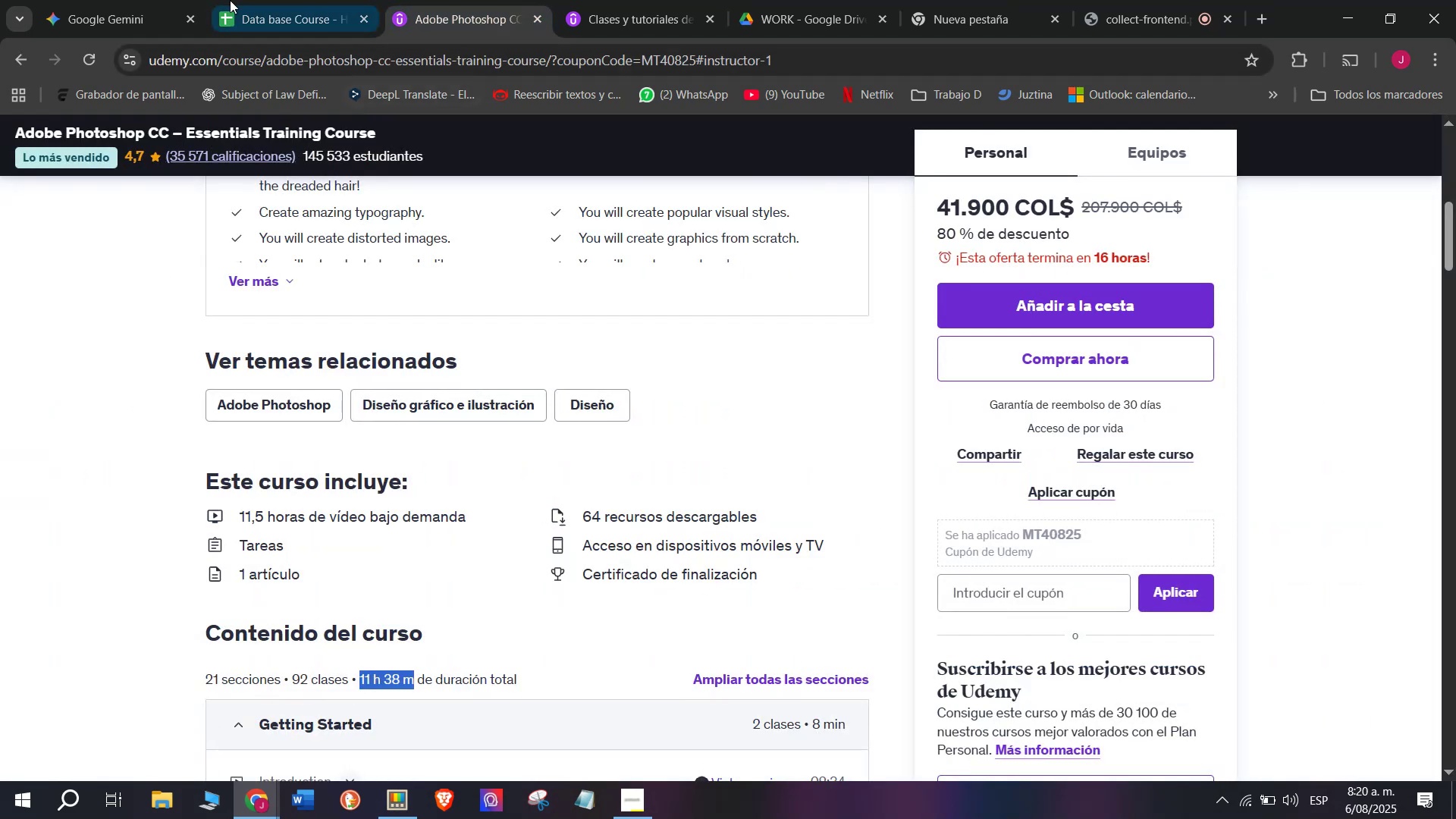 
left_click([259, 0])
 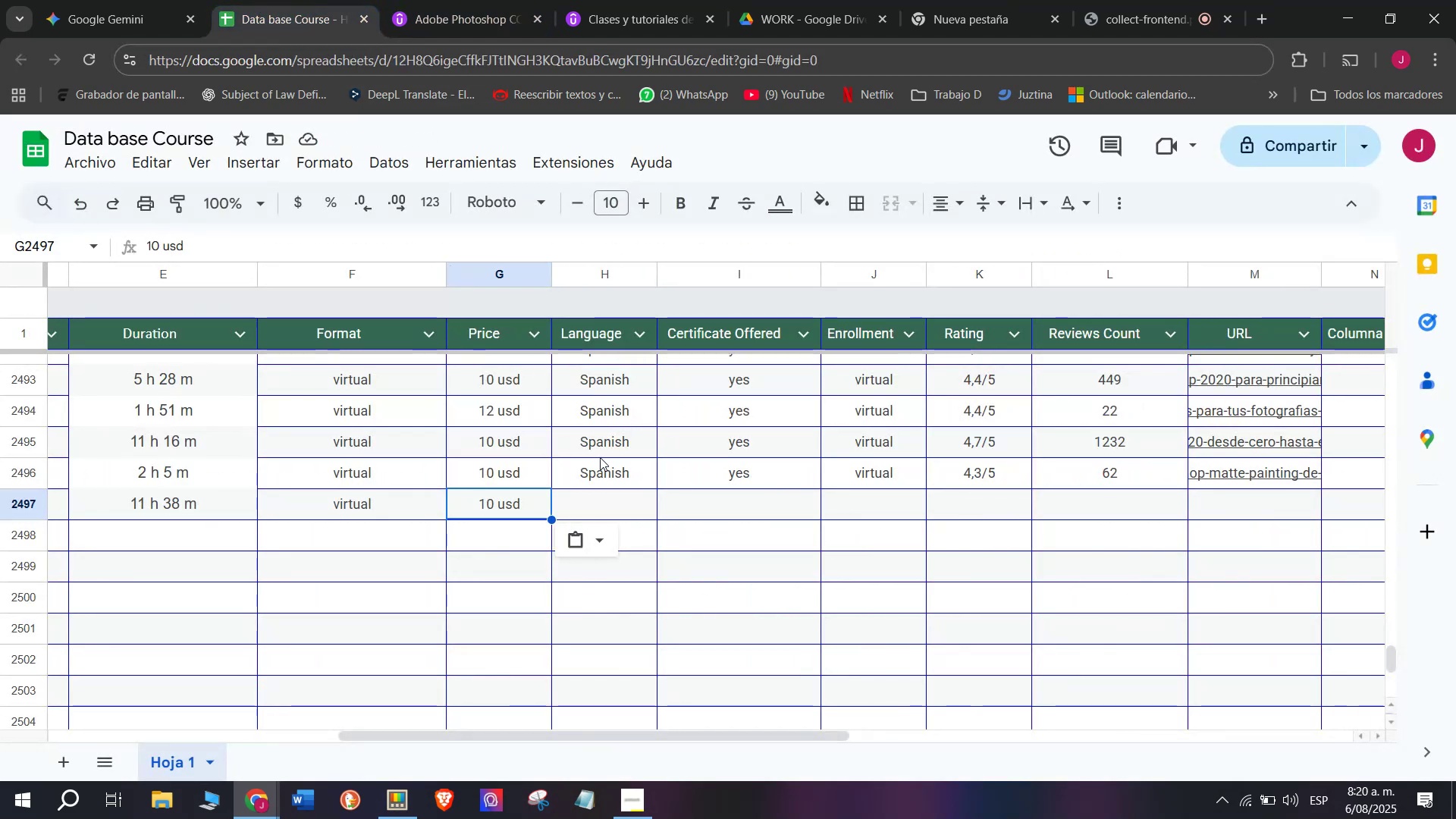 
left_click([611, 470])
 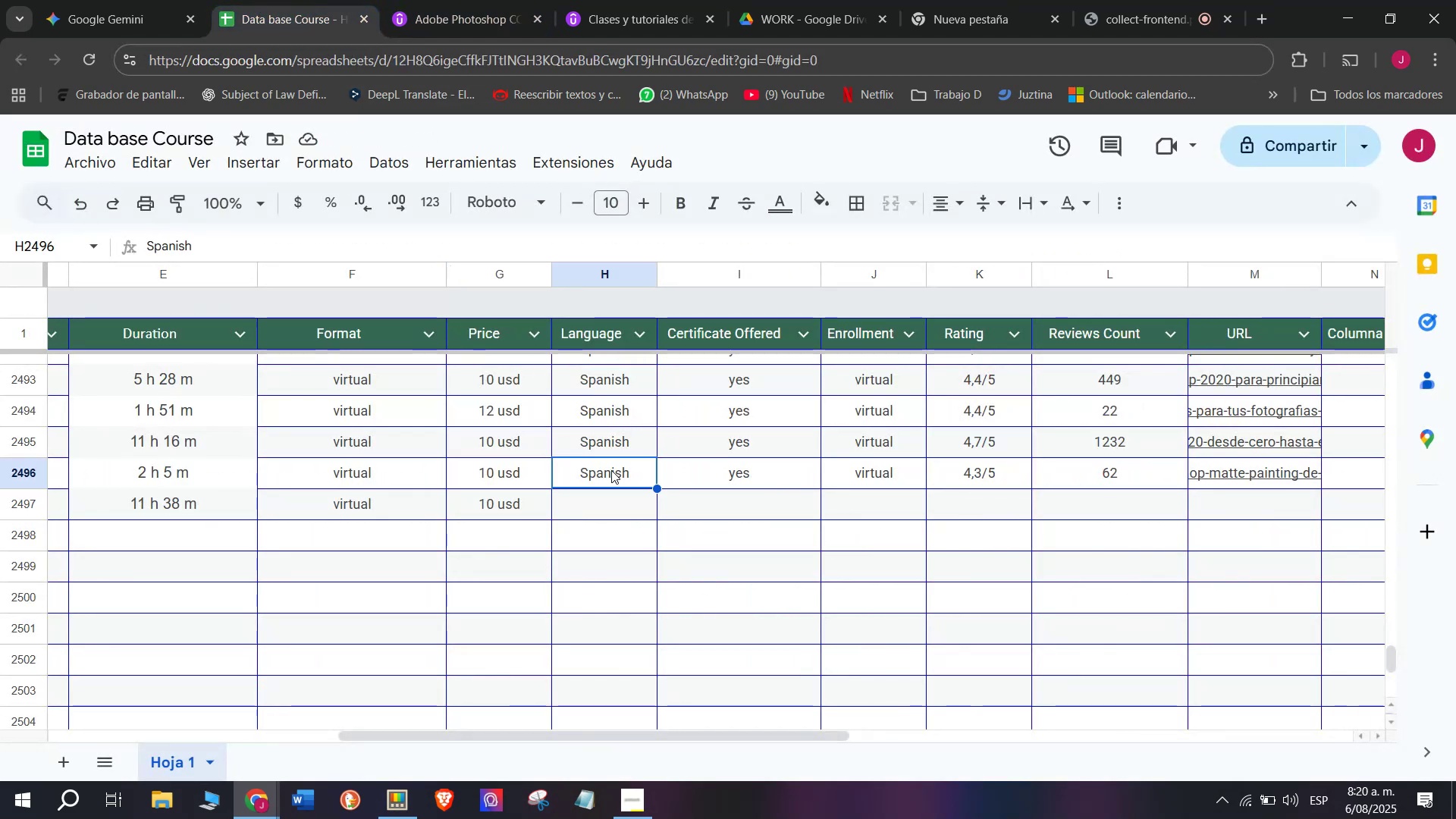 
key(Control+ControlLeft)
 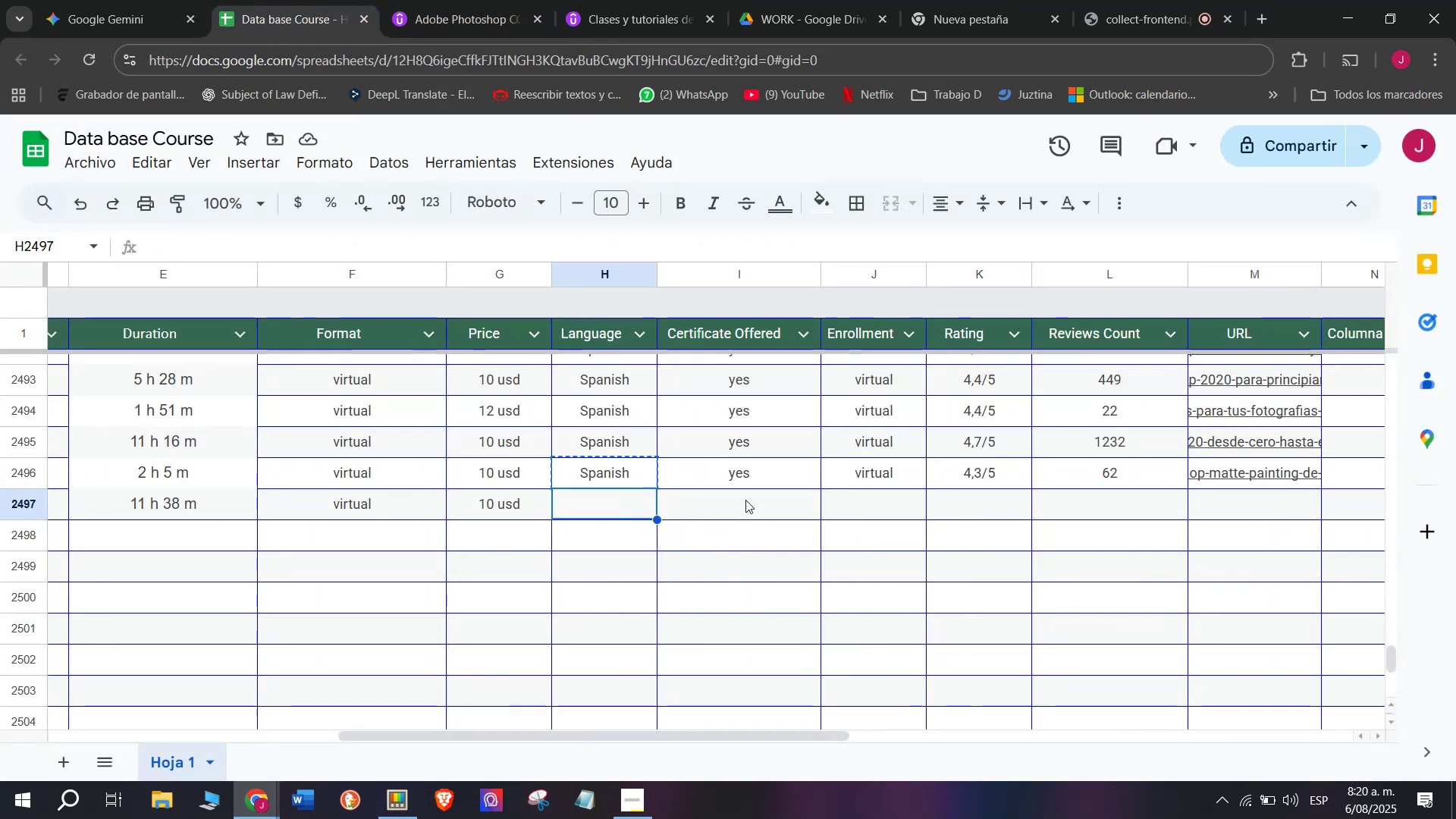 
key(Break)
 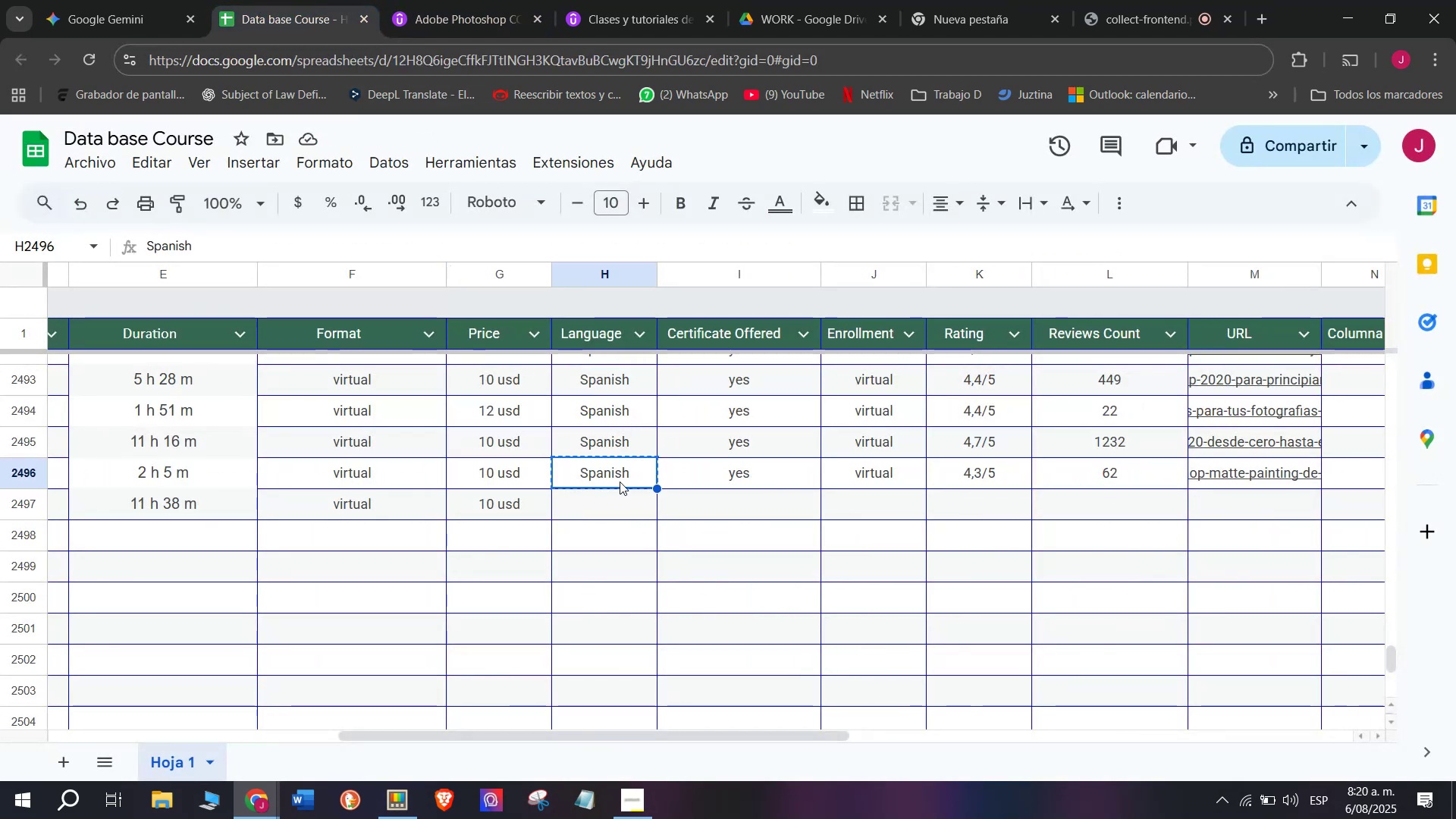 
key(Control+C)
 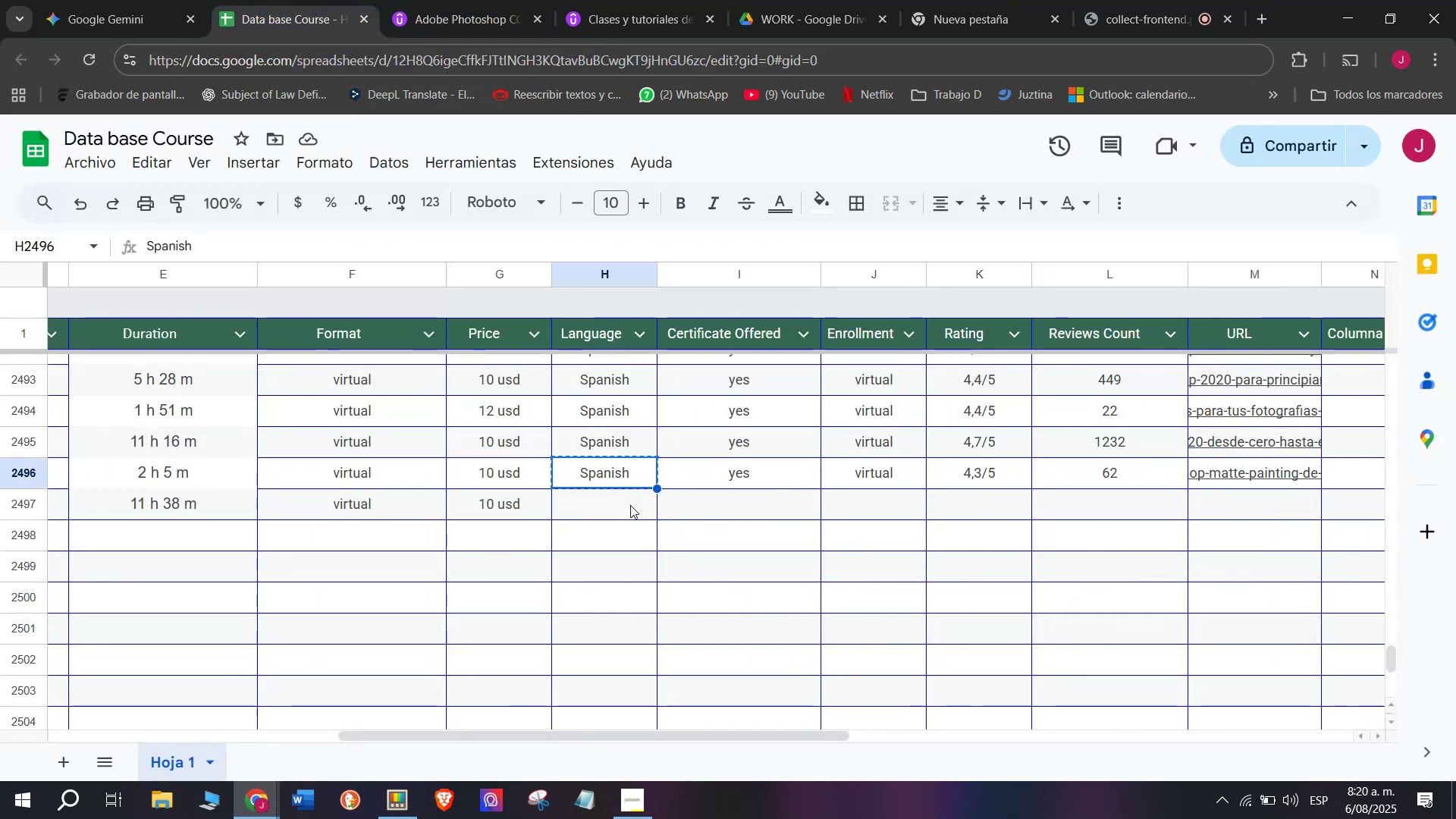 
double_click([630, 505])
 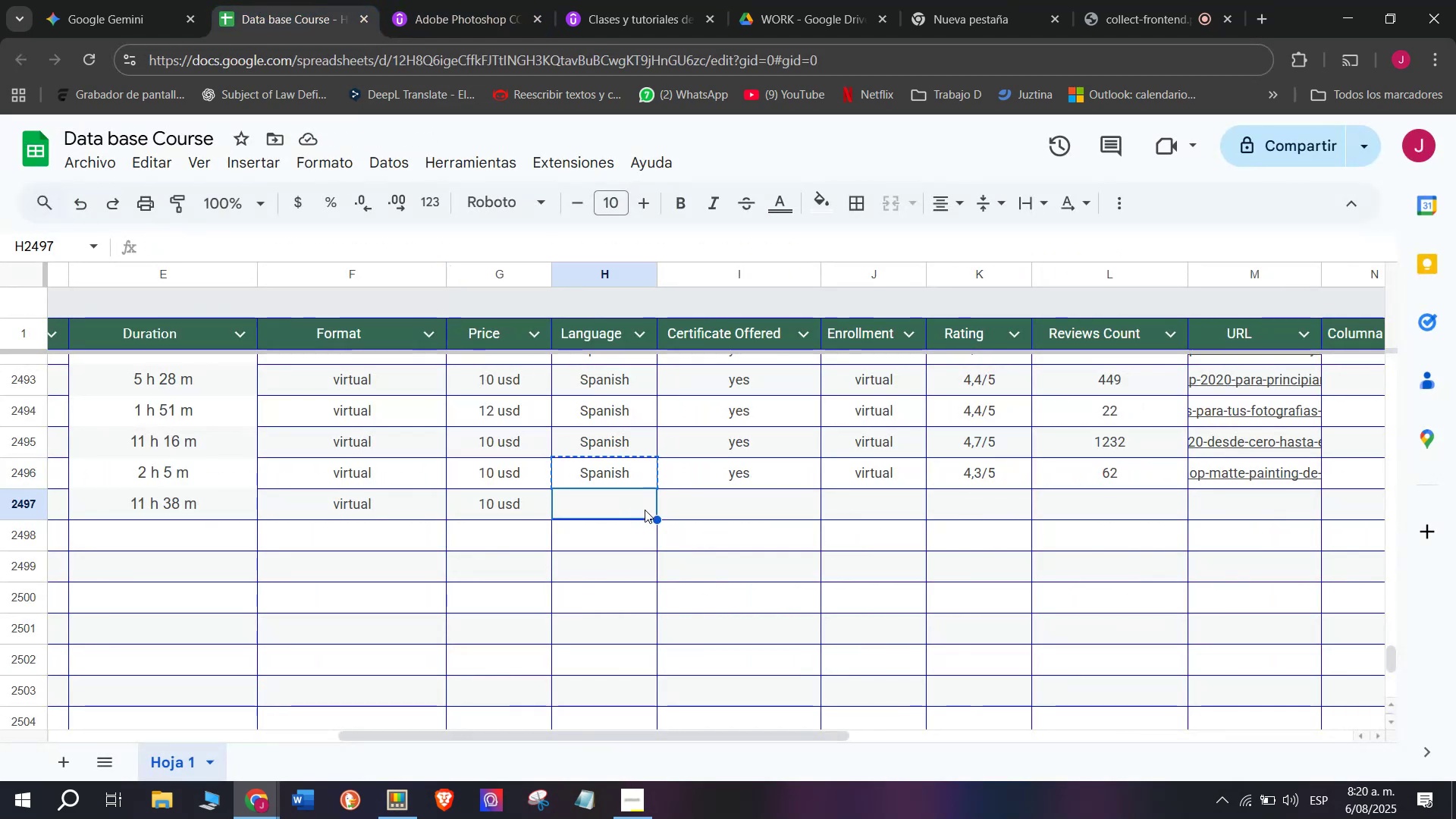 
key(Z)
 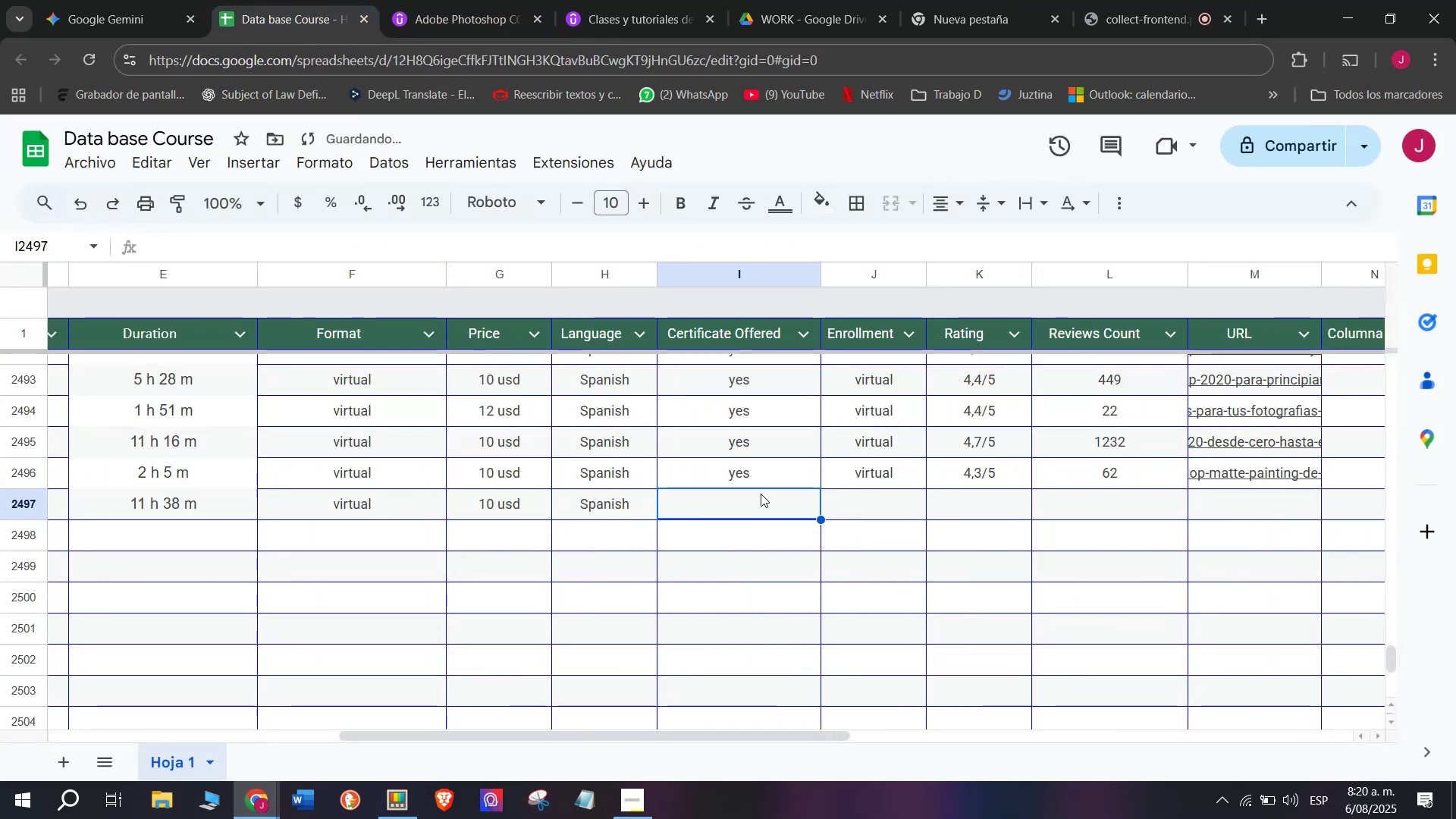 
key(Control+ControlLeft)
 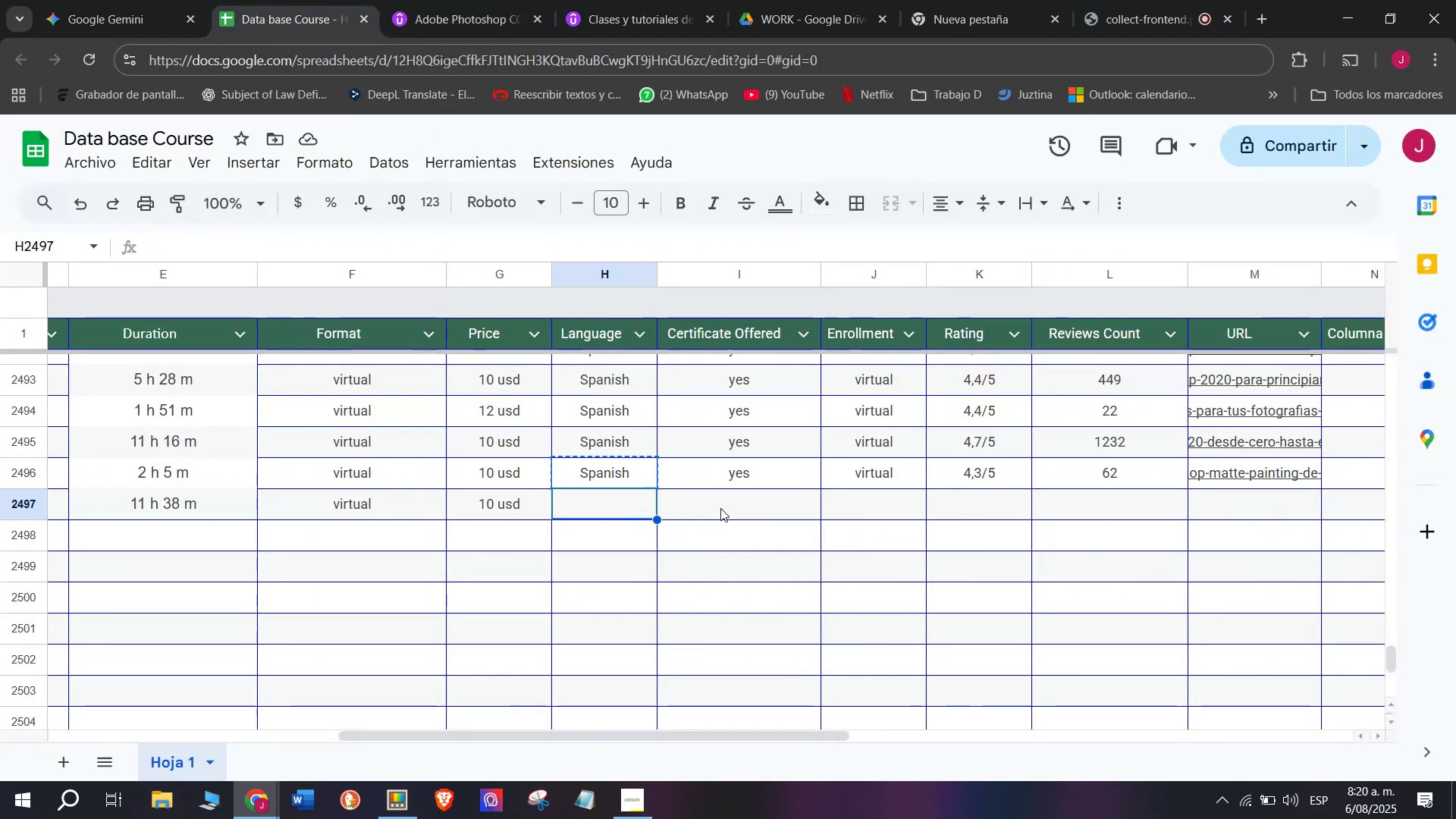 
key(Control+V)
 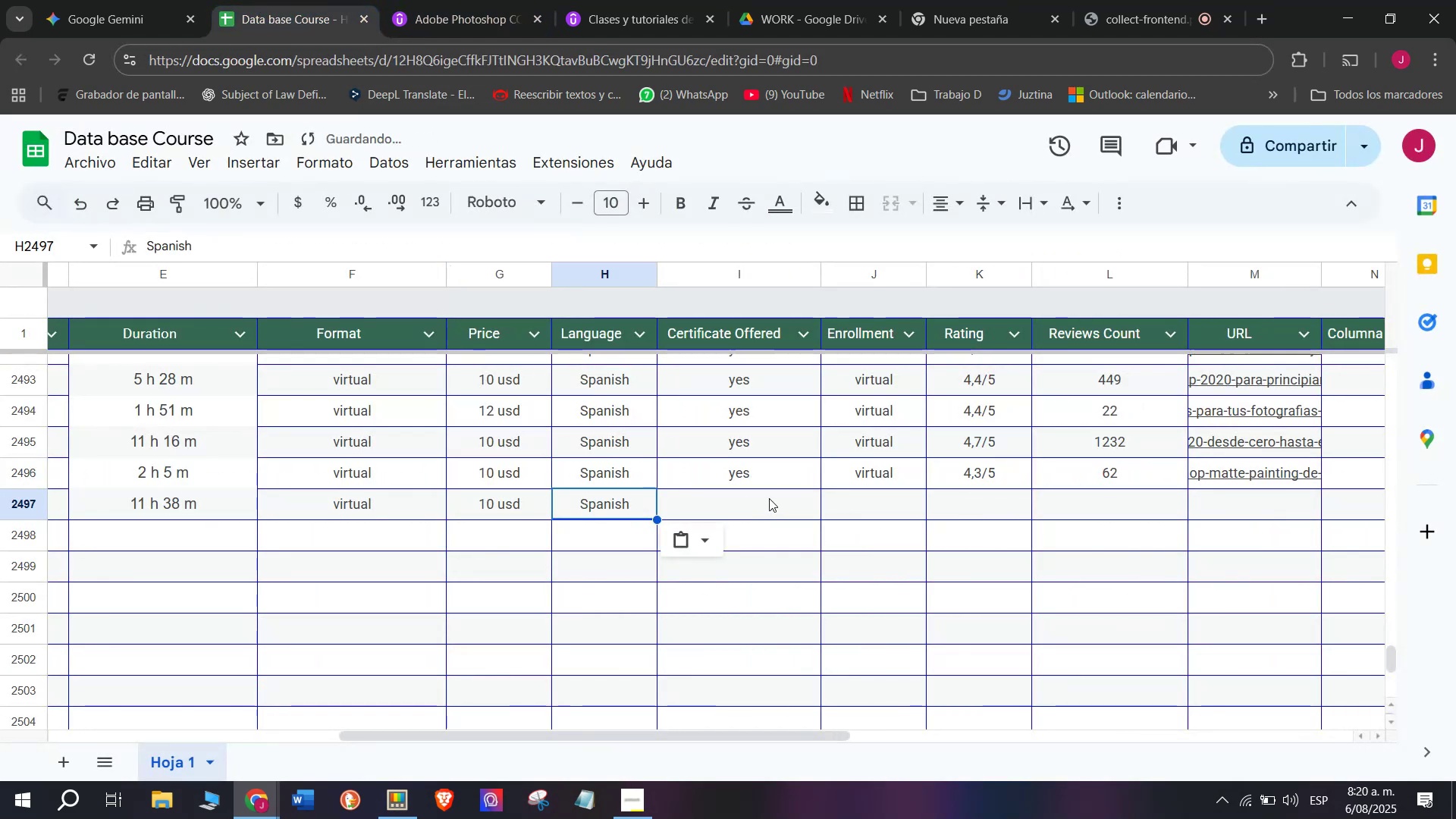 
triple_click([769, 498])
 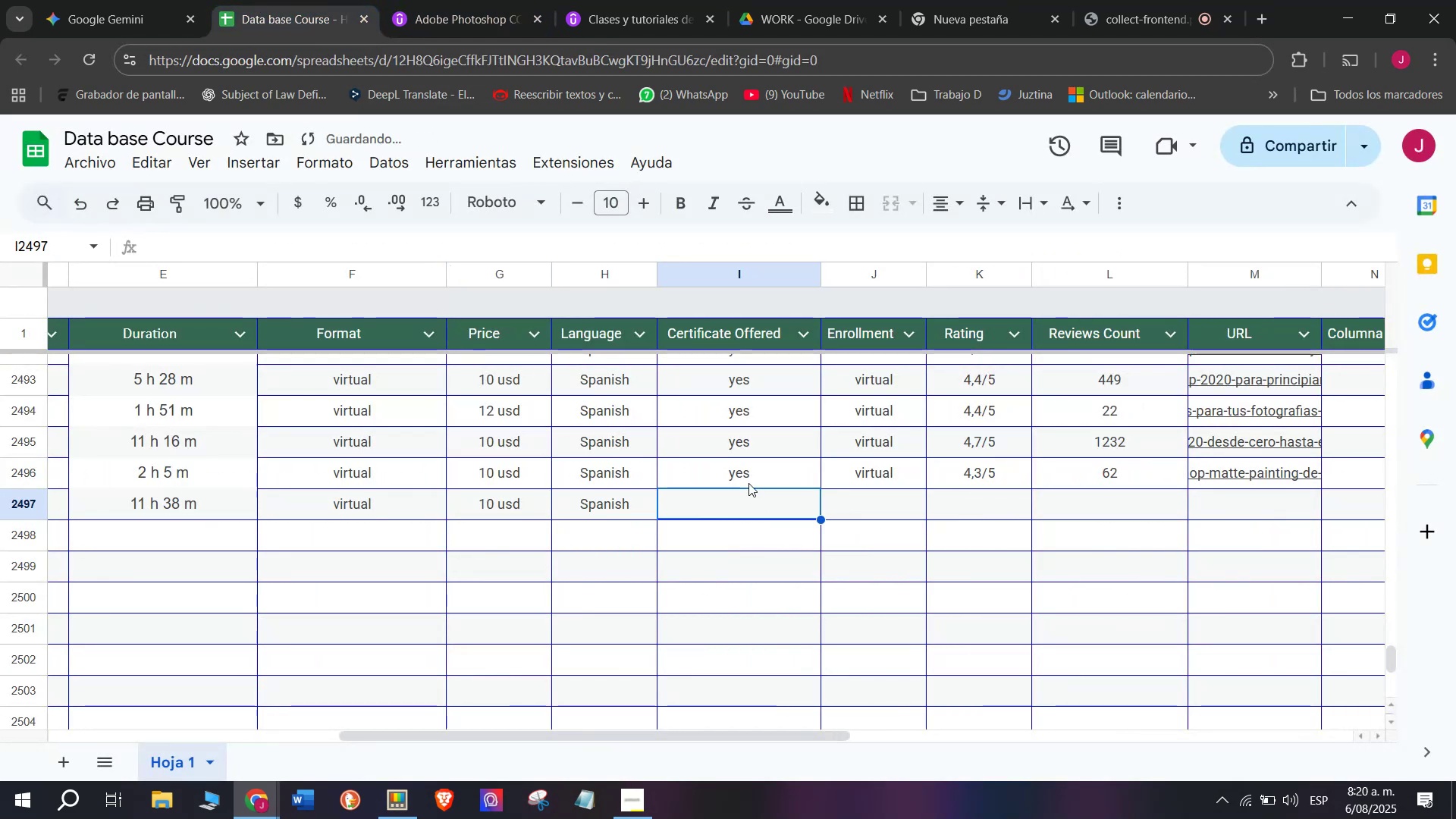 
triple_click([748, 483])
 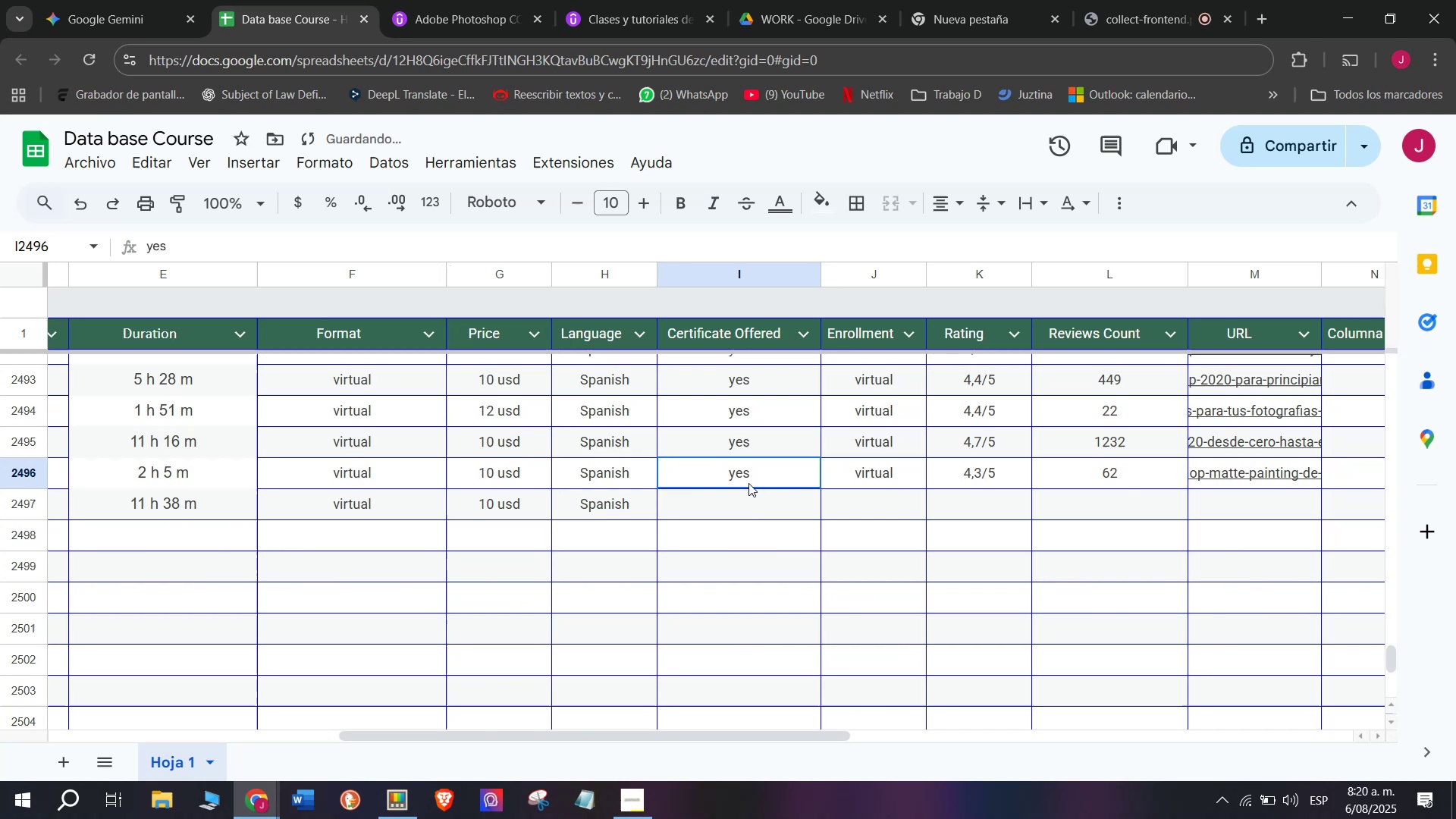 
key(Break)
 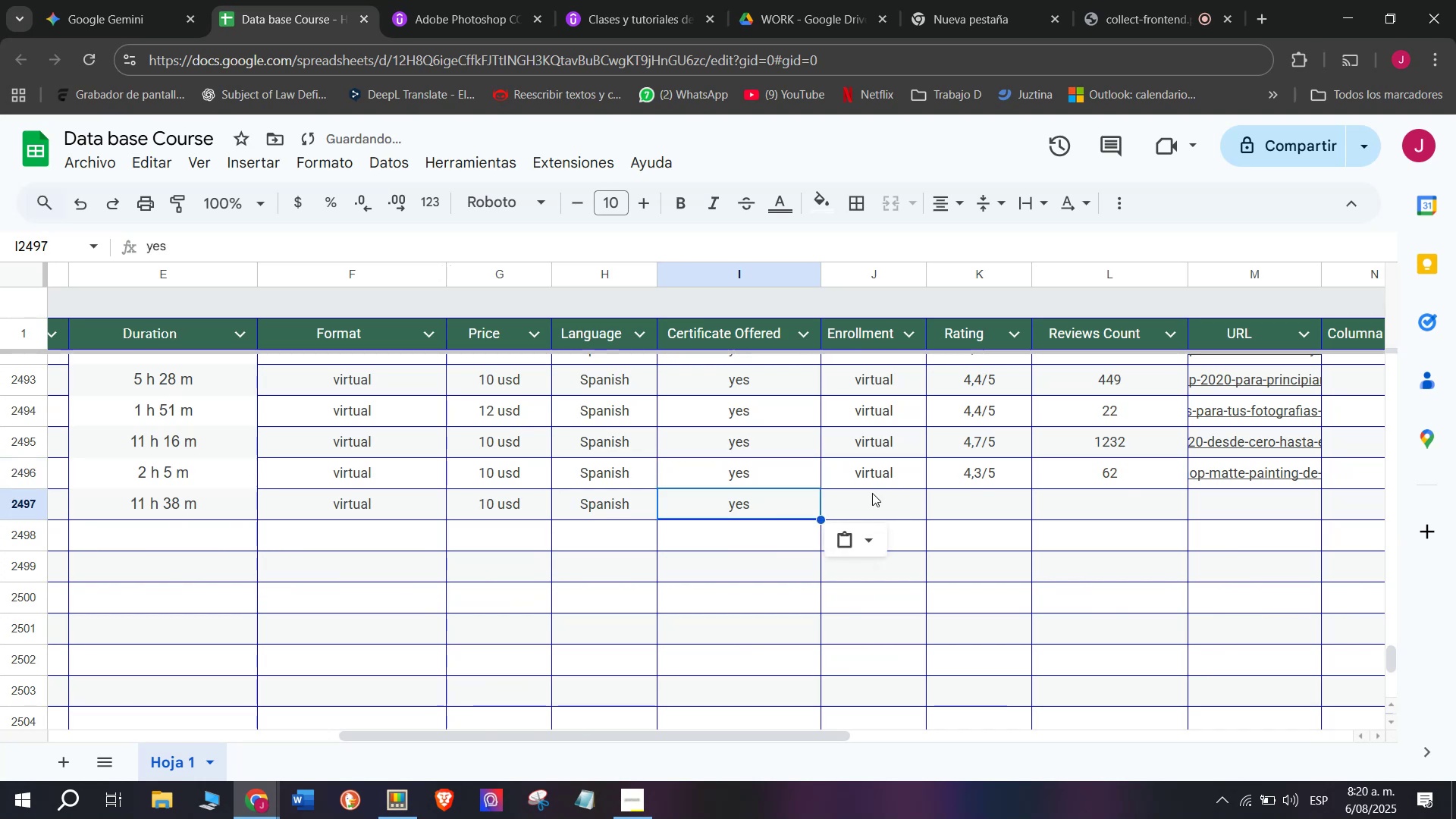 
key(Control+ControlLeft)
 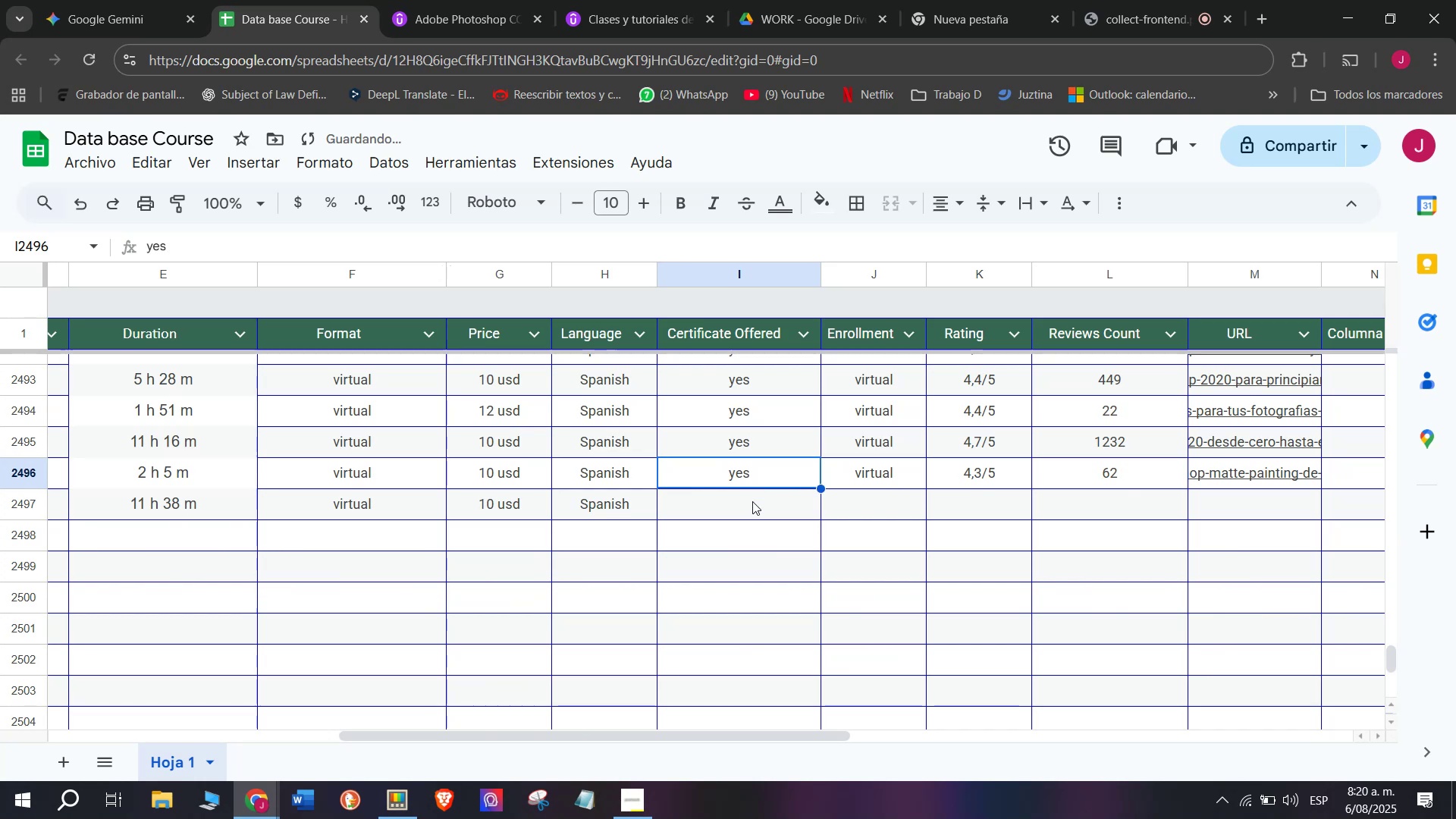 
key(Control+C)
 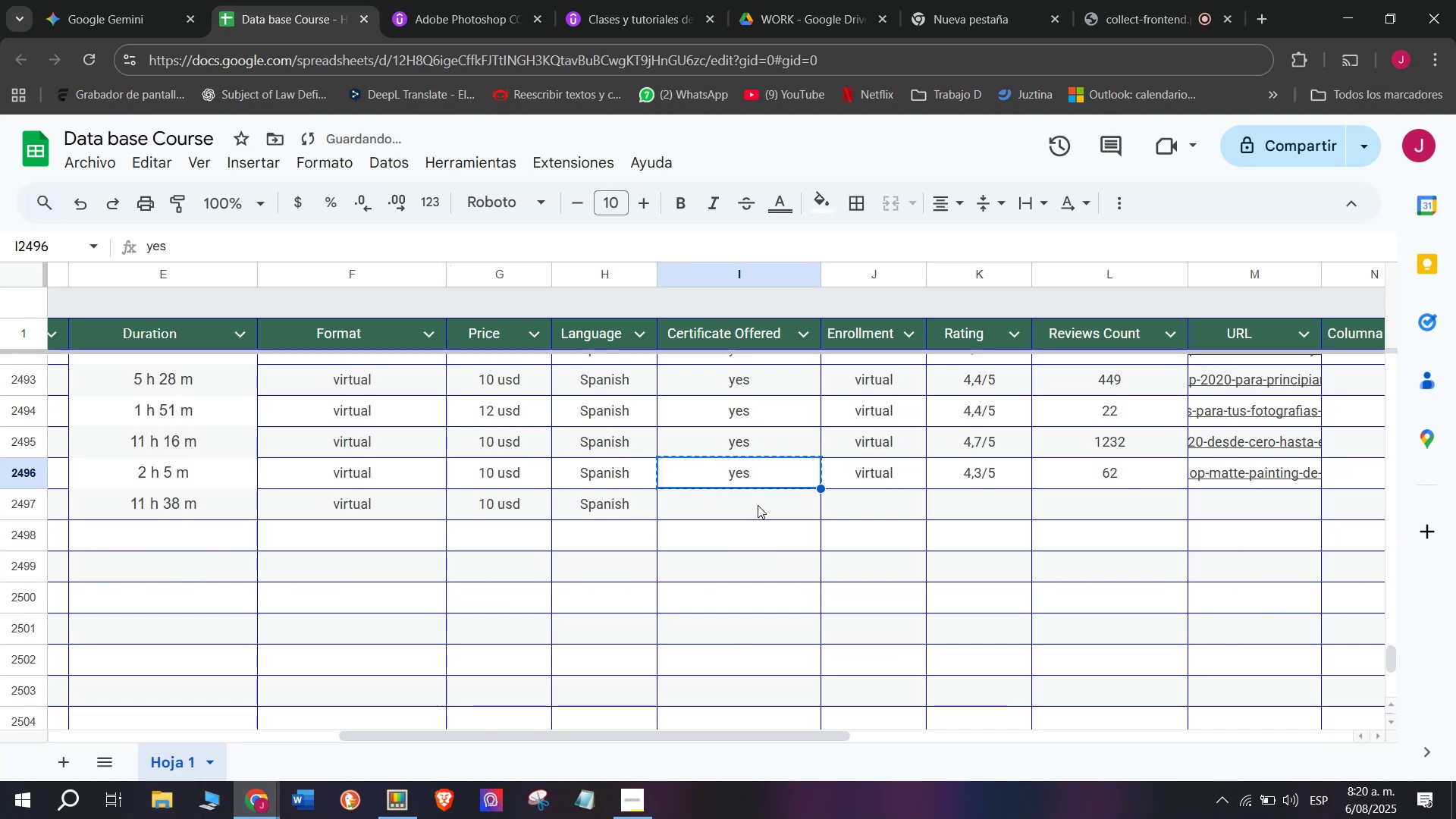 
triple_click([758, 505])
 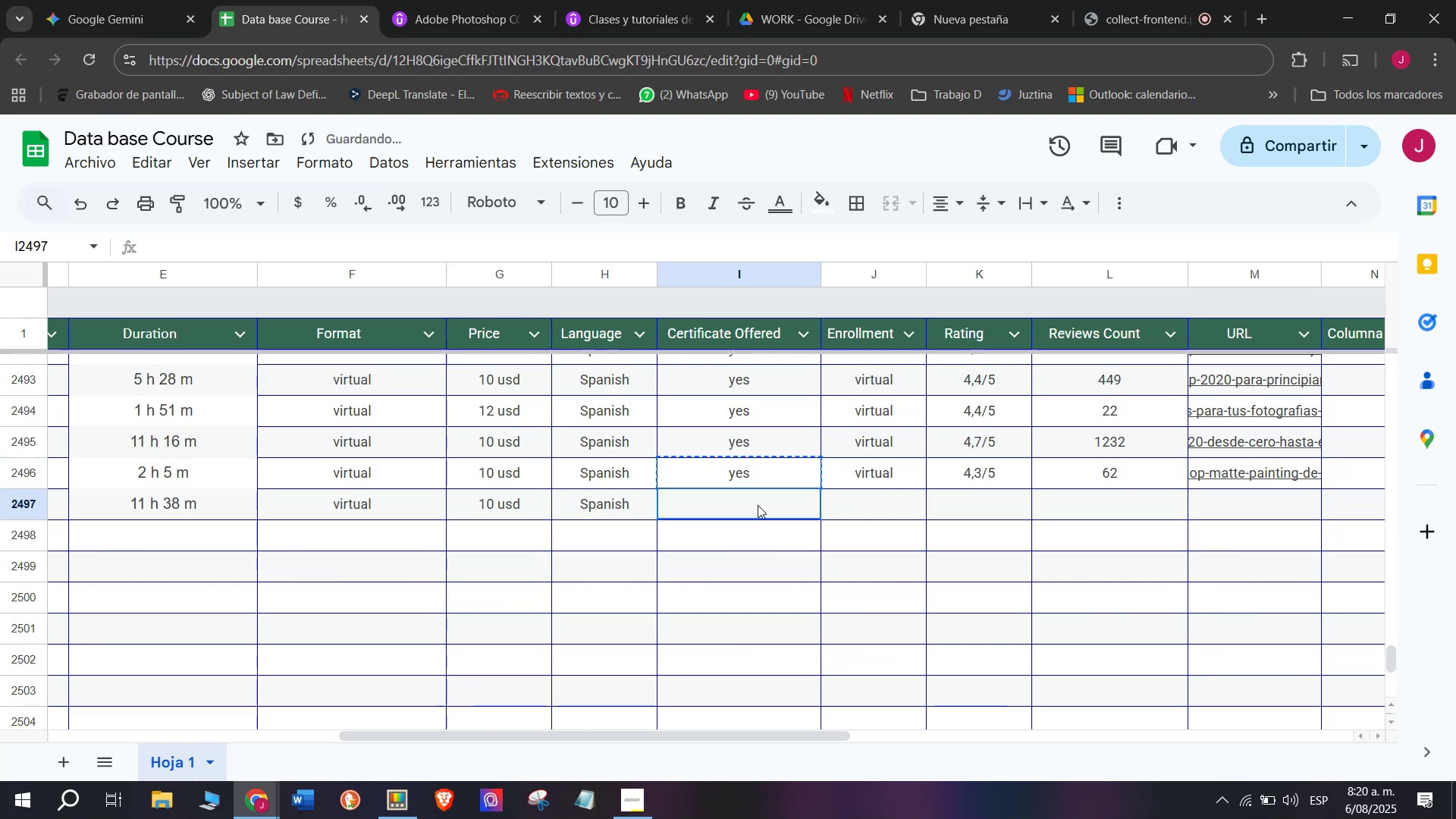 
key(Z)
 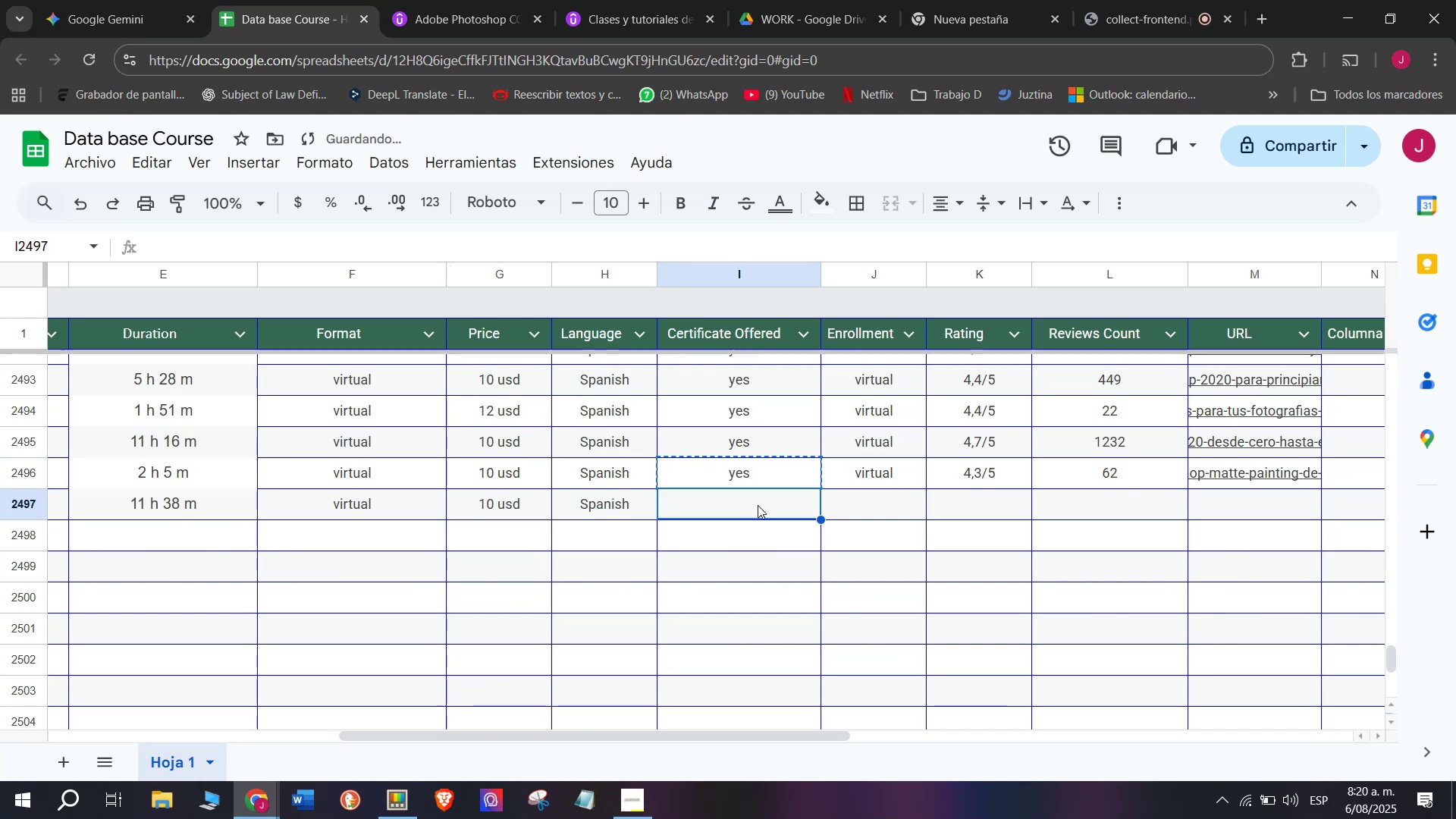 
key(Control+ControlLeft)
 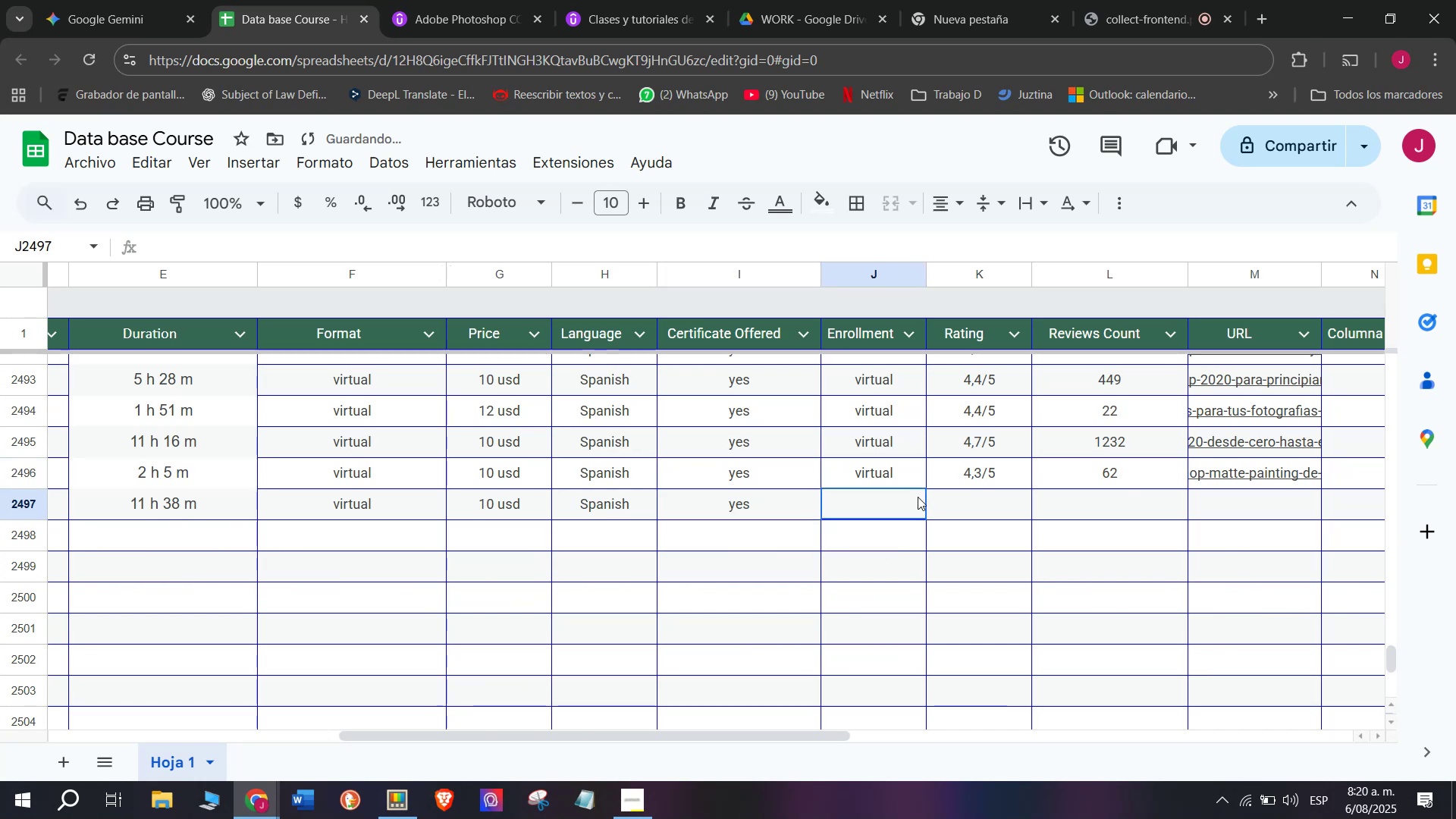 
key(Control+V)
 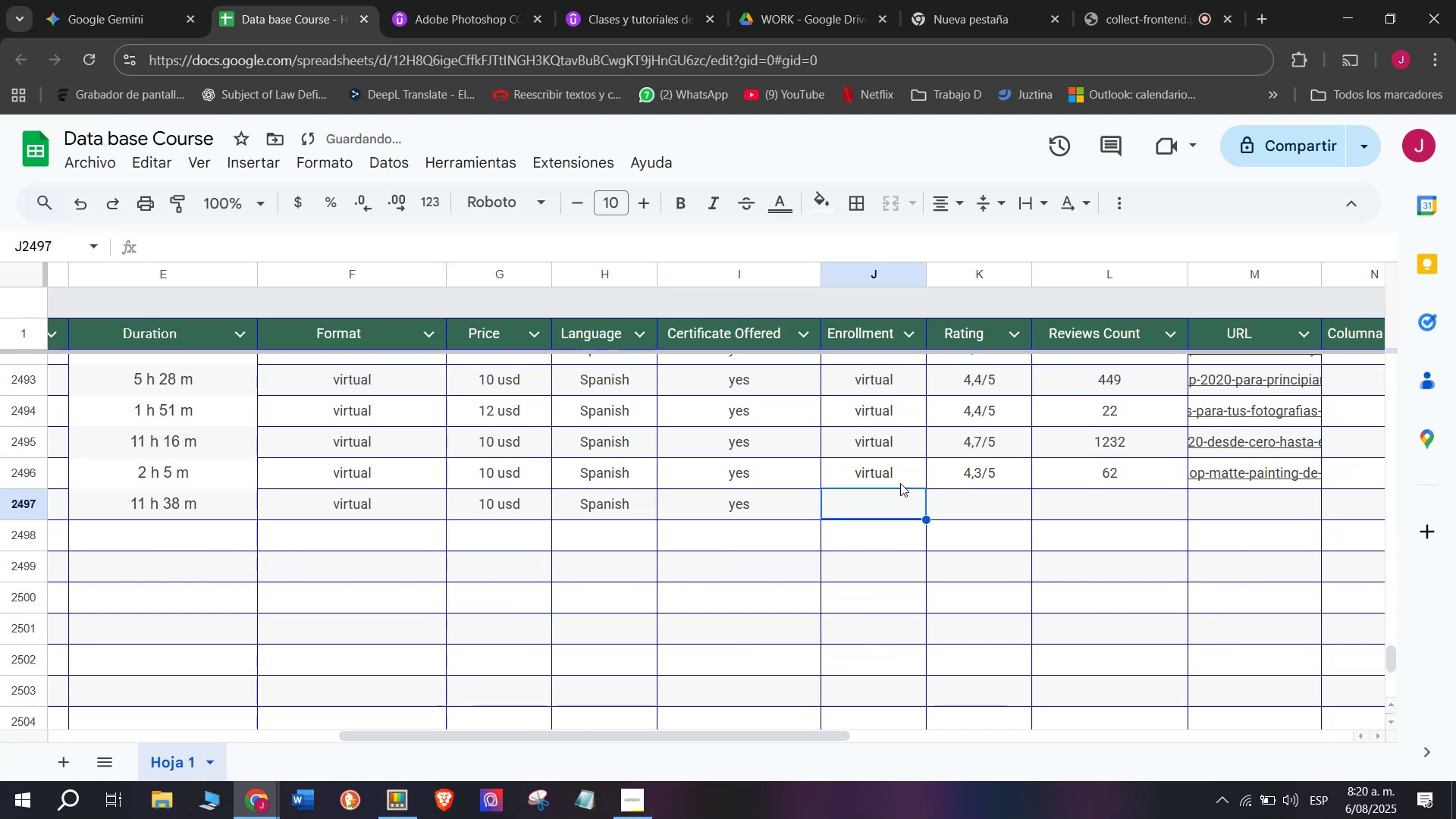 
double_click([883, 474])
 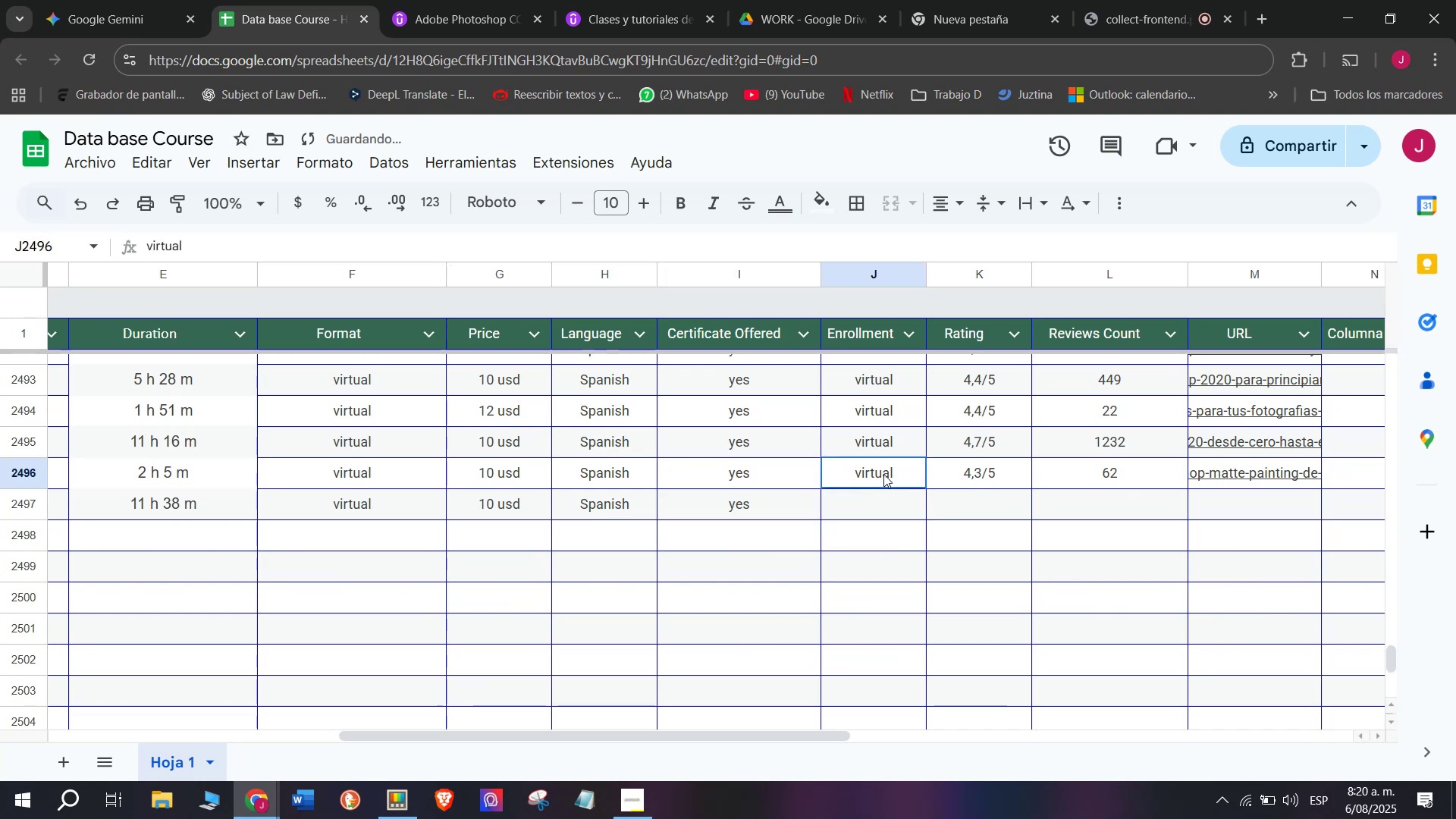 
key(Control+ControlLeft)
 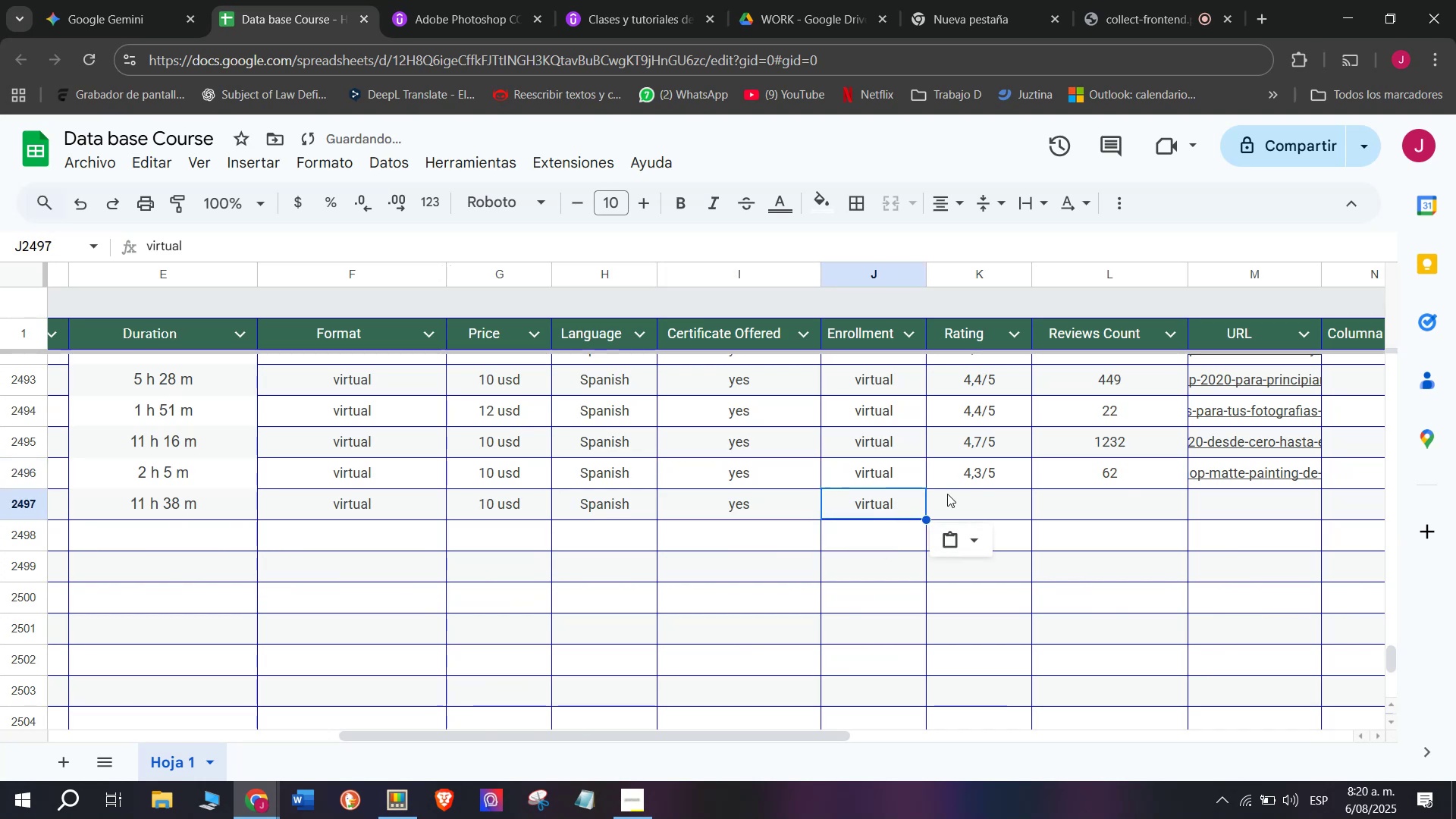 
key(Break)
 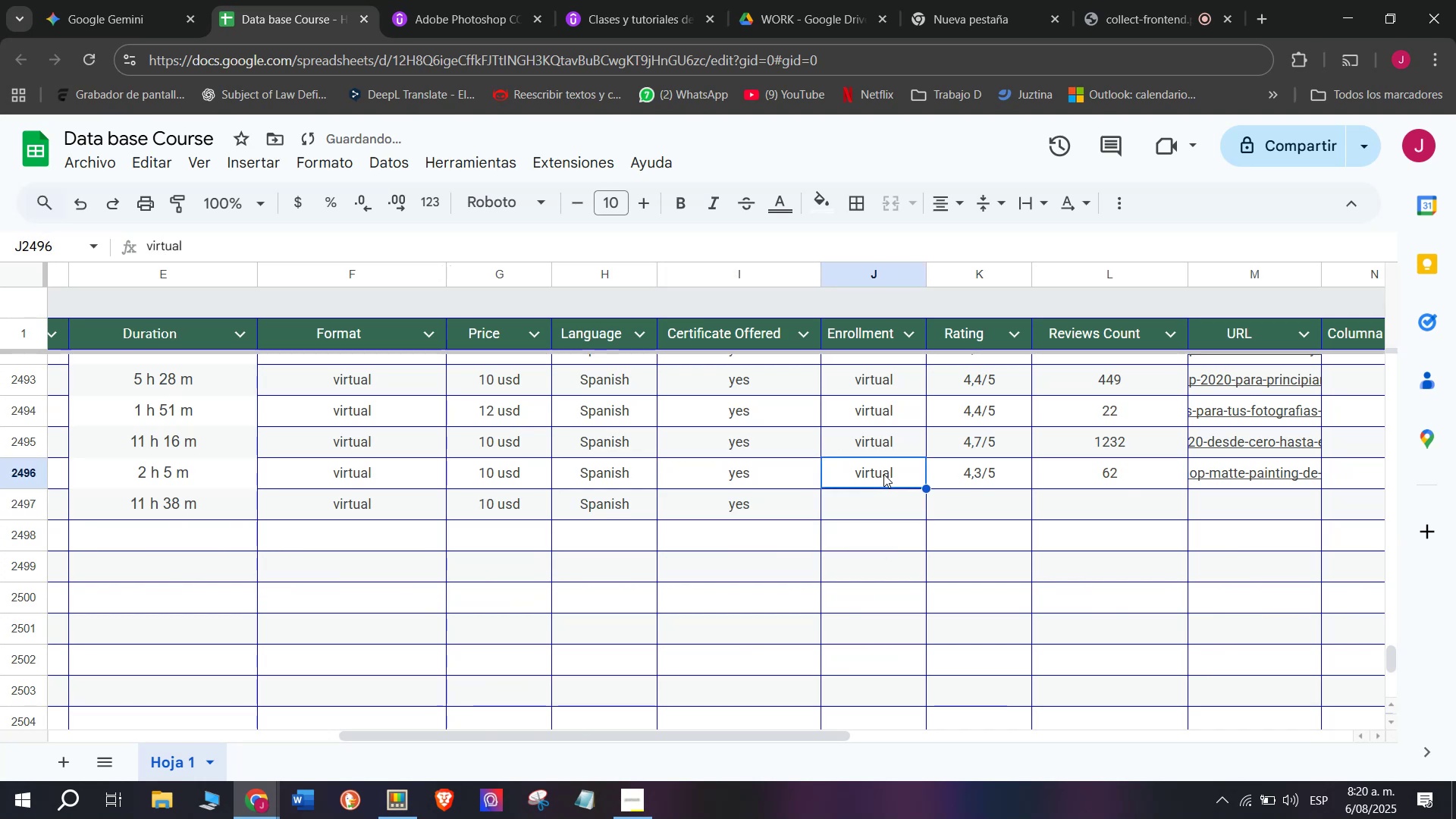 
key(Control+C)
 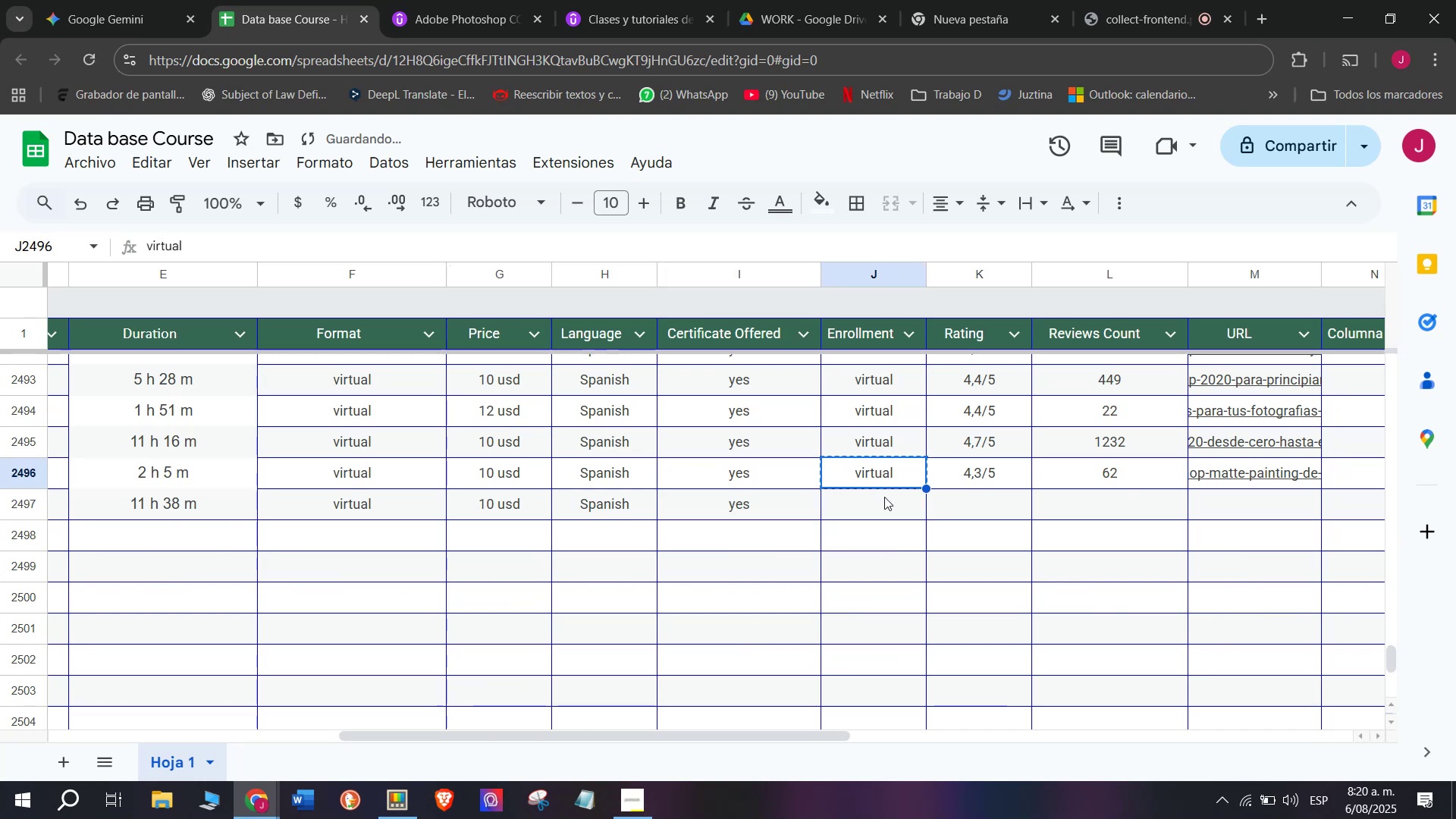 
key(Control+ControlLeft)
 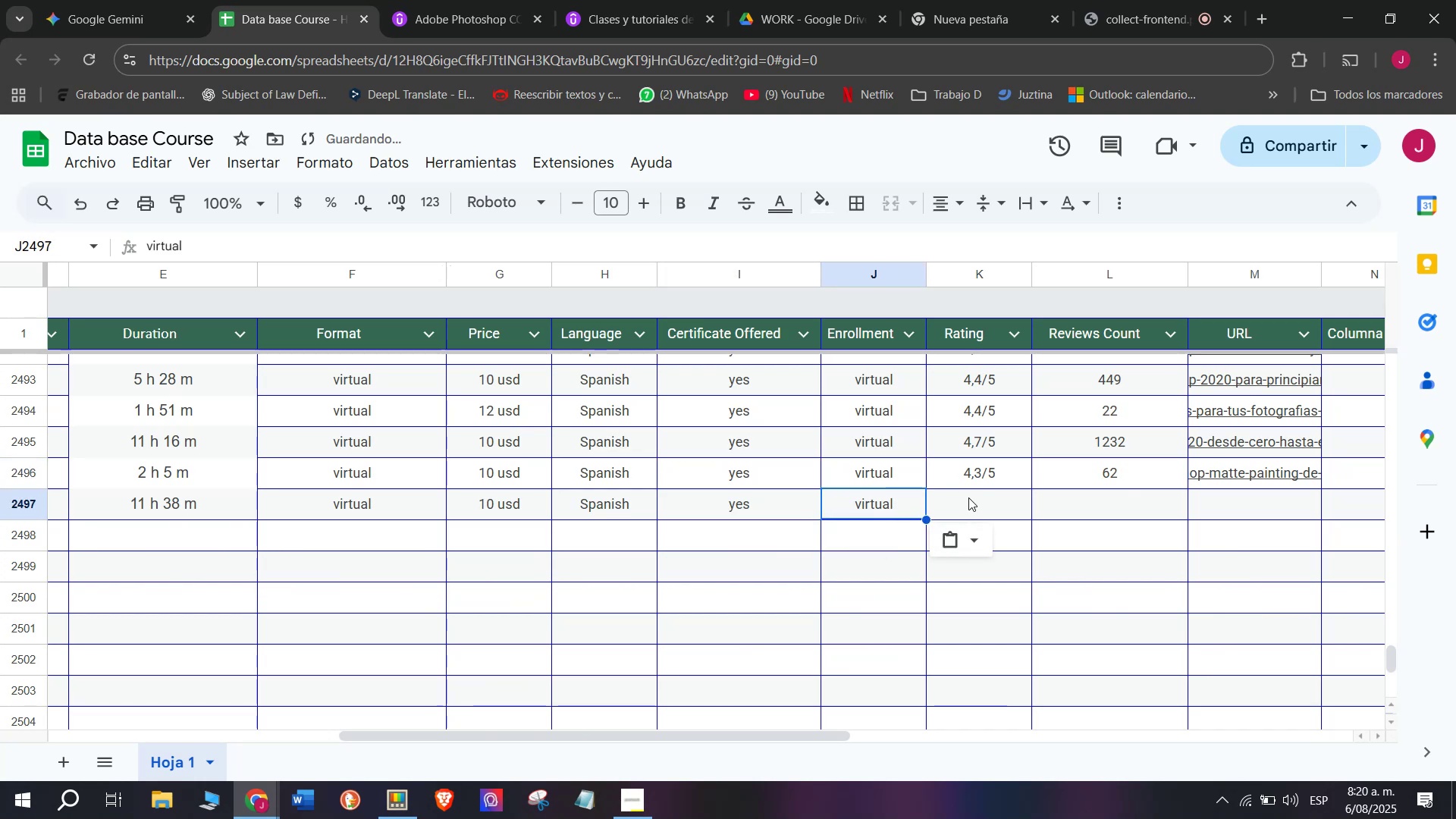 
key(Z)
 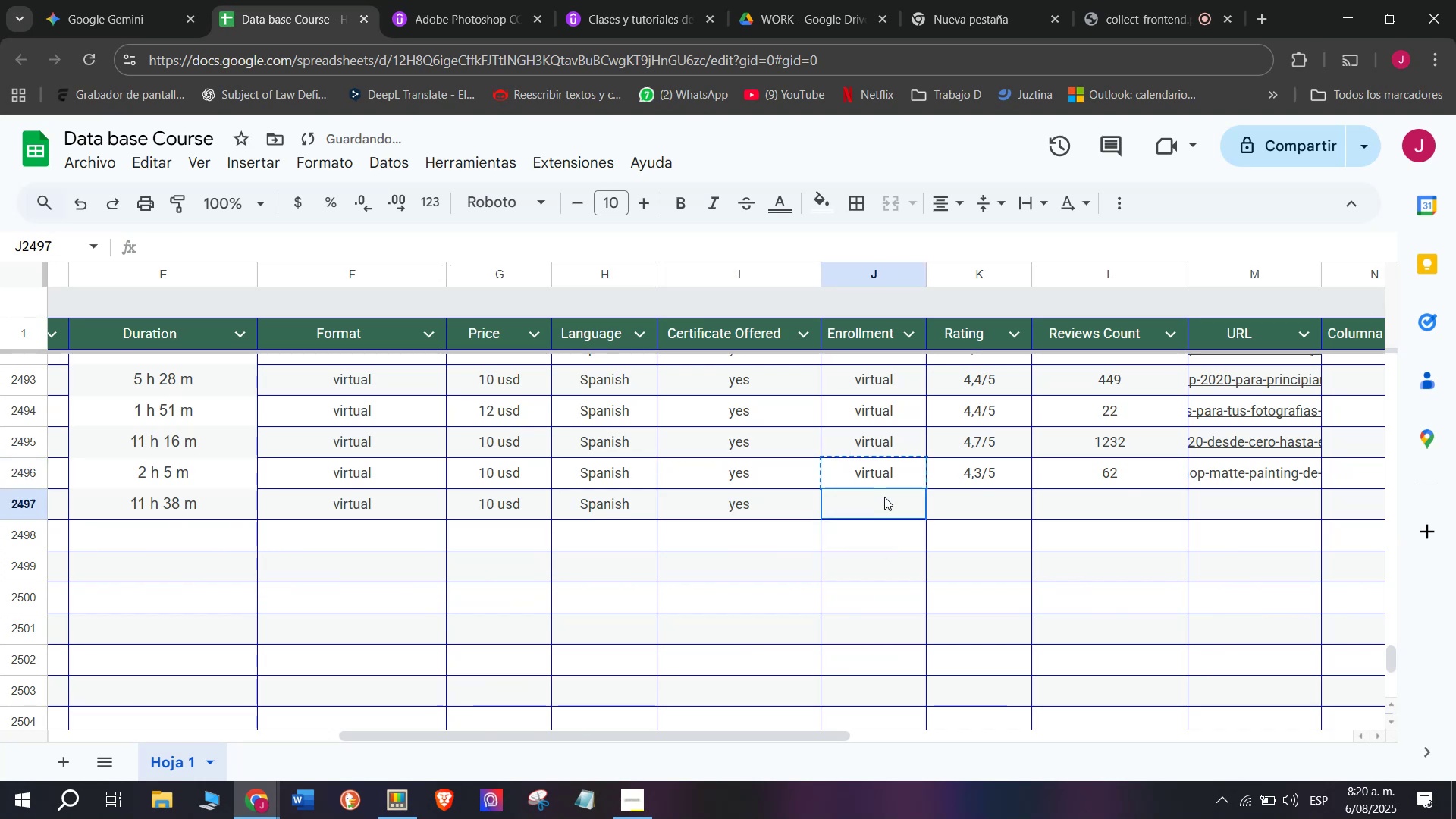 
key(Control+V)
 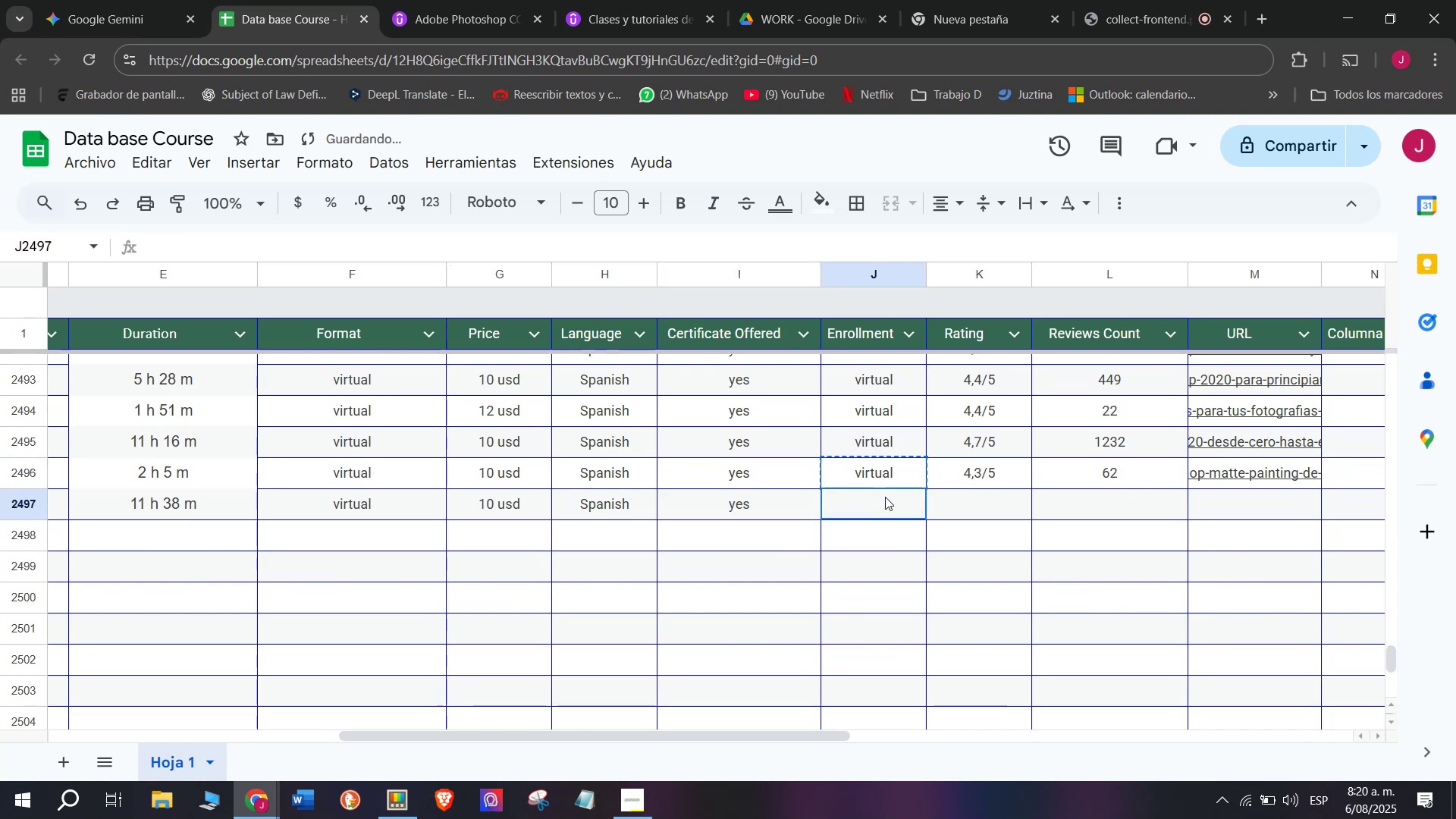 
triple_click([884, 497])
 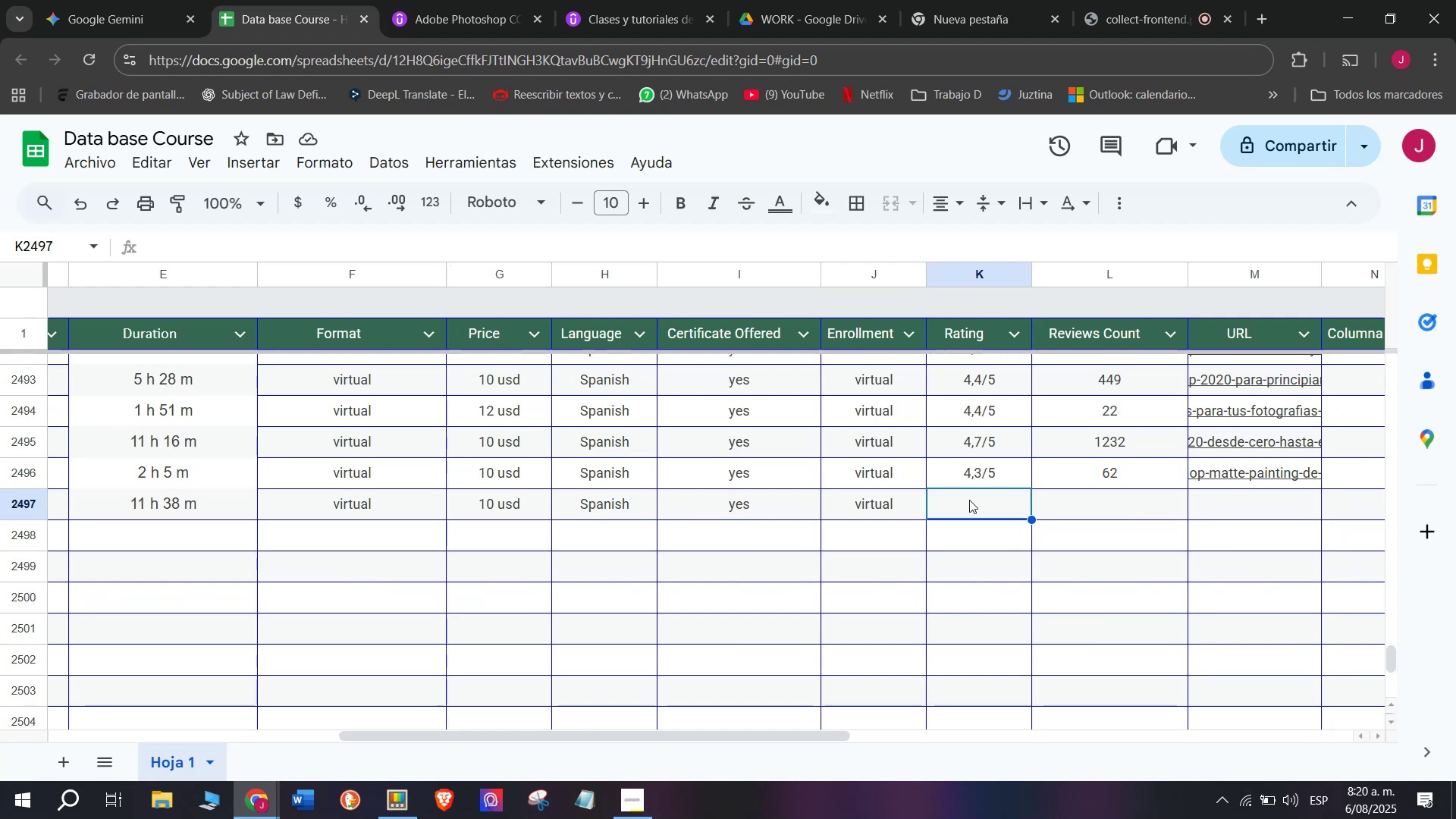 
wait(14.77)
 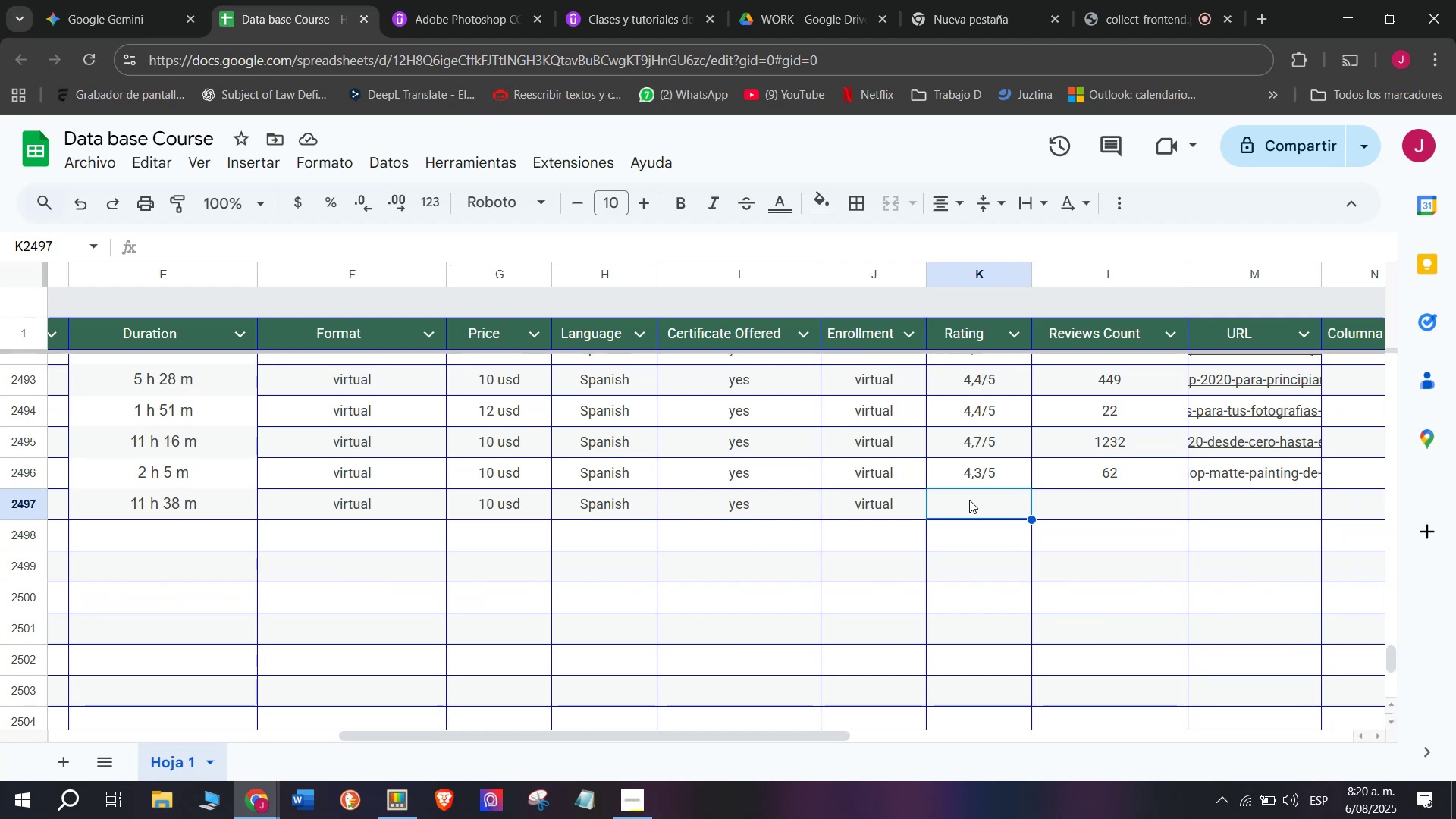 
left_click([449, 0])
 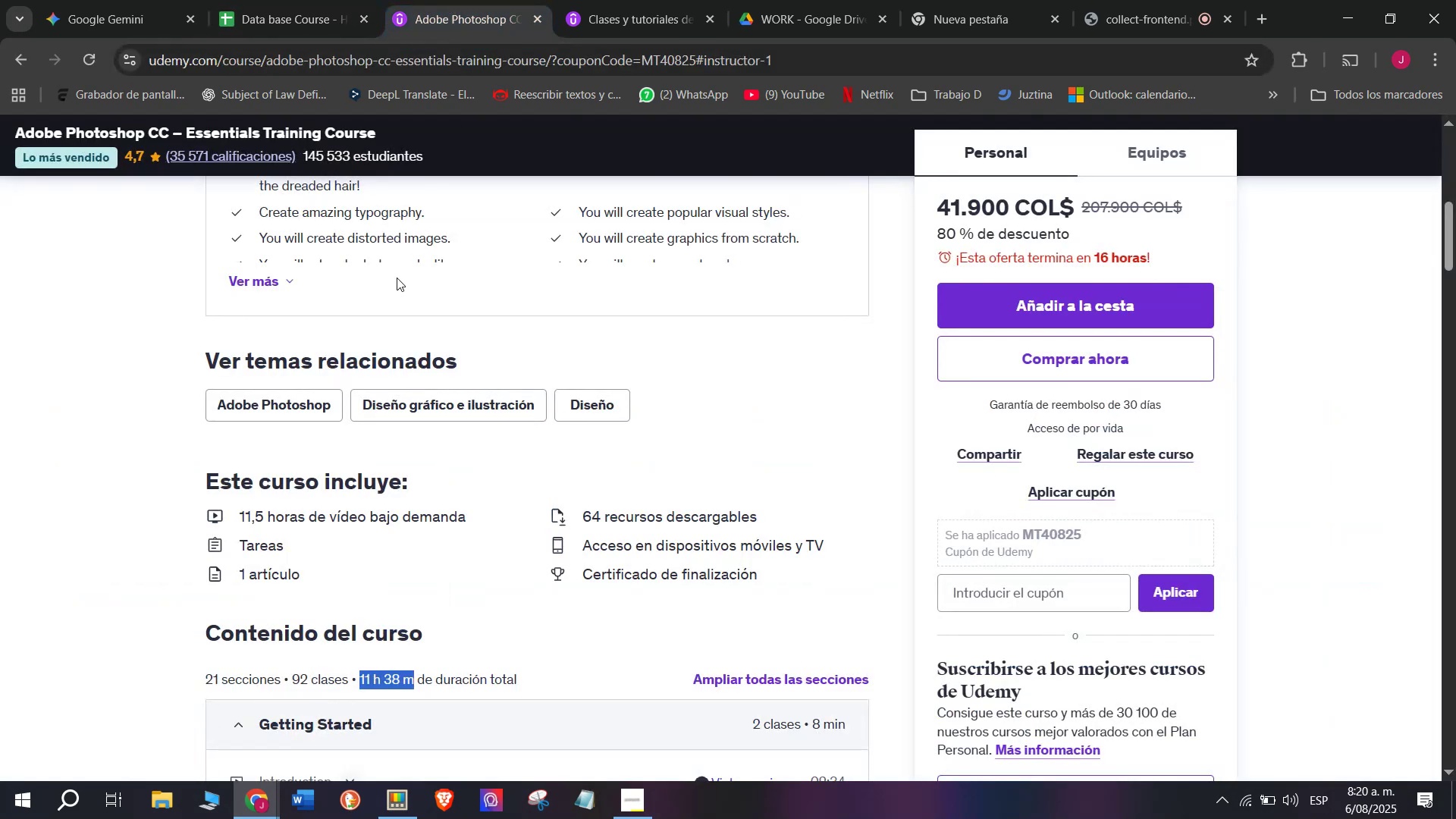 
scroll: coordinate [475, 459], scroll_direction: up, amount: 3.0
 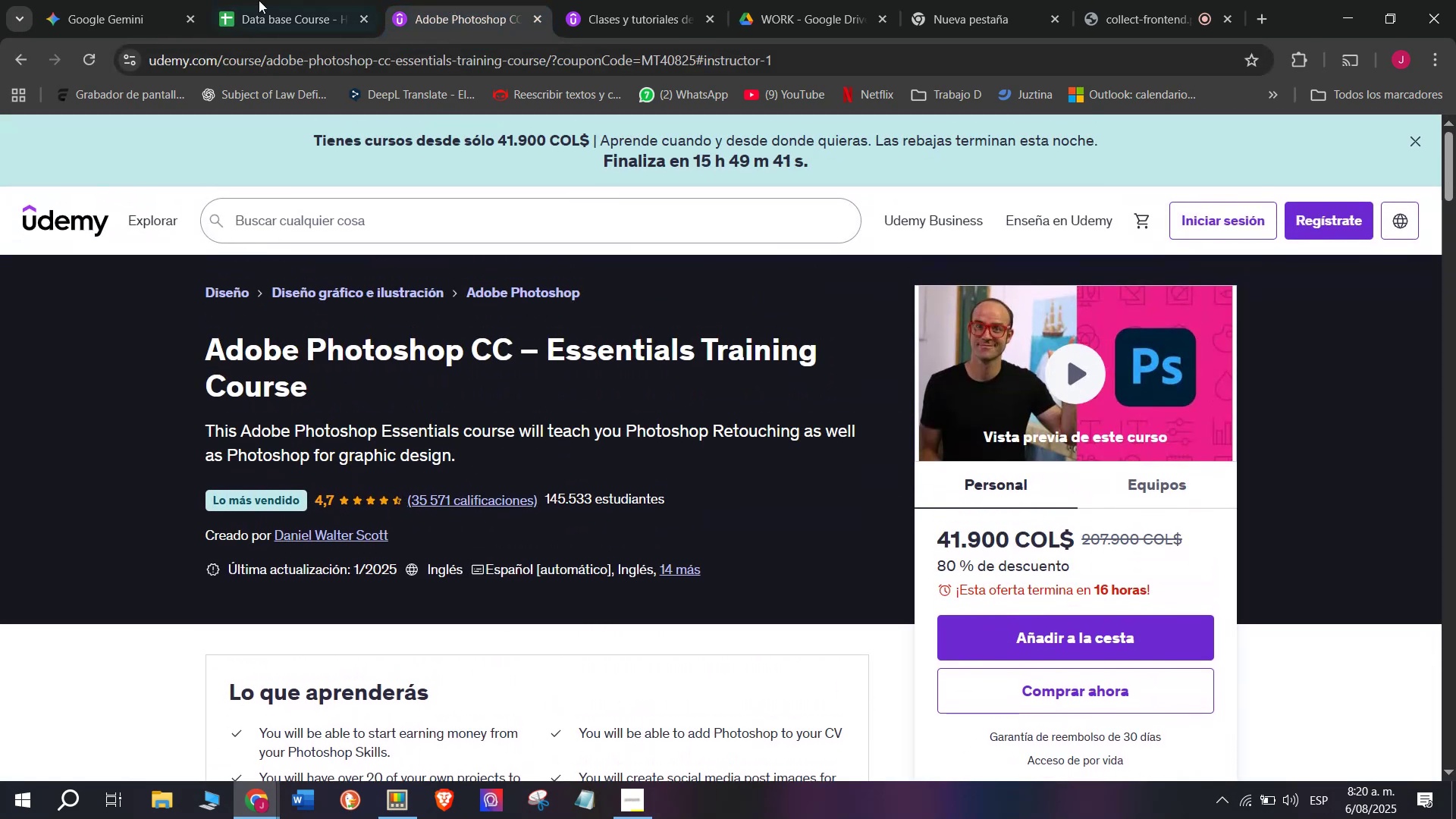 
left_click([269, 0])
 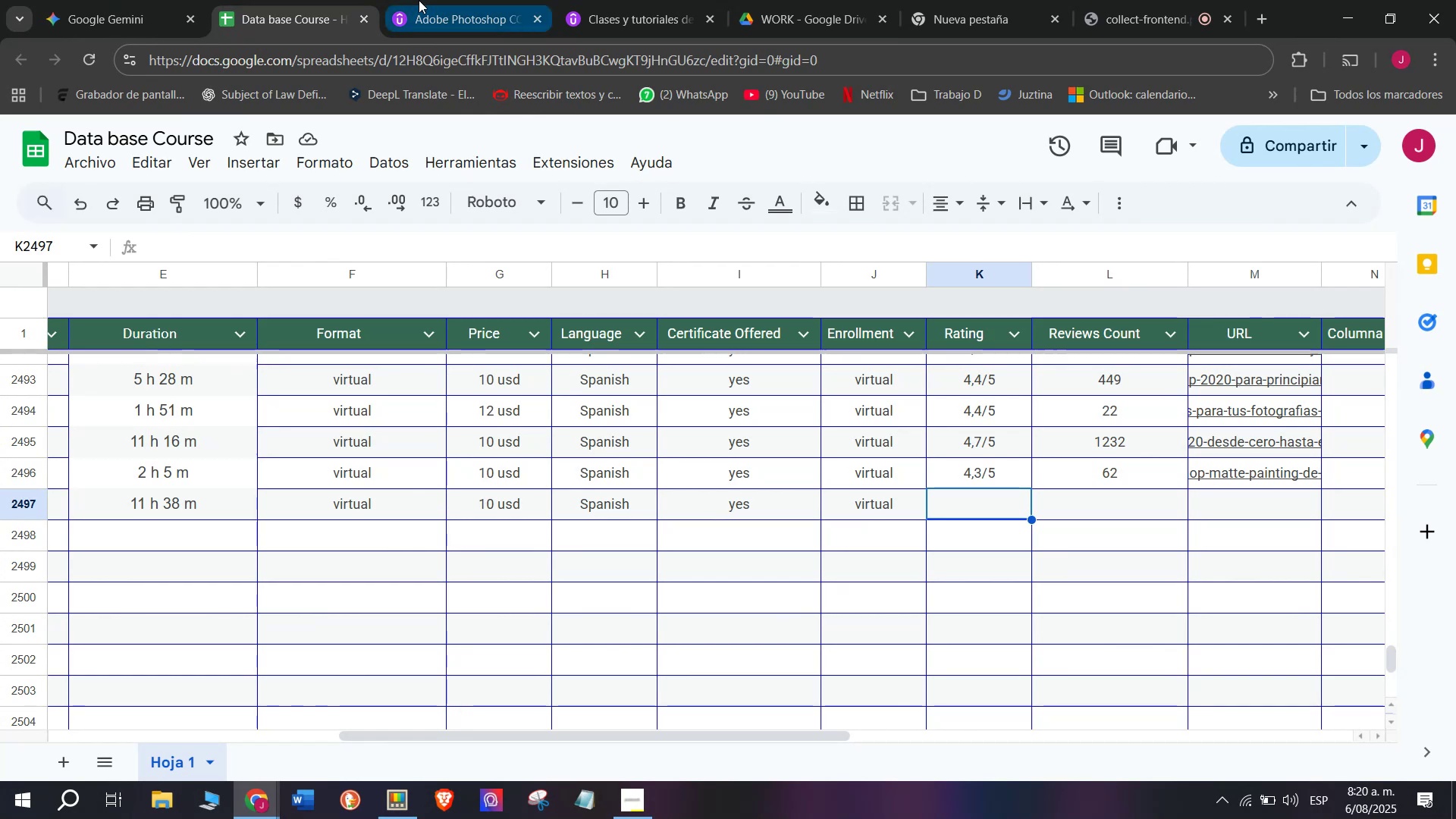 
left_click([421, 0])
 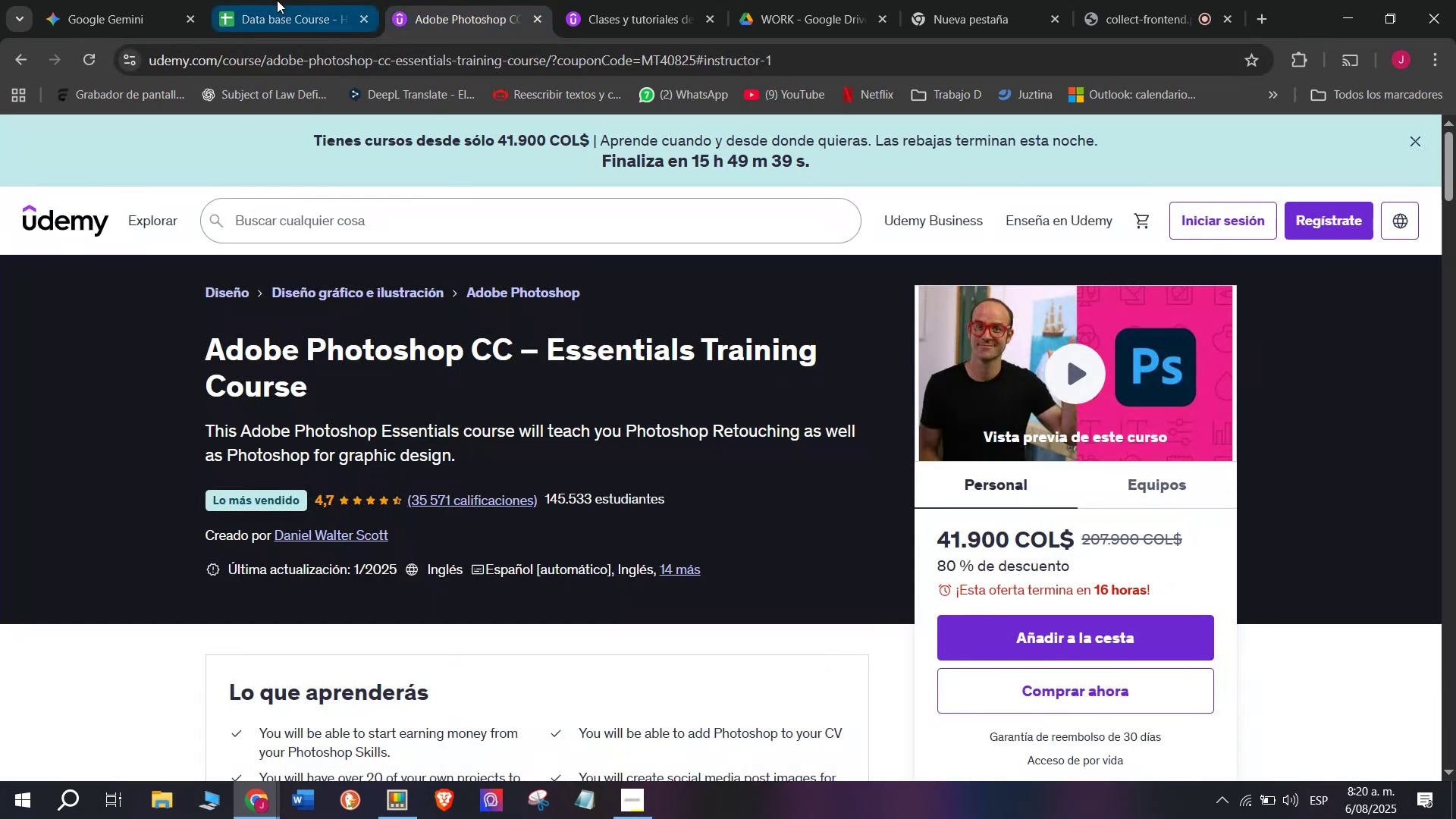 
left_click([277, 0])
 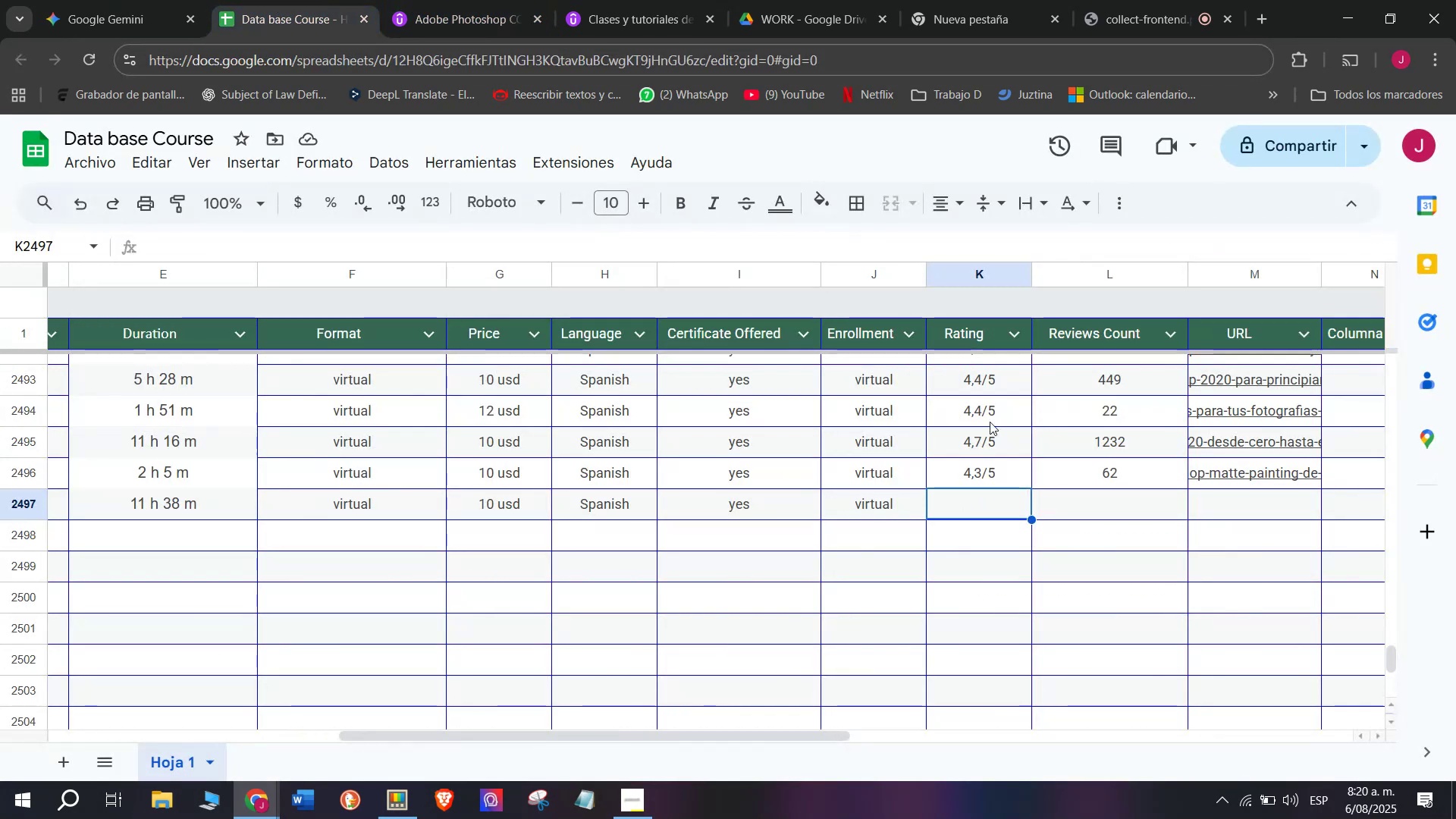 
left_click([999, 447])
 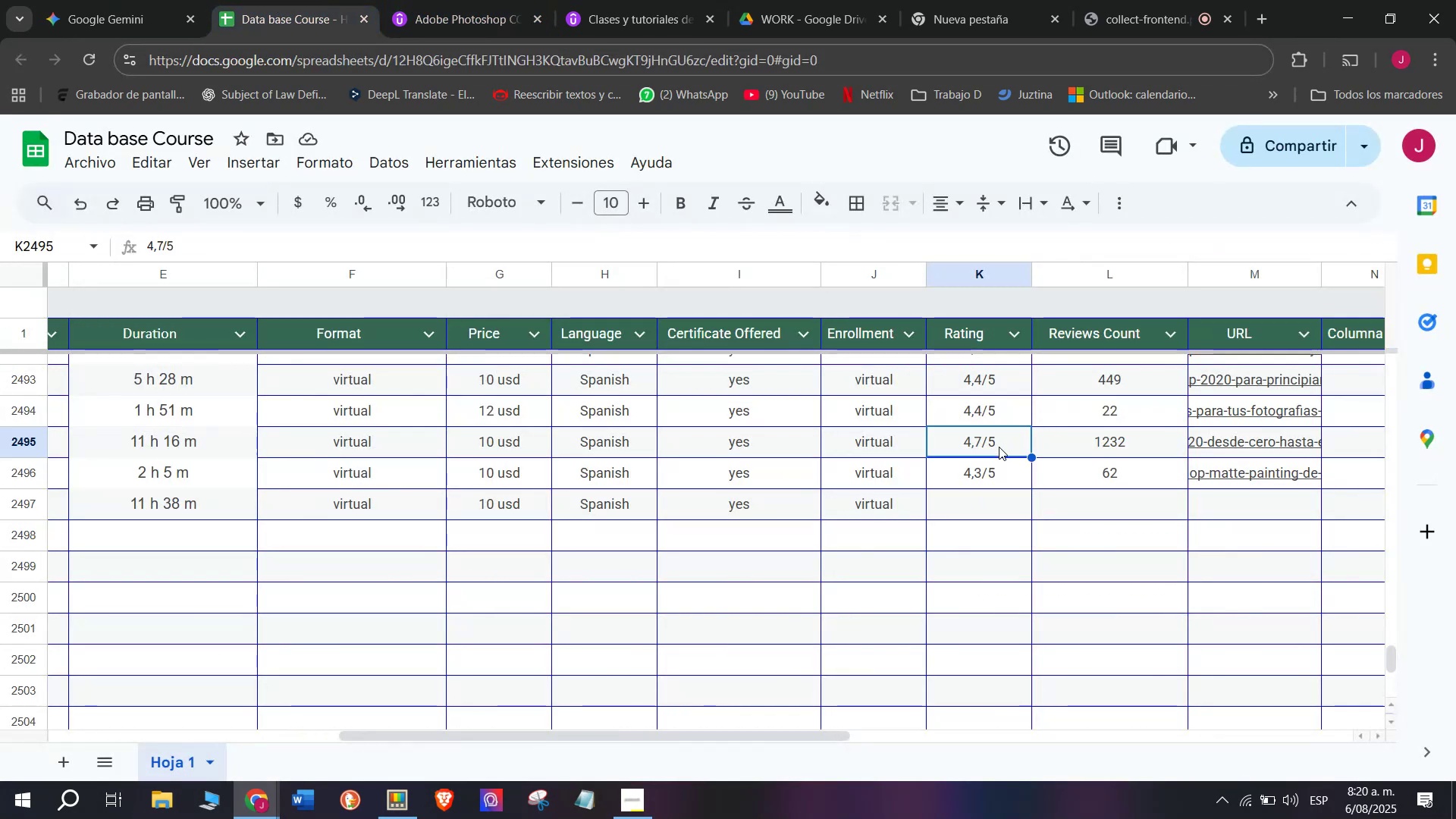 
key(Control+ControlLeft)
 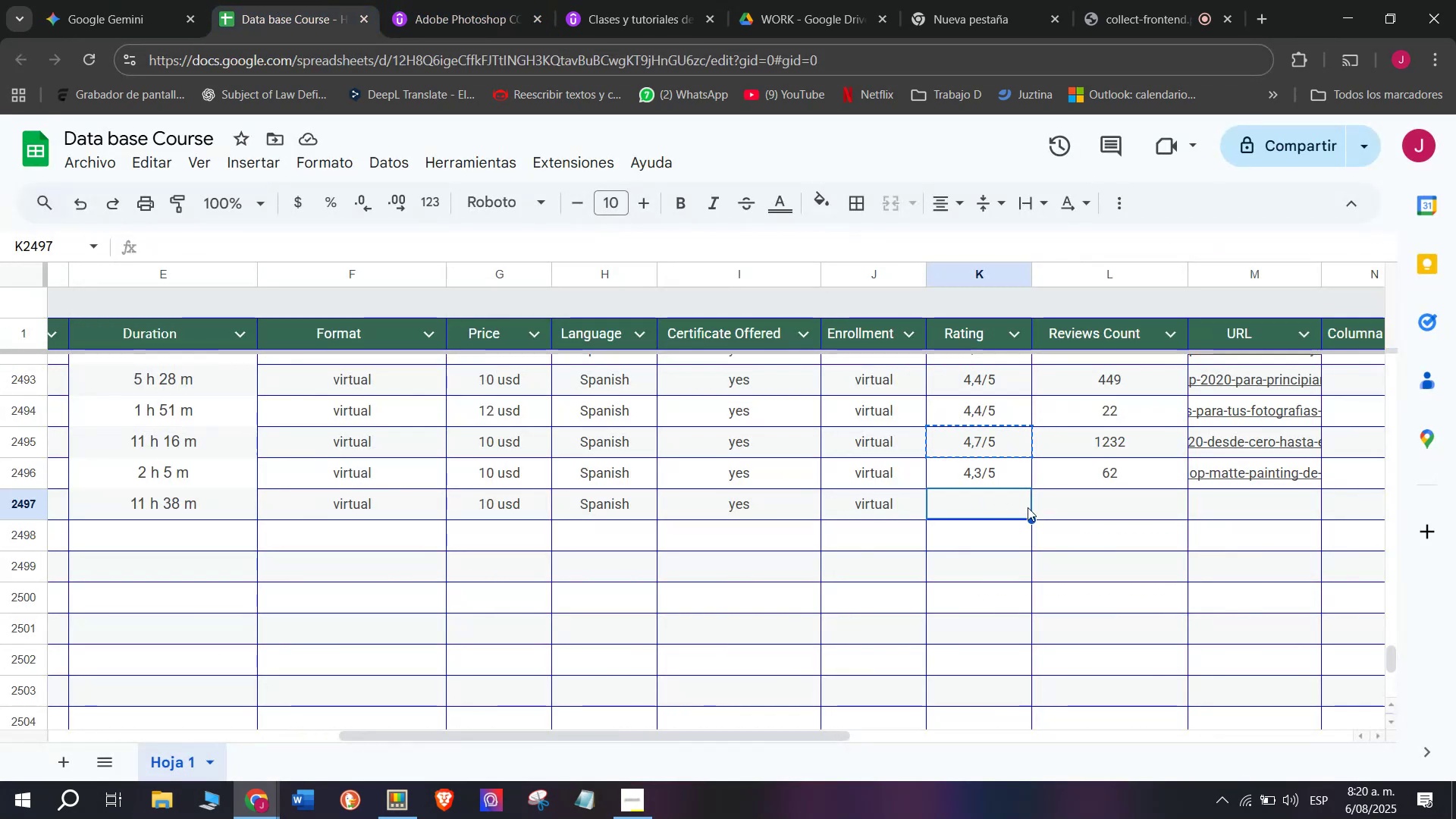 
key(Break)
 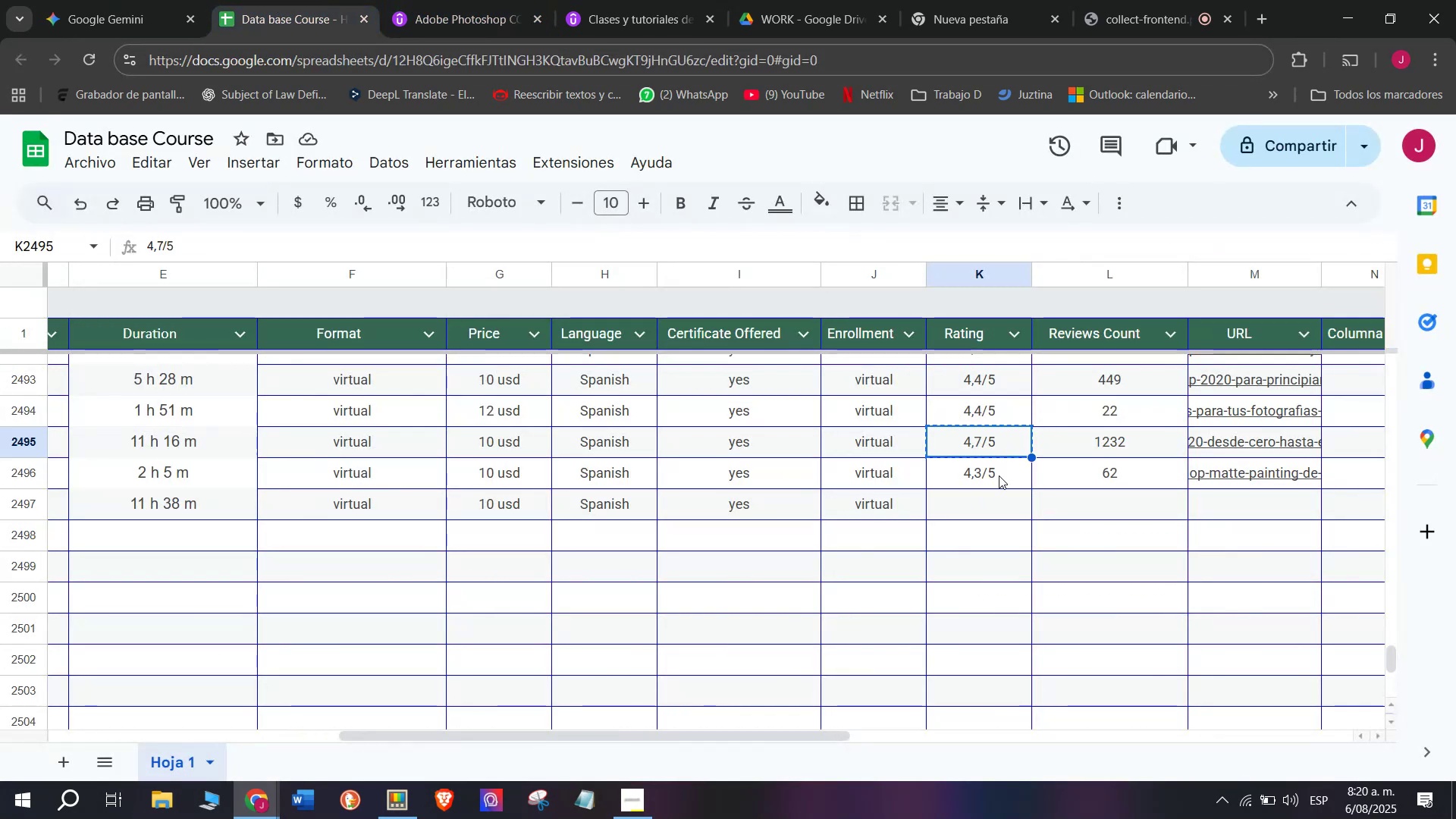 
key(Control+C)
 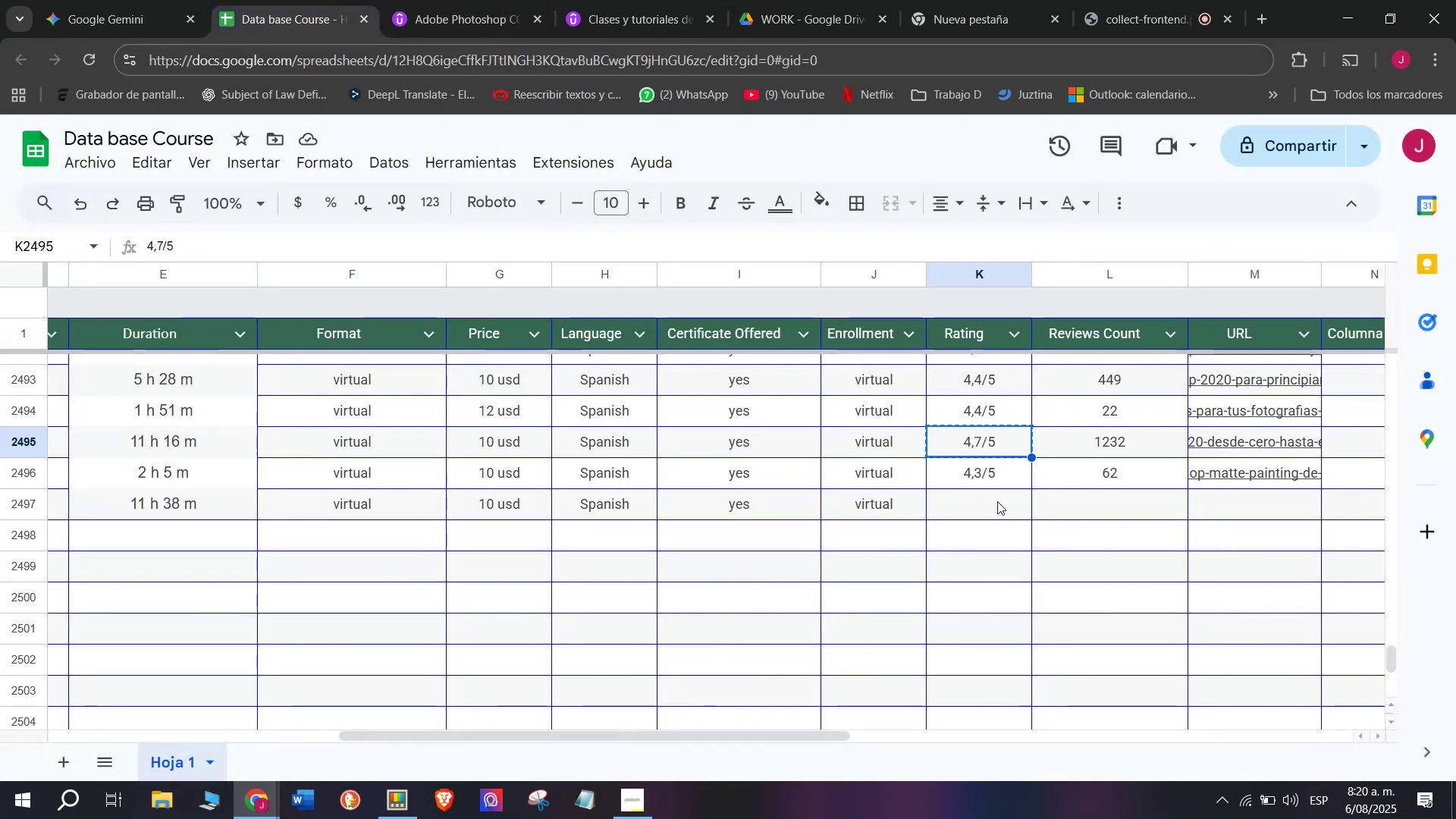 
double_click([997, 501])
 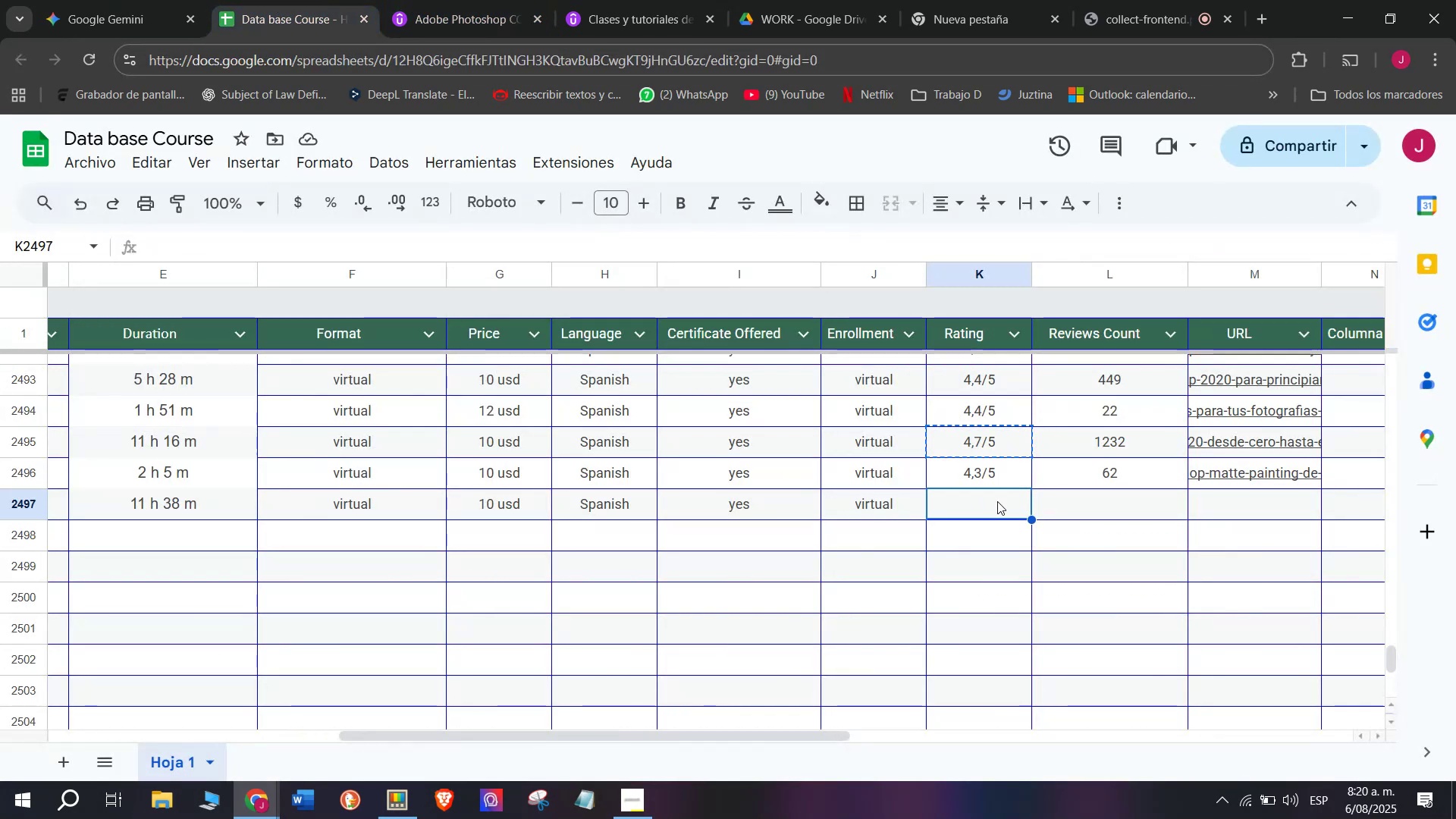 
key(Control+ControlLeft)
 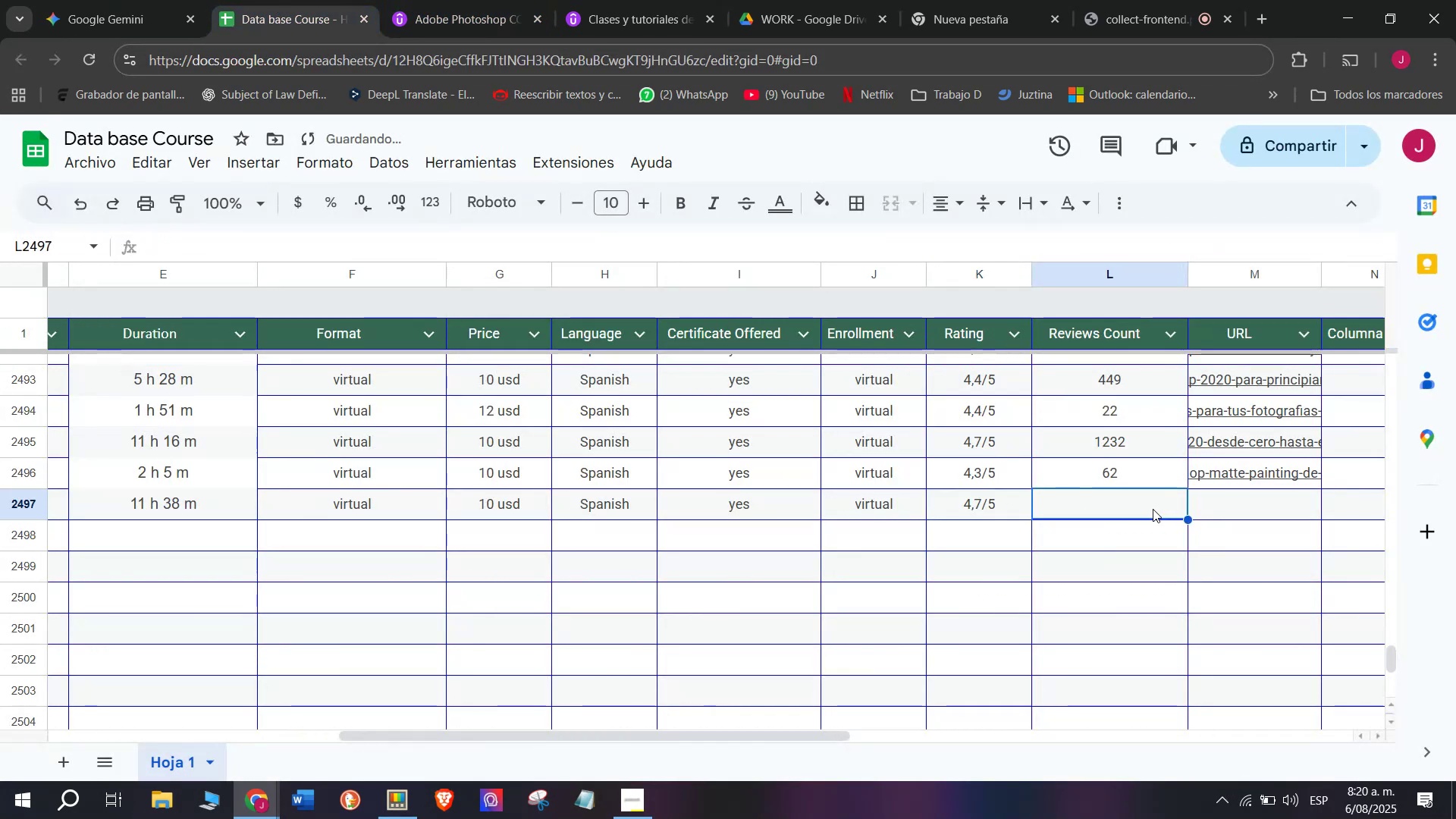 
key(Z)
 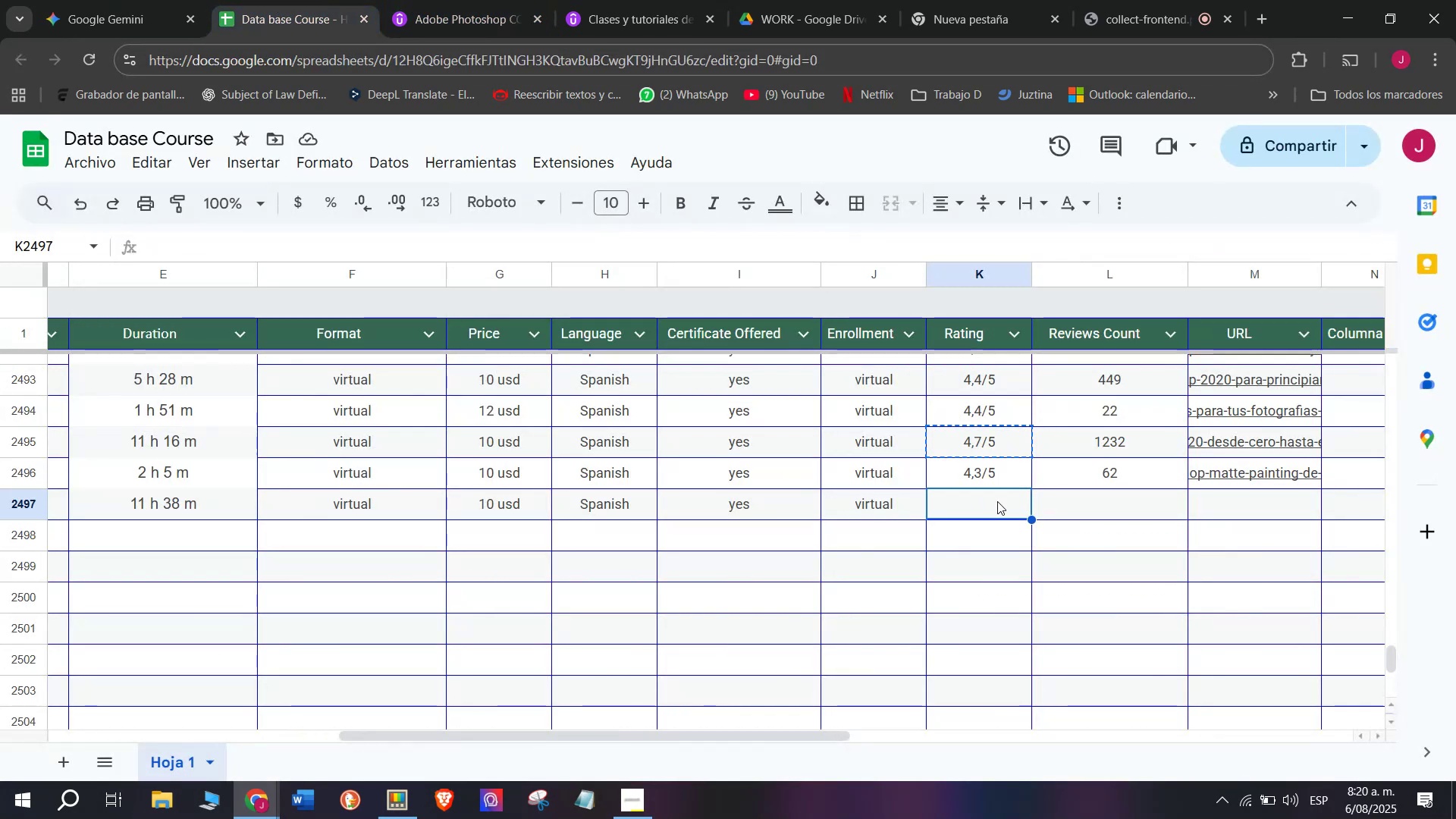 
key(Control+V)
 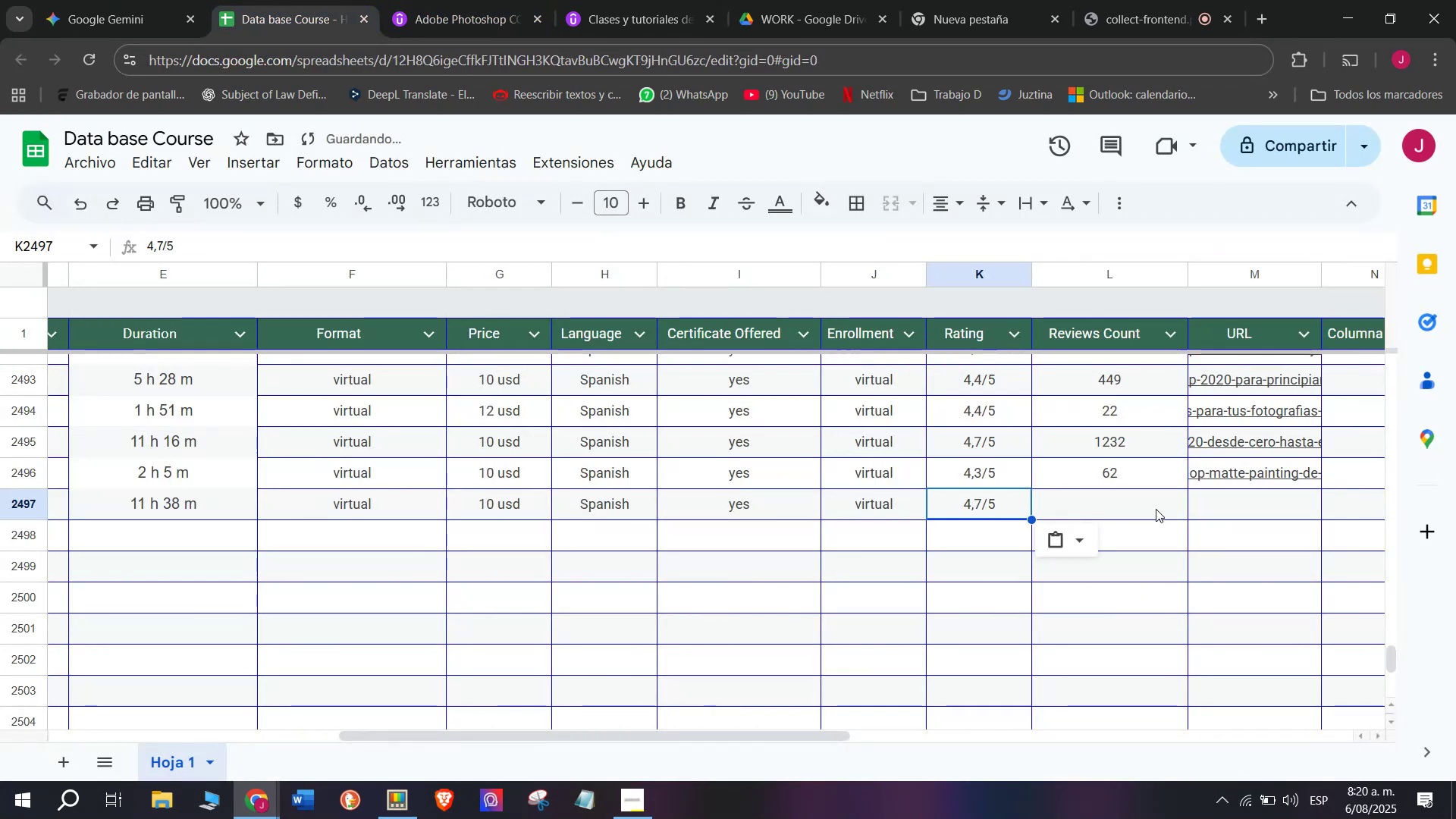 
left_click([1156, 509])
 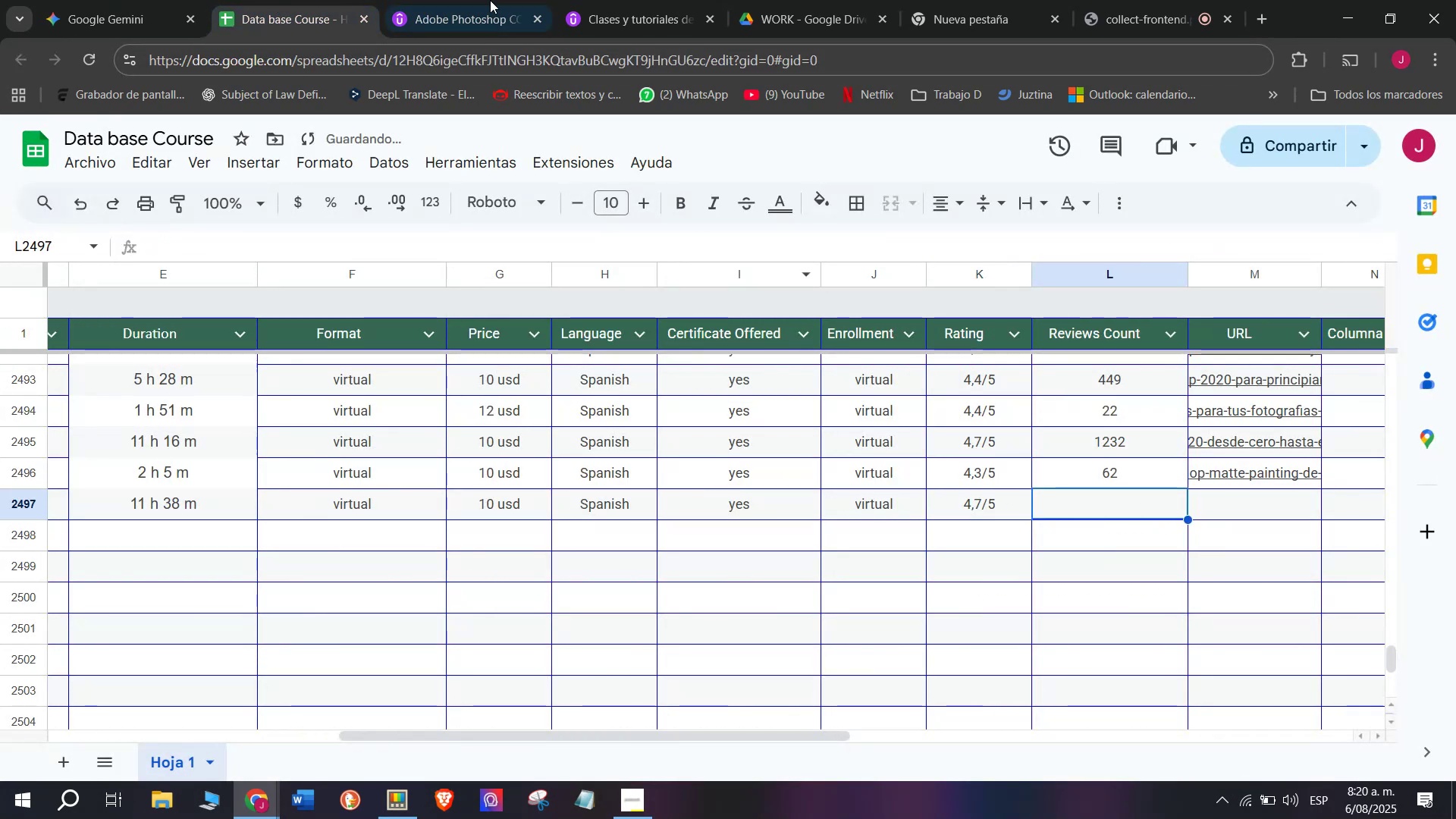 
left_click([449, 0])
 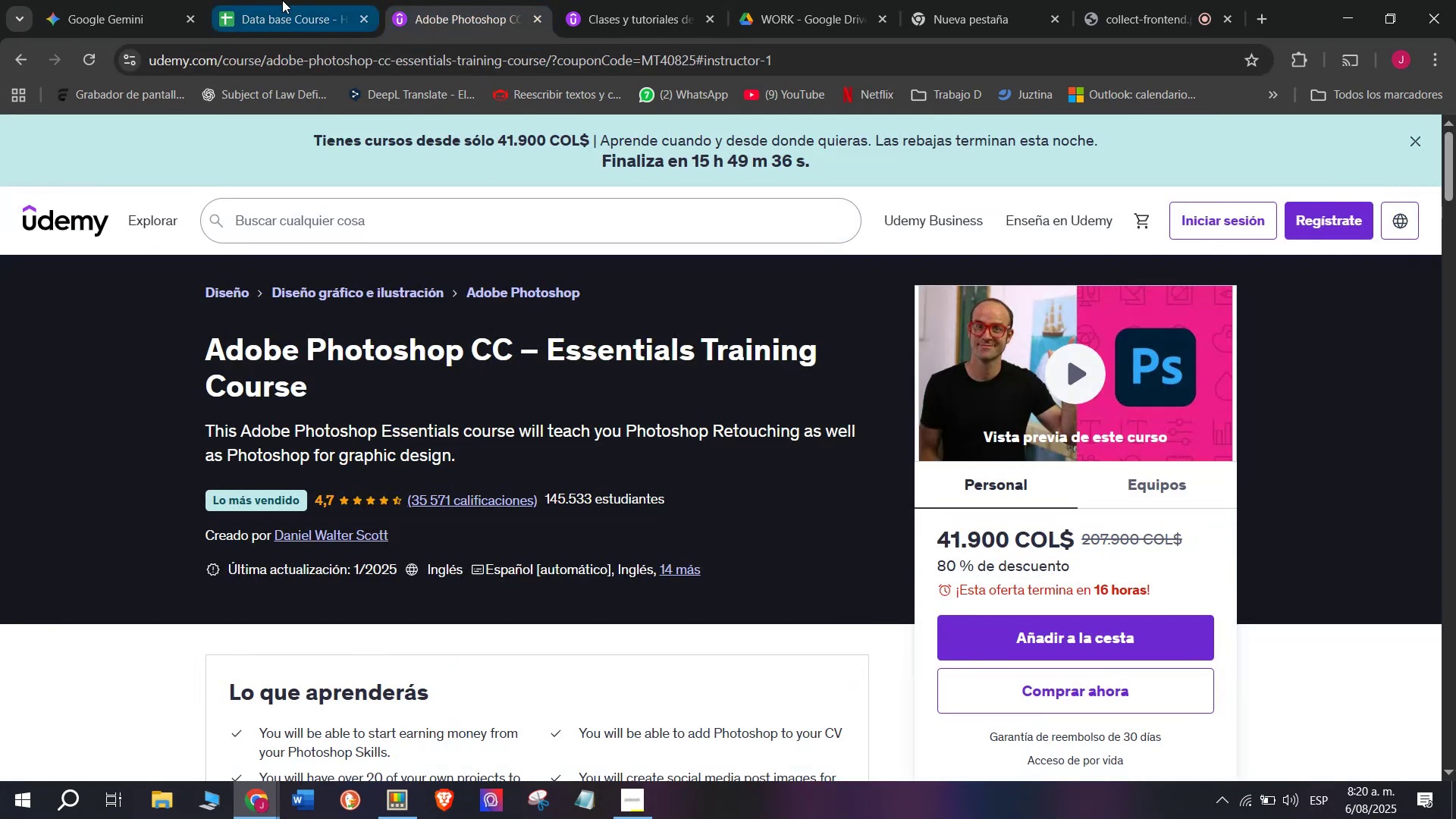 
left_click([282, 0])
 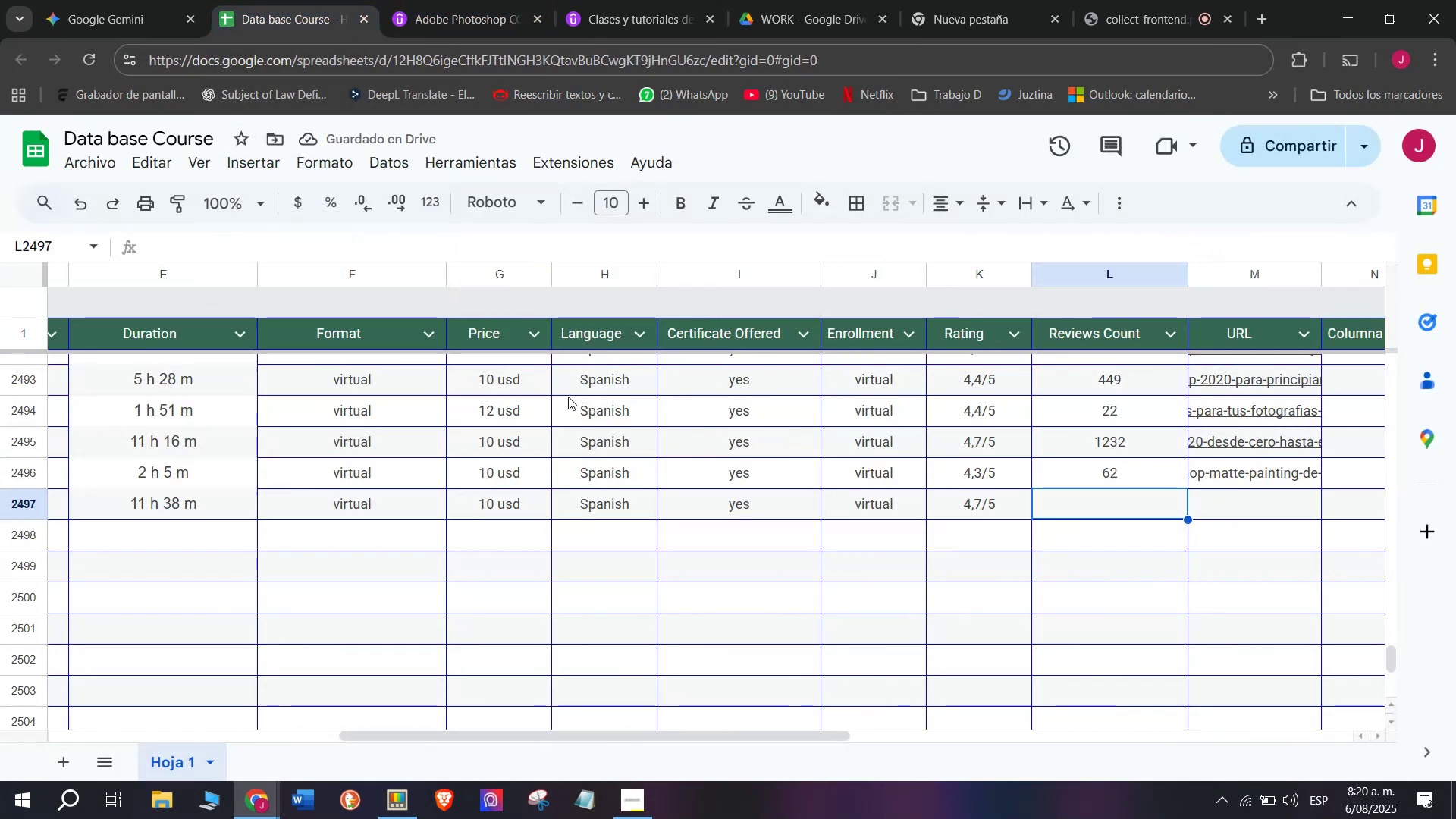 
type(35)
 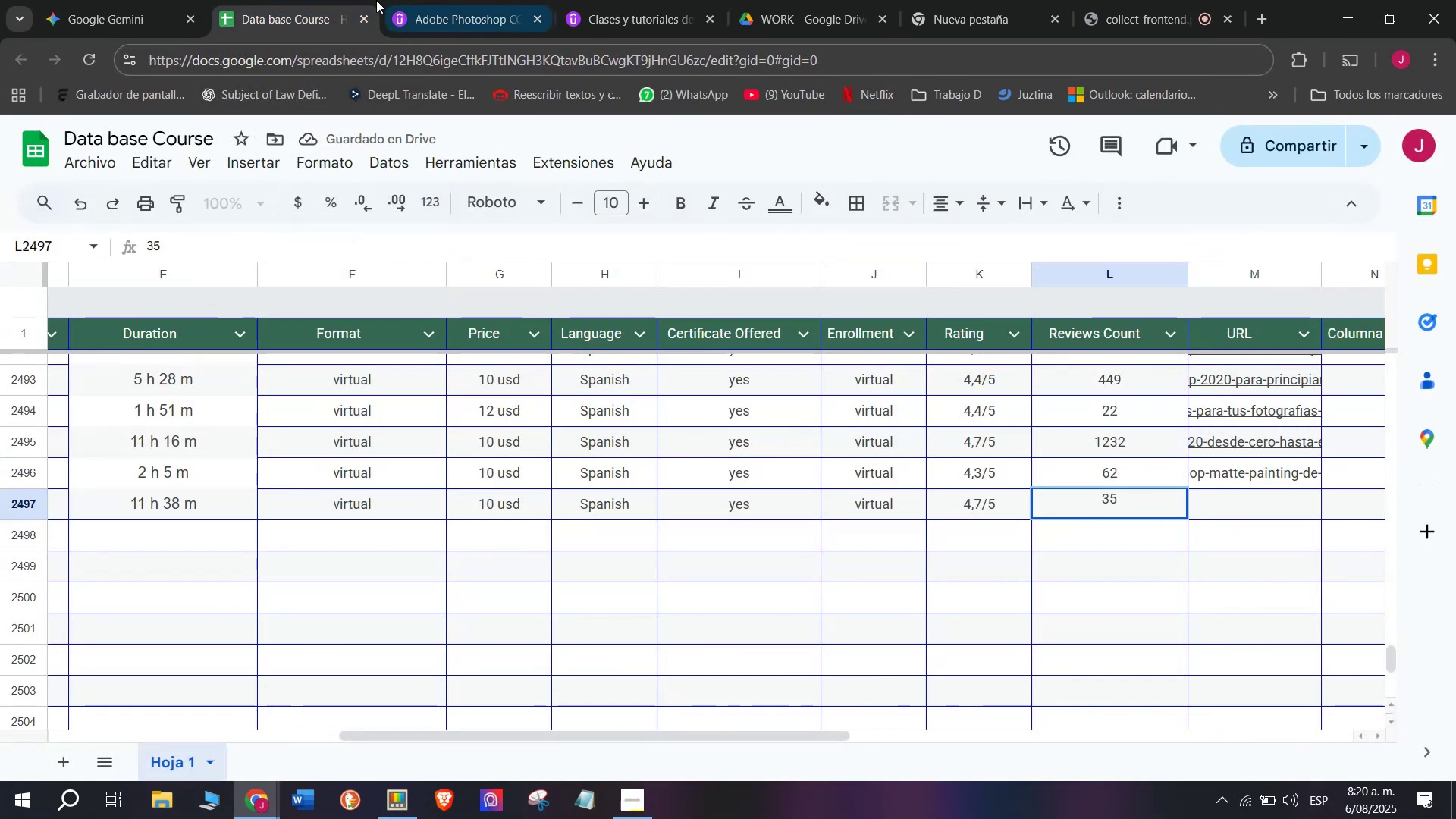 
left_click([389, 0])
 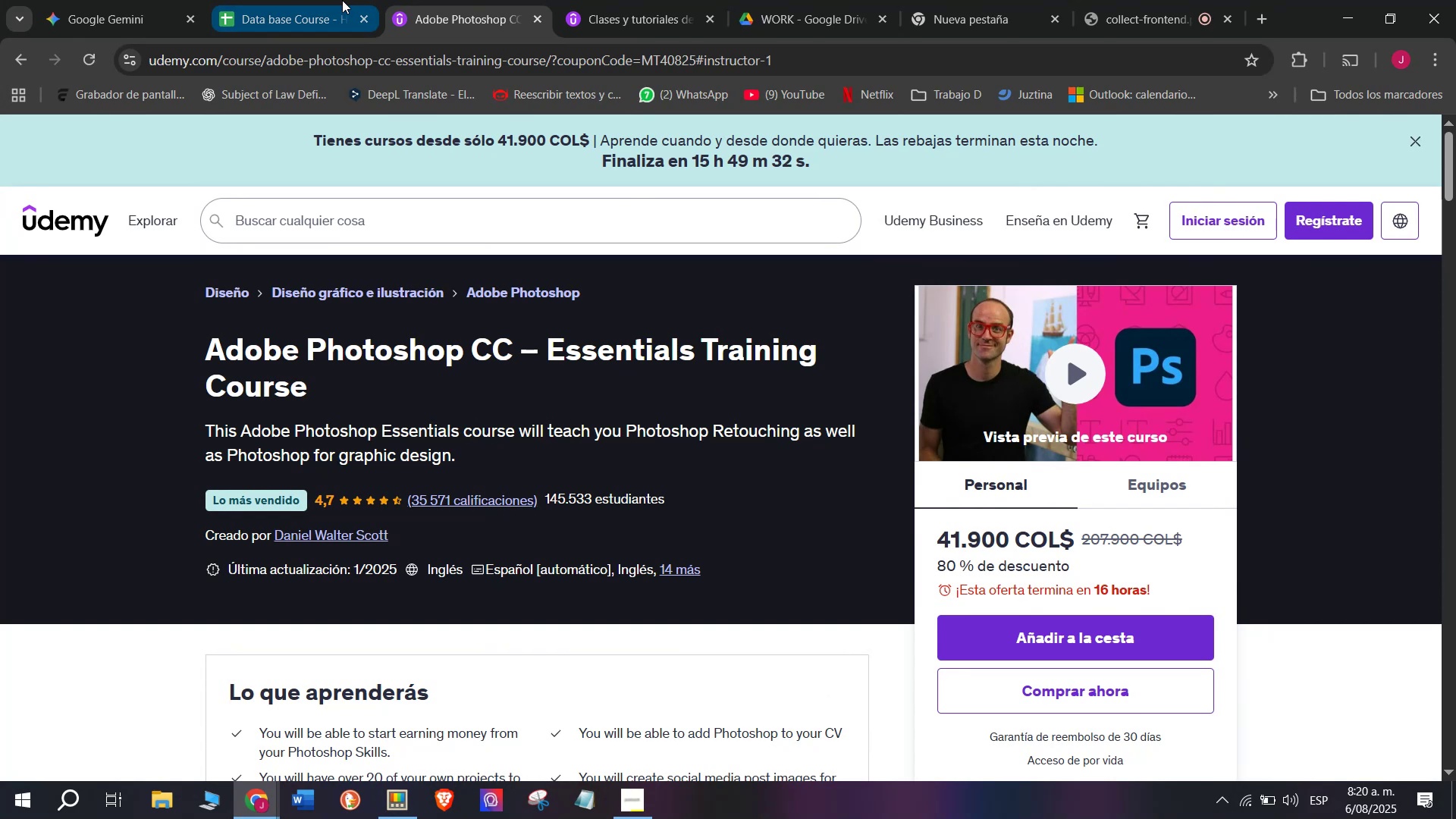 
left_click([342, 0])
 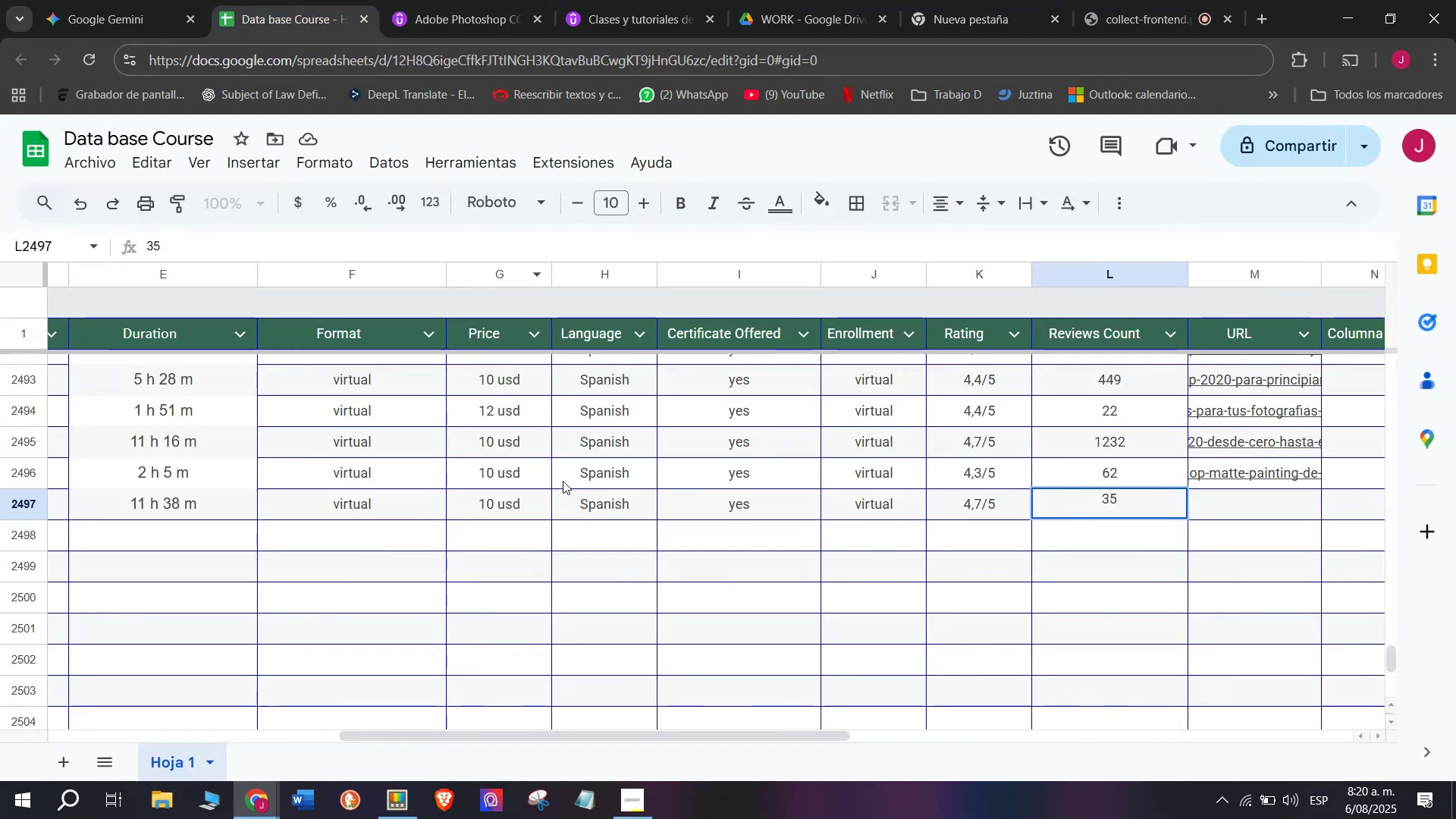 
type(571)
 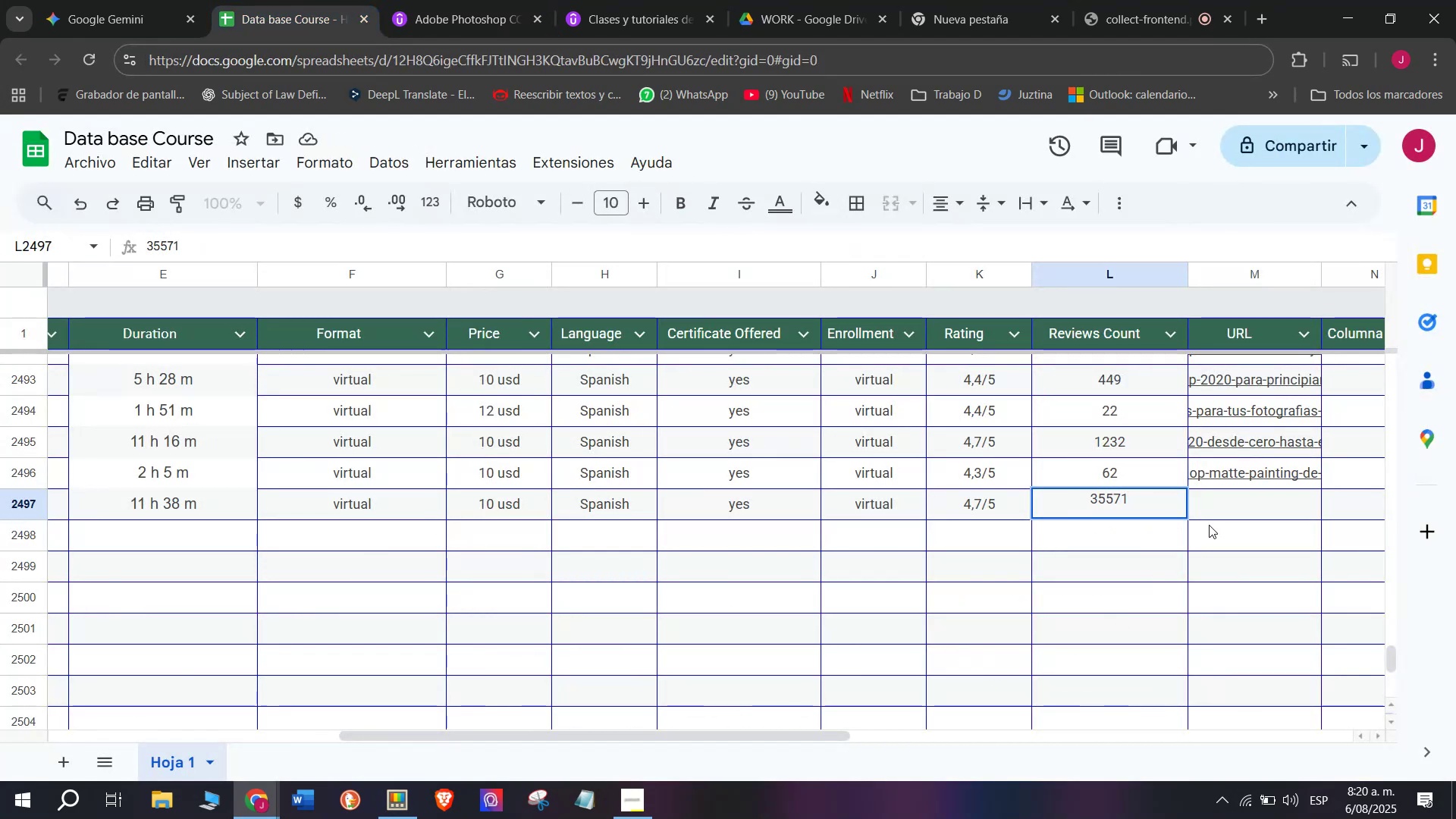 
left_click([1232, 507])
 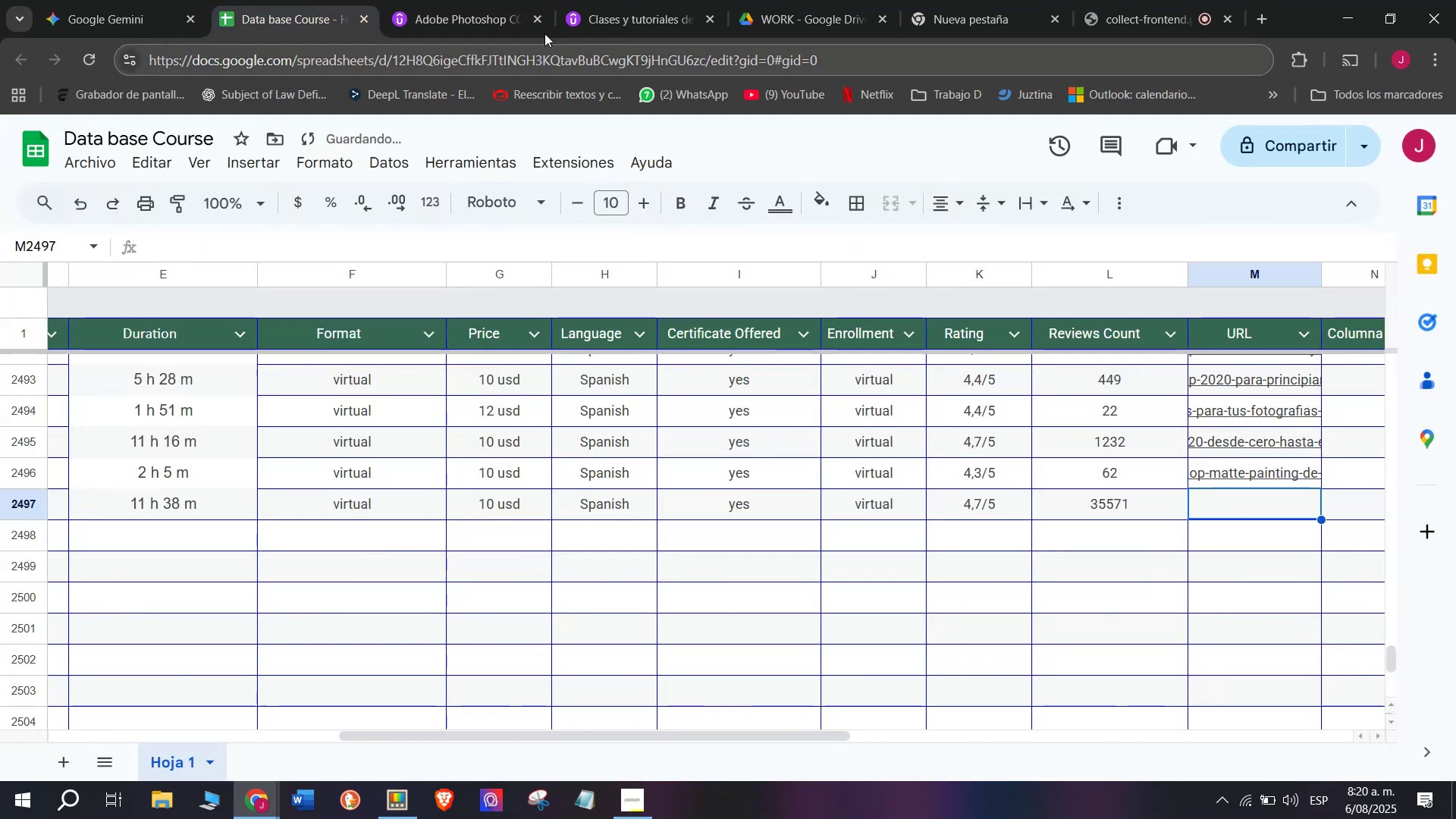 
left_click([495, 0])
 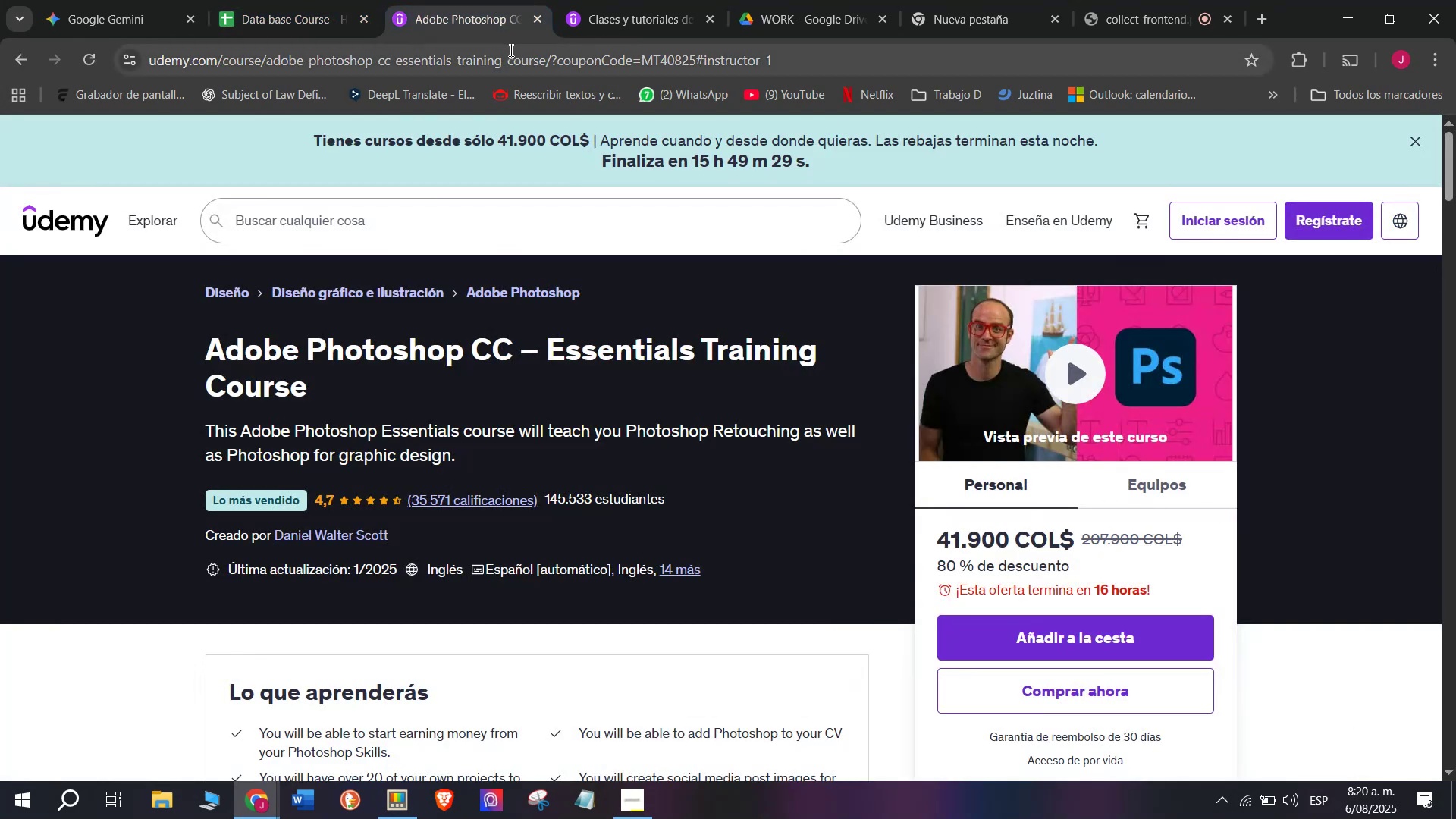 
double_click([510, 50])
 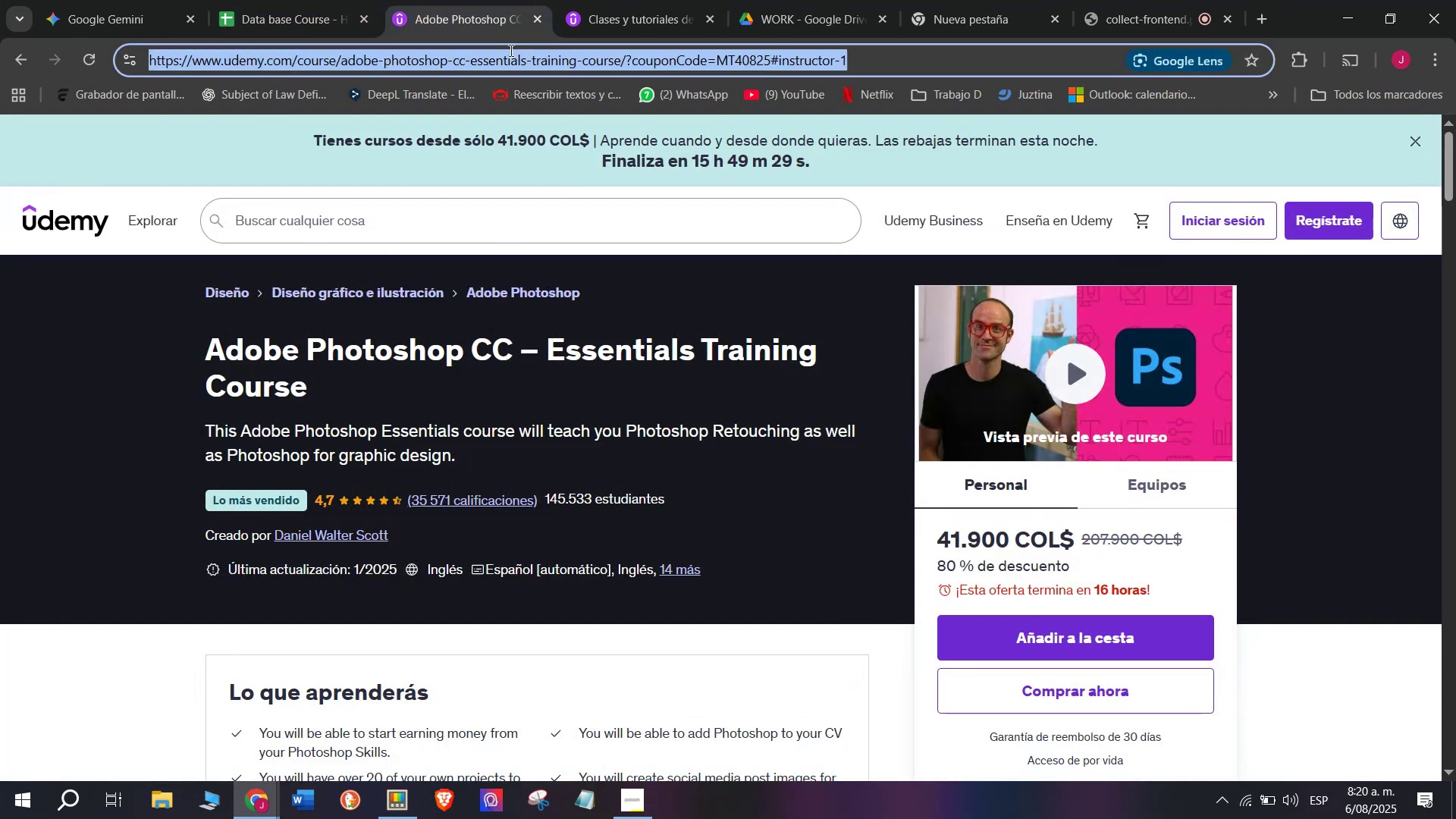 
triple_click([510, 50])
 